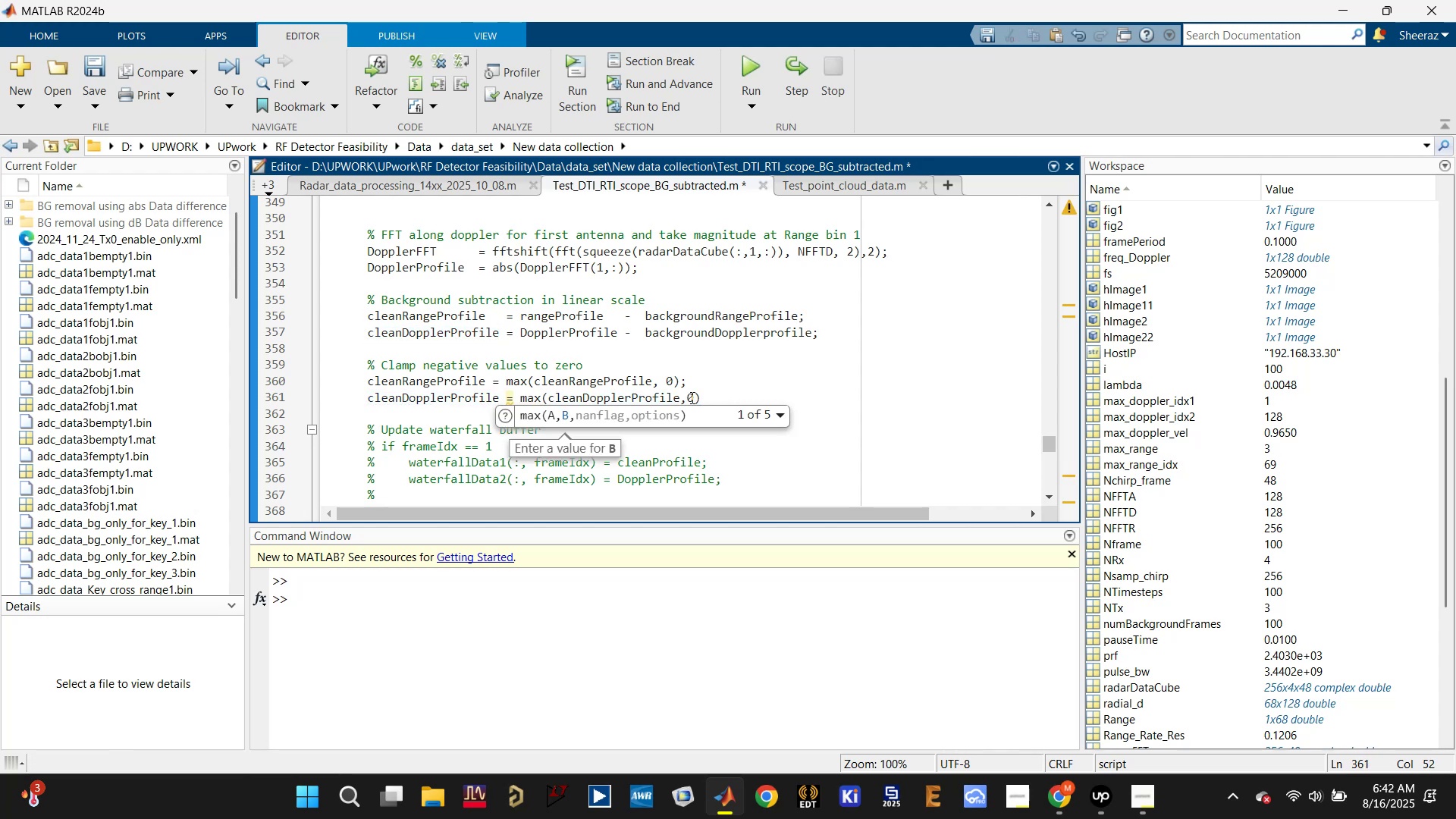 
left_click([707, 397])
 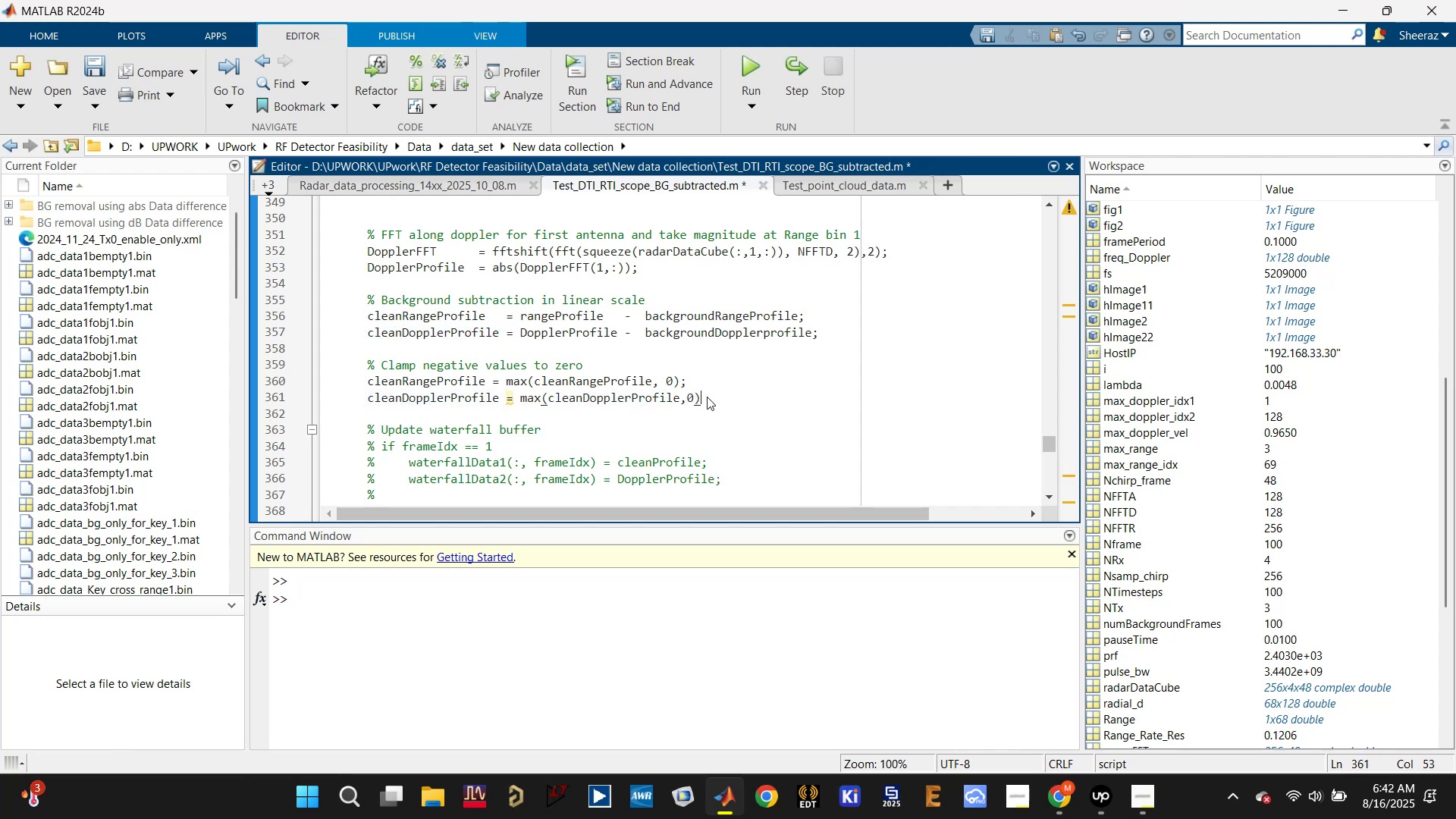 
key(Semicolon)
 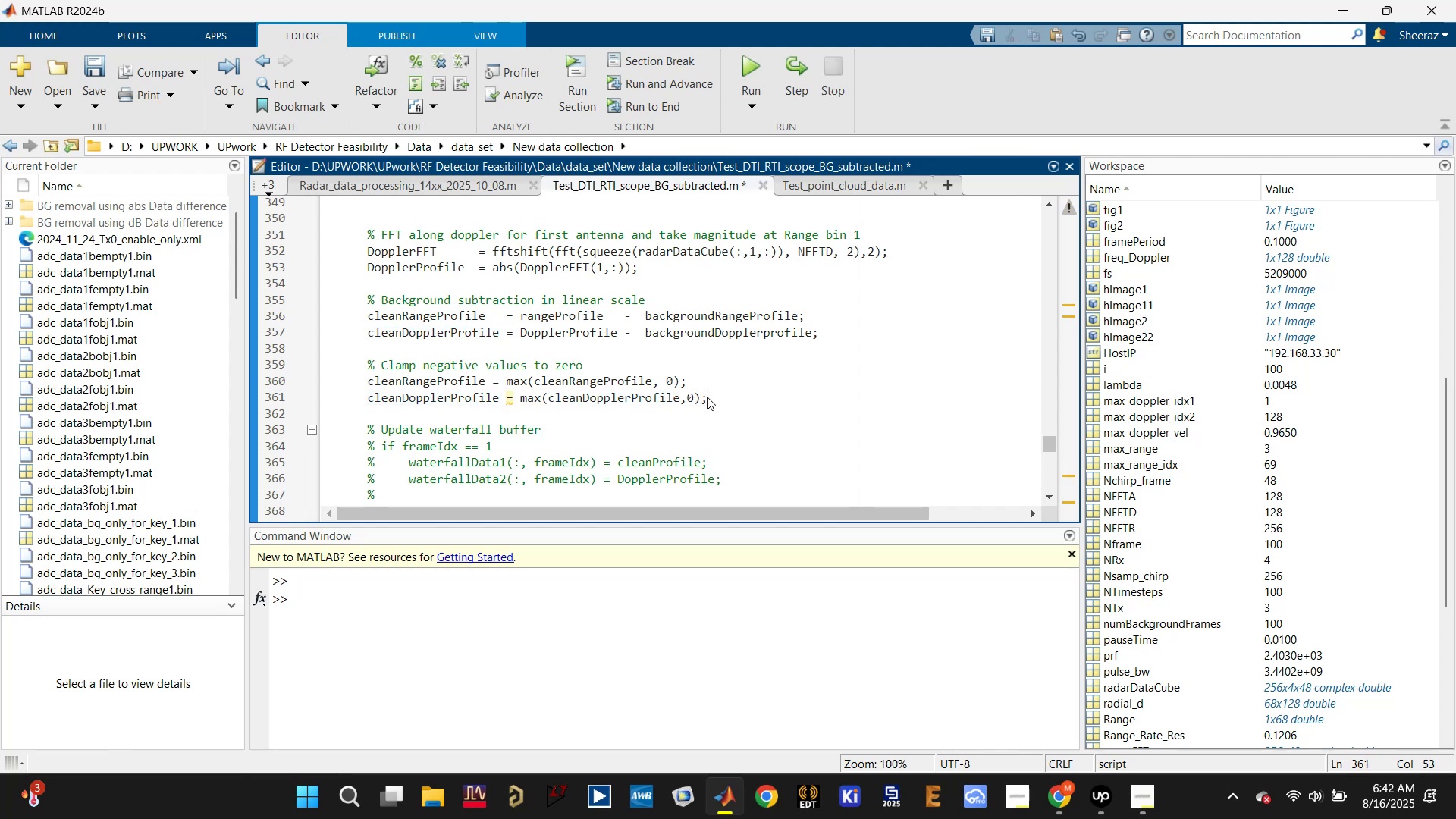 
key(Control+S)
 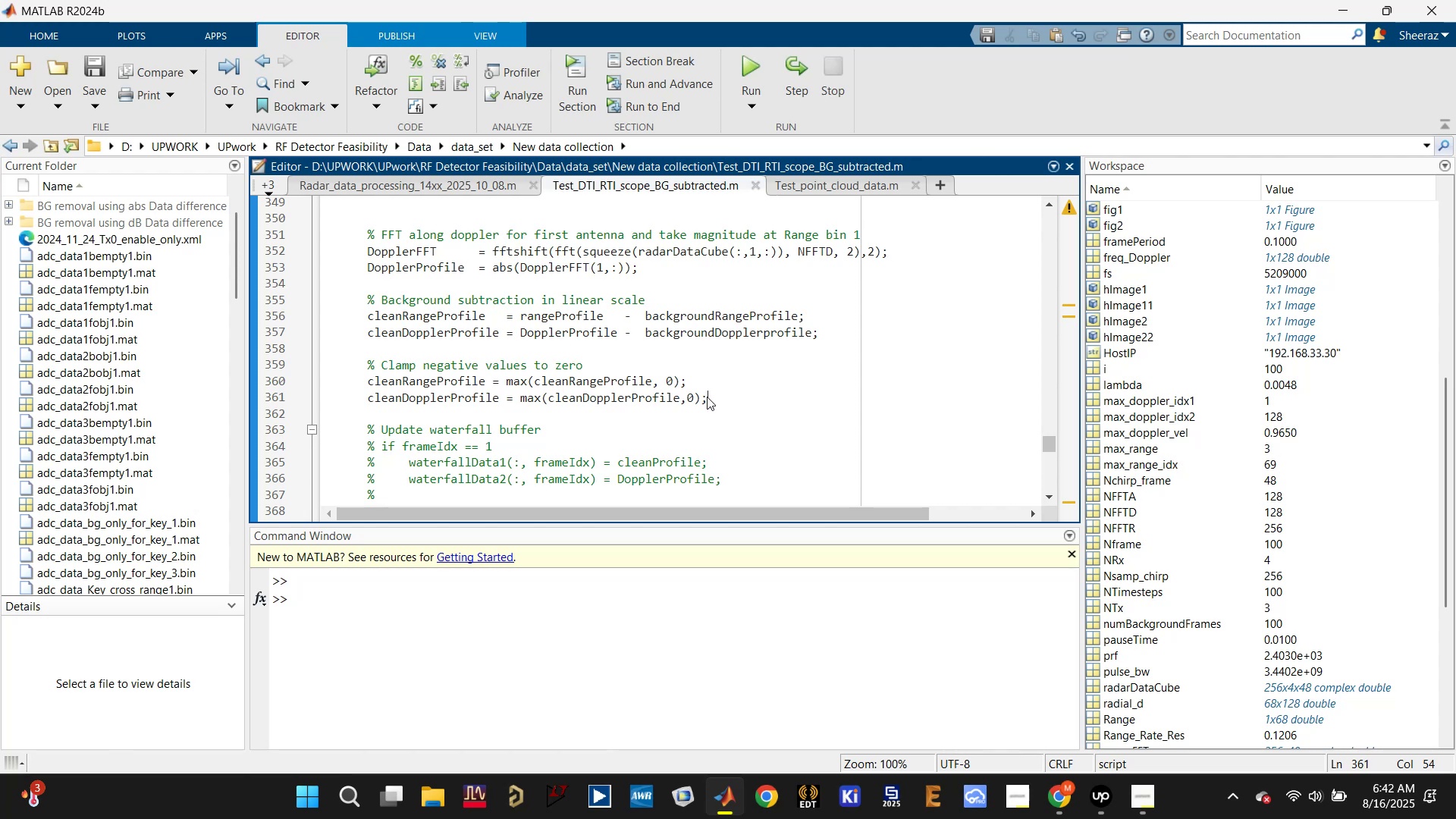 
key(Control+S)
 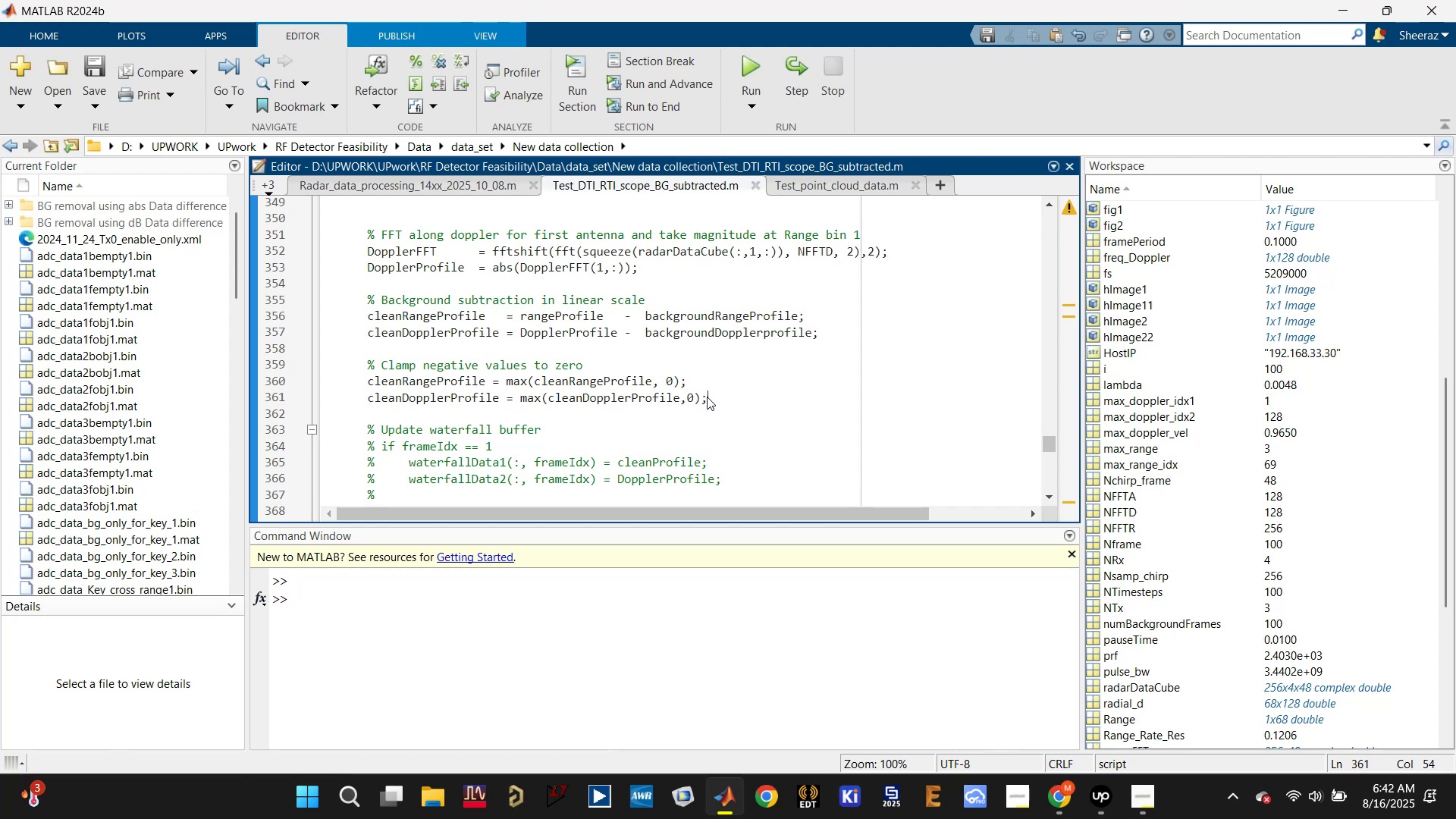 
key(Control+T)
 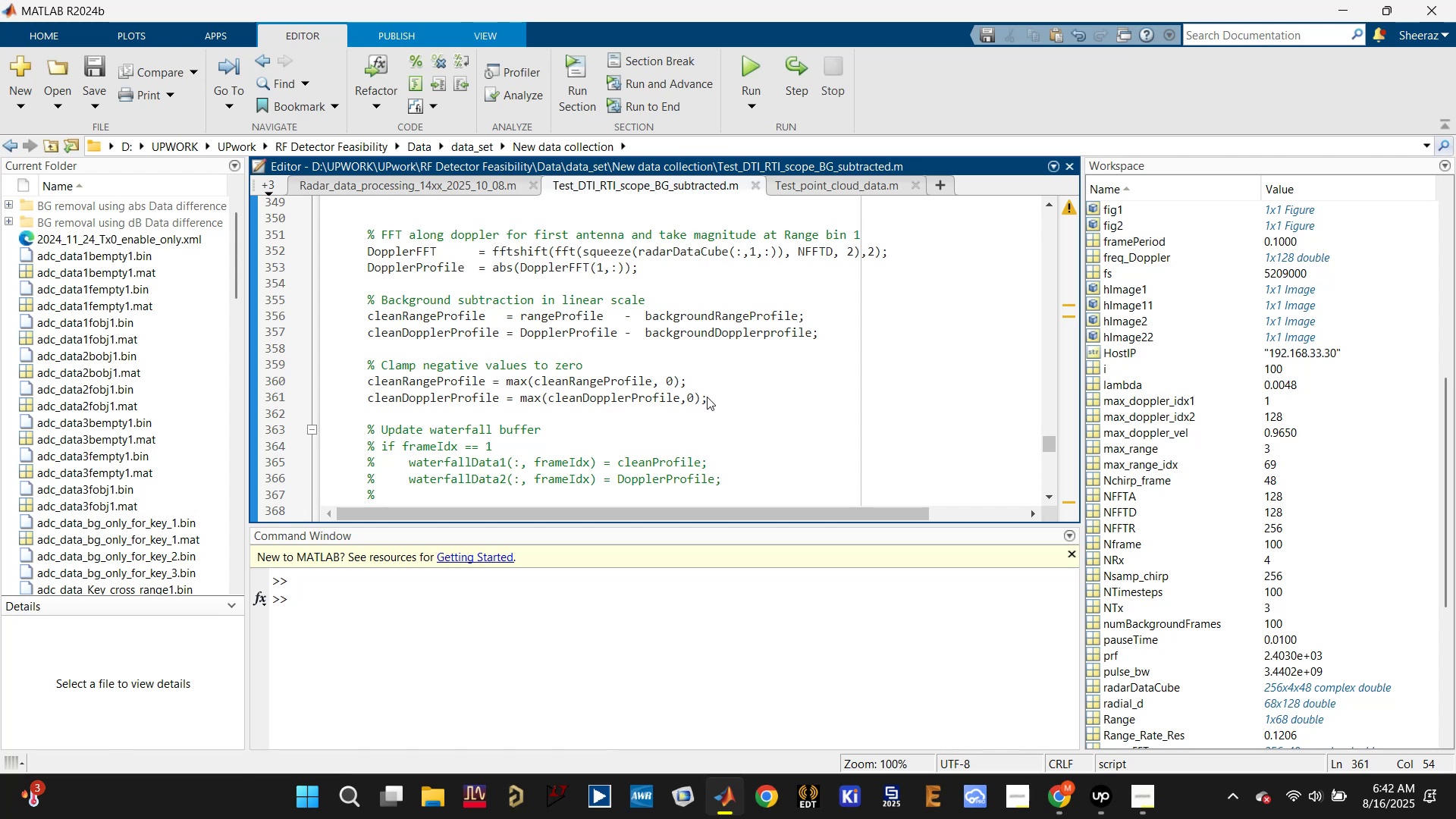 
key(Control+R)
 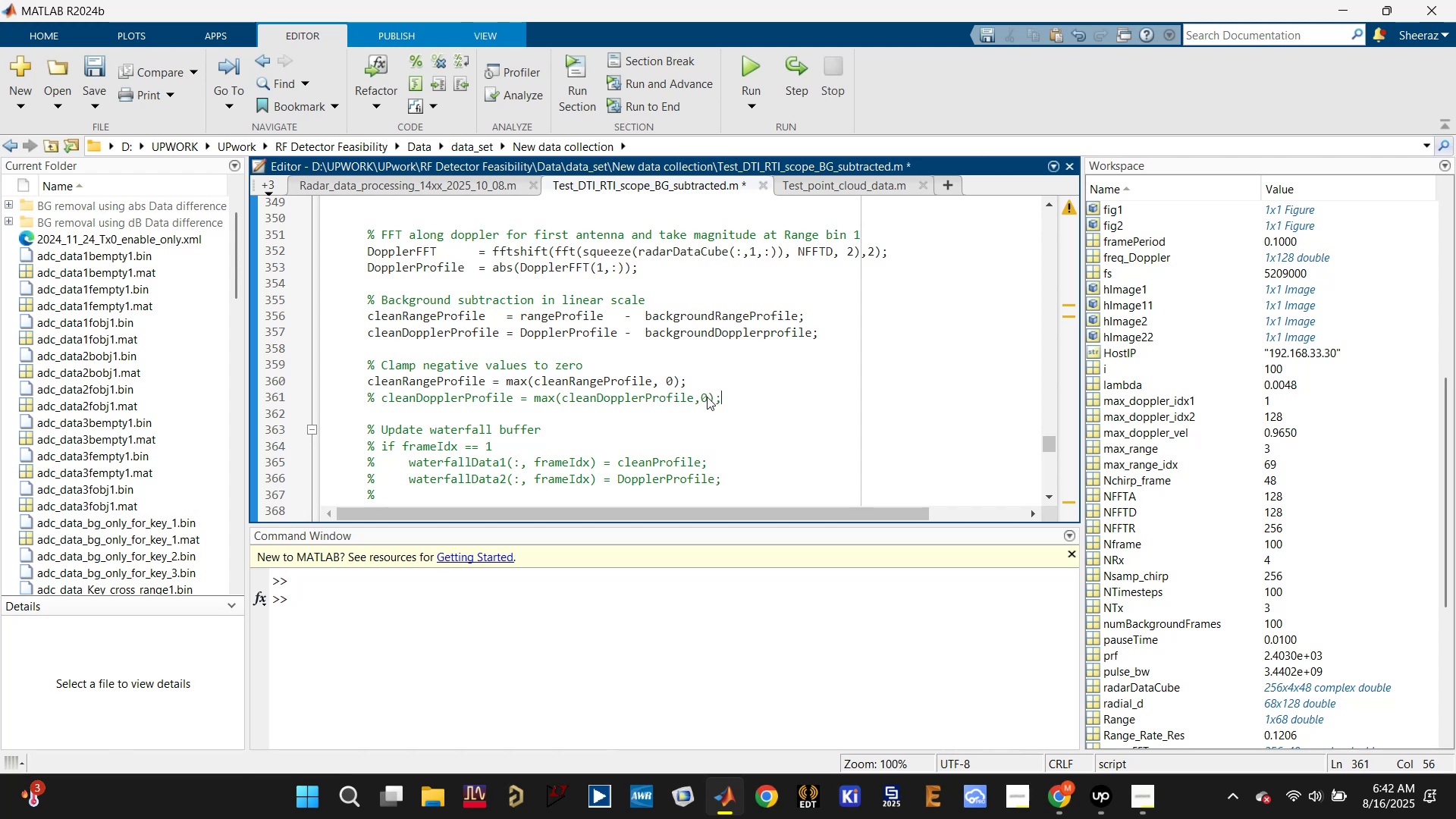 
key(Control+S)
 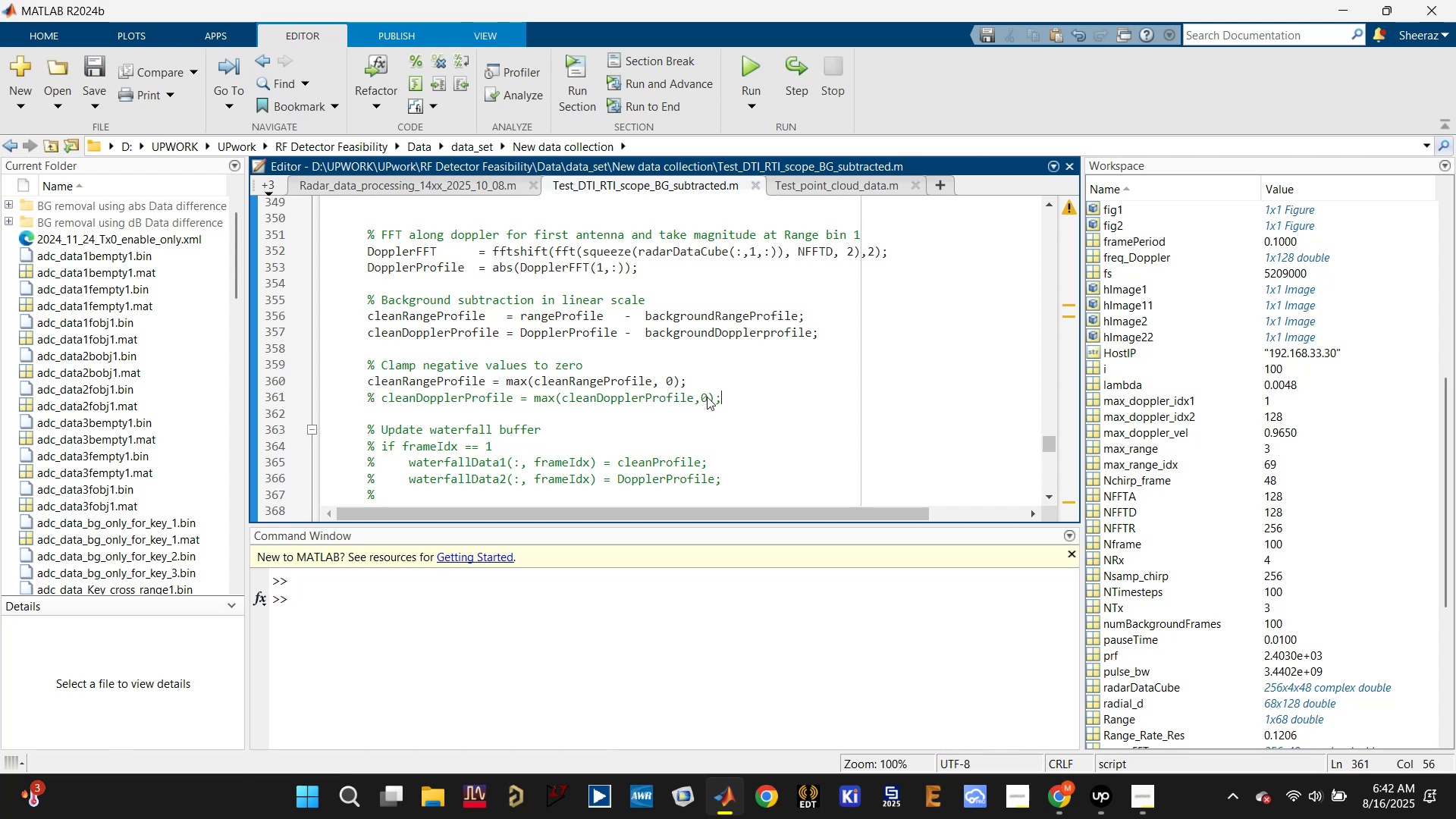 
key(Control+S)
 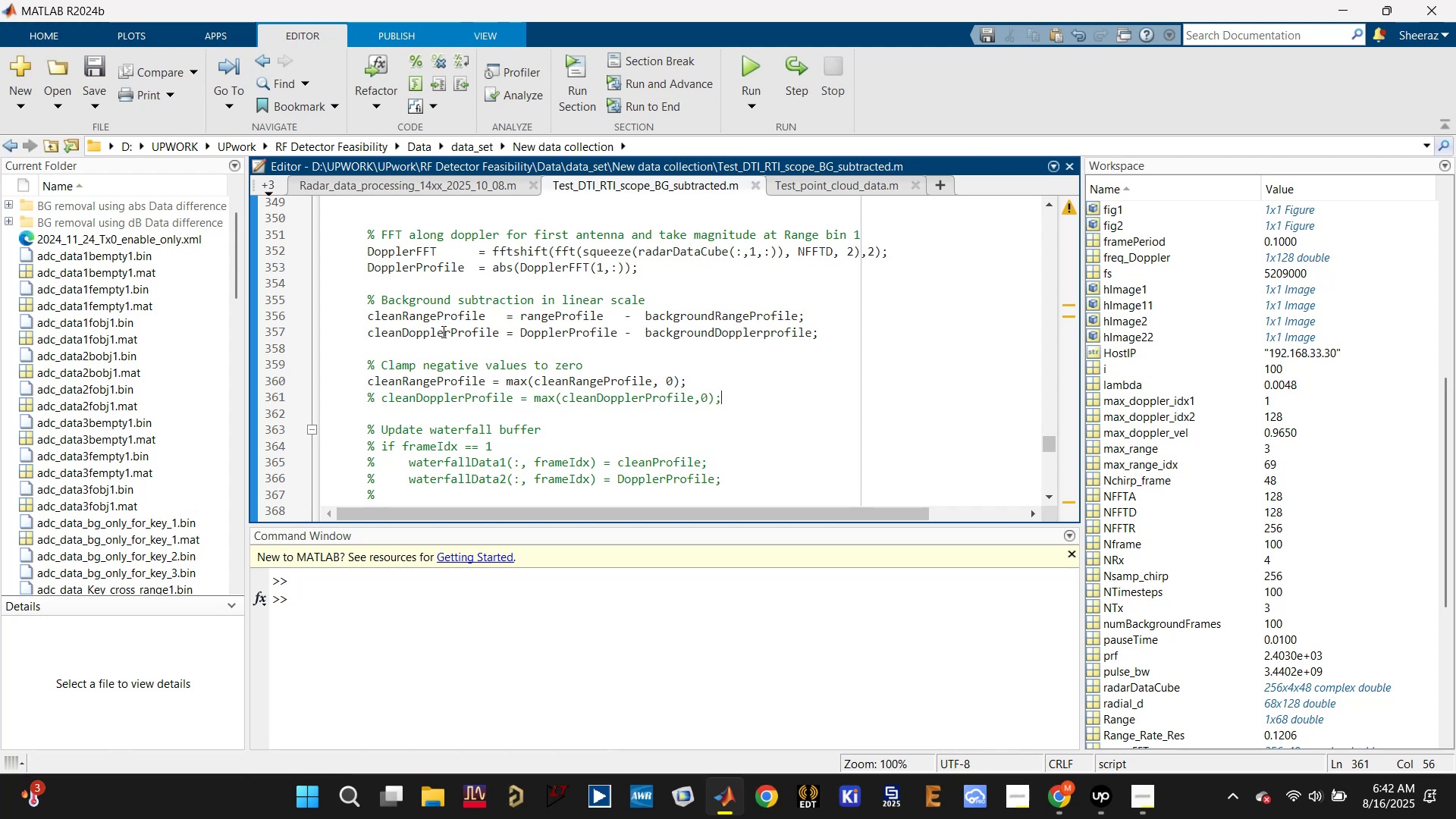 
double_click([443, 335])
 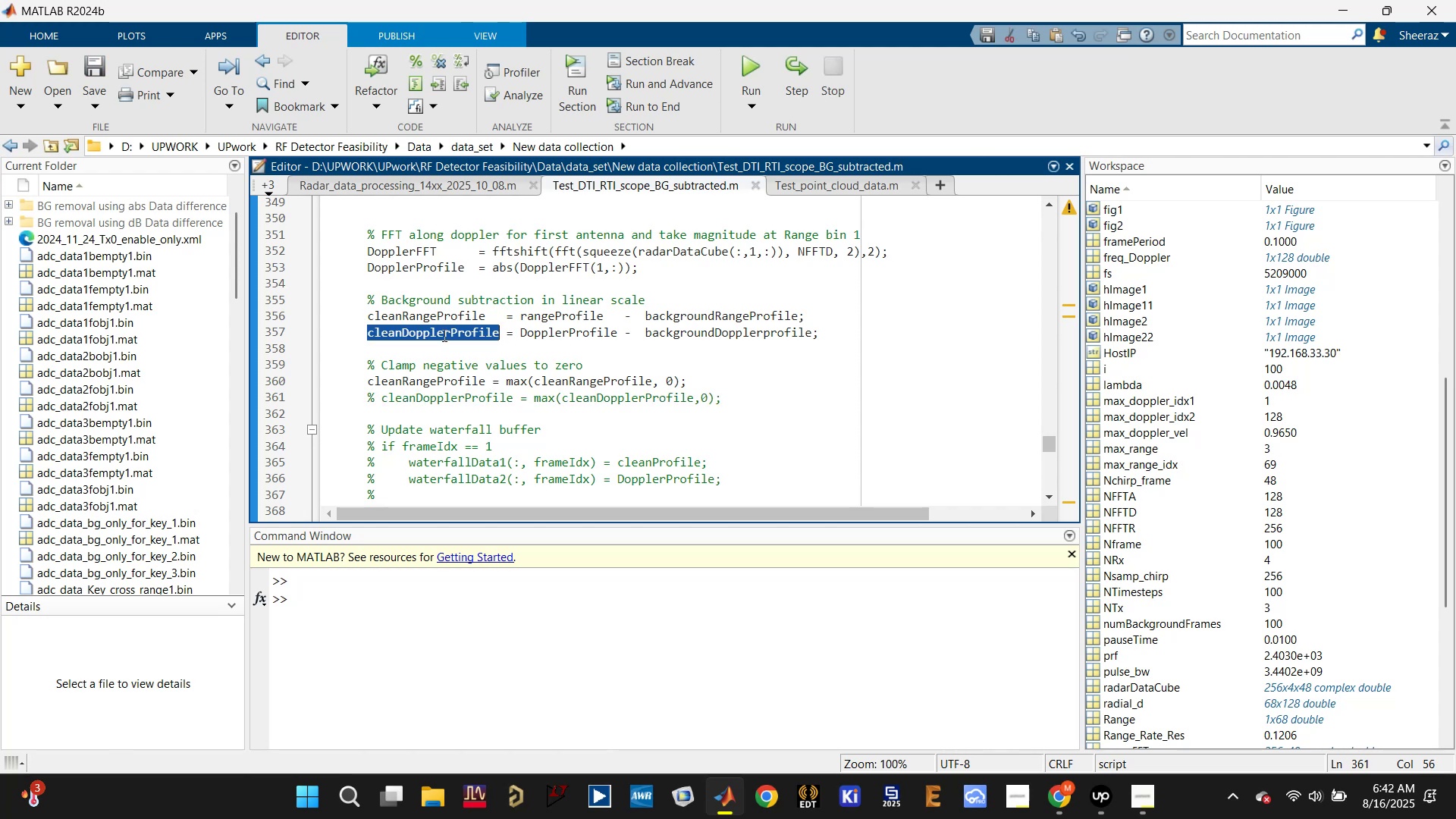 
key(Control+C)
 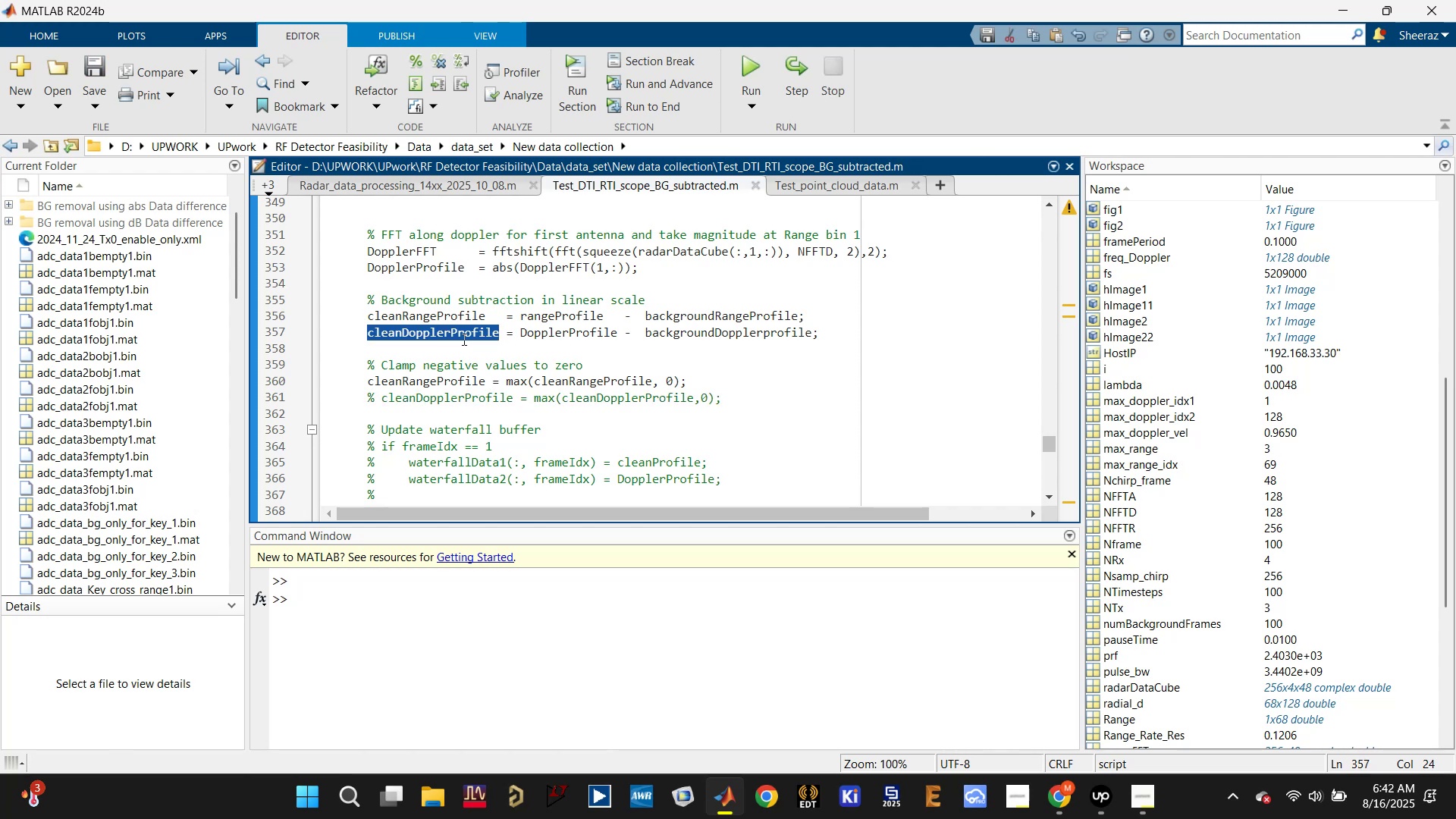 
scroll: coordinate [572, 387], scroll_direction: down, amount: 2.0
 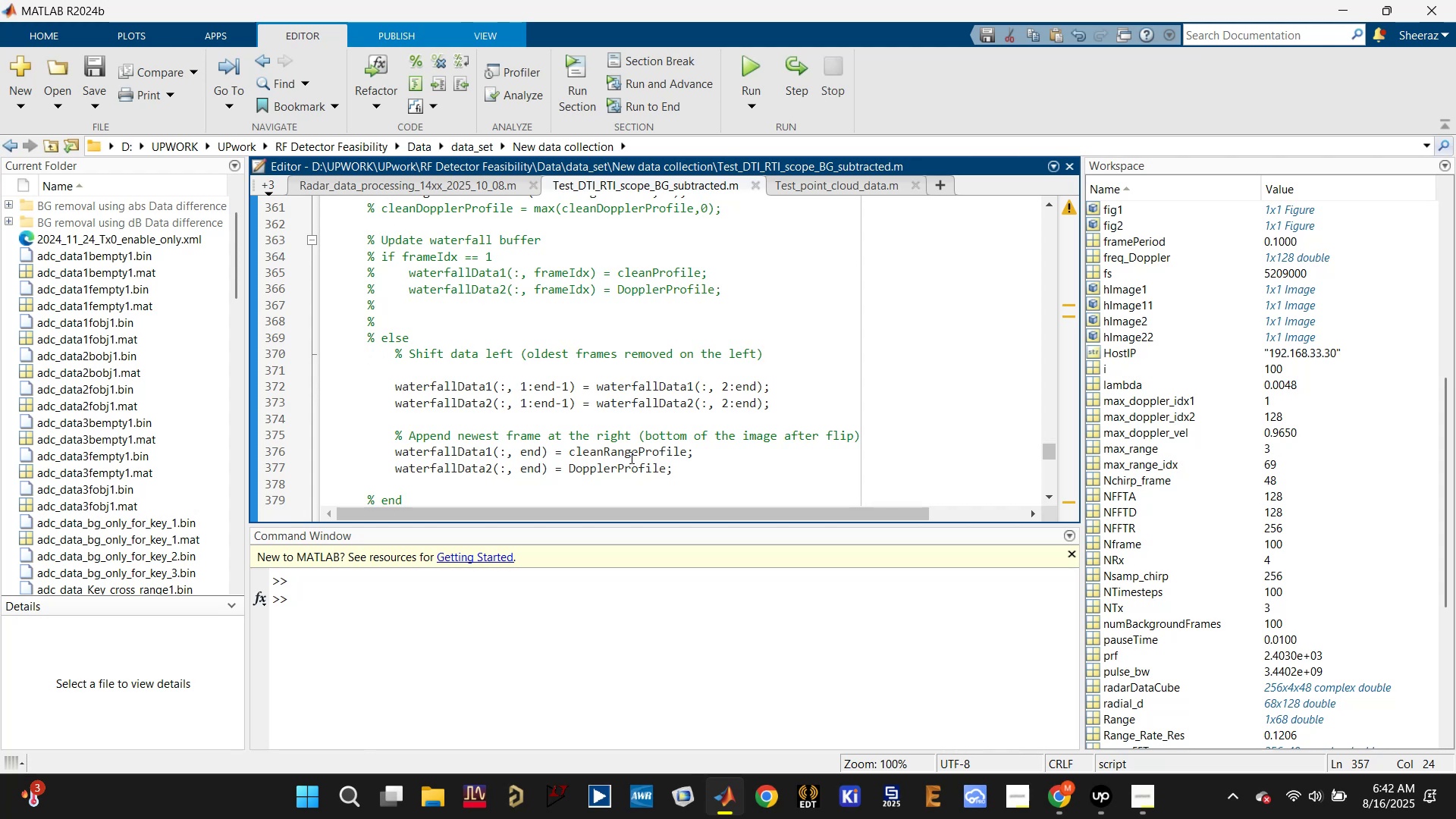 
double_click([623, 467])
 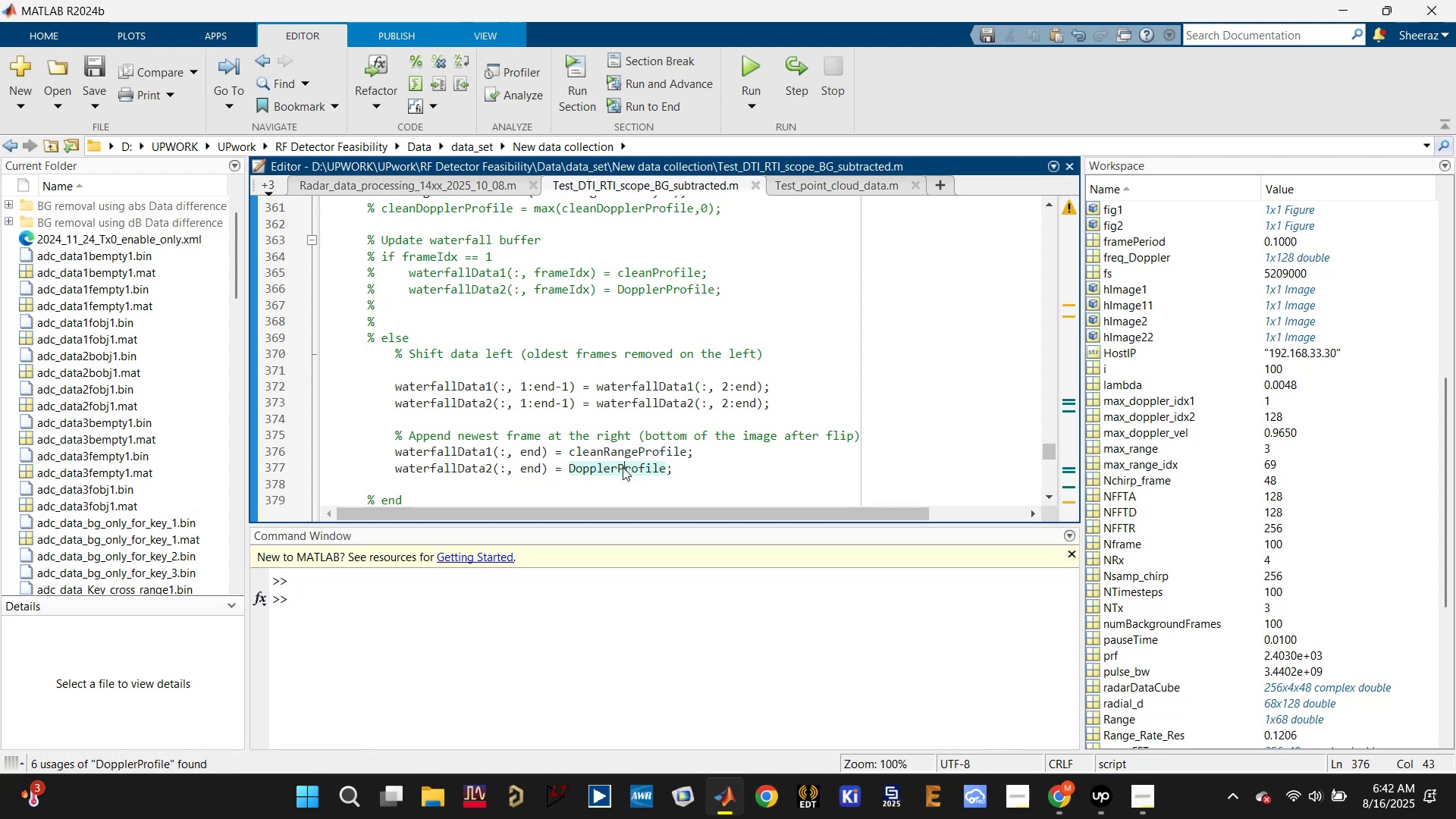 
triple_click([623, 467])
 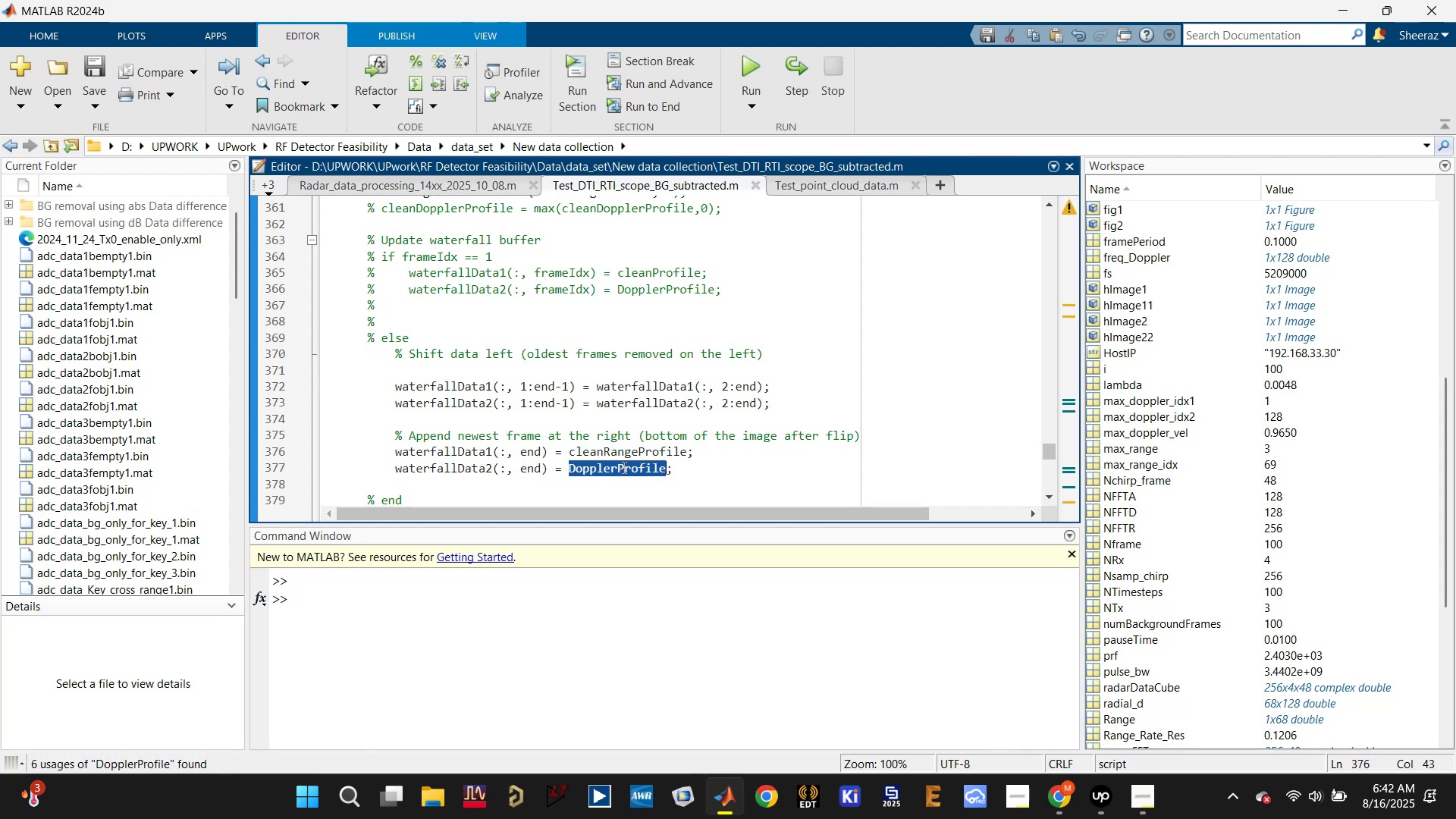 
key(Control+V)
 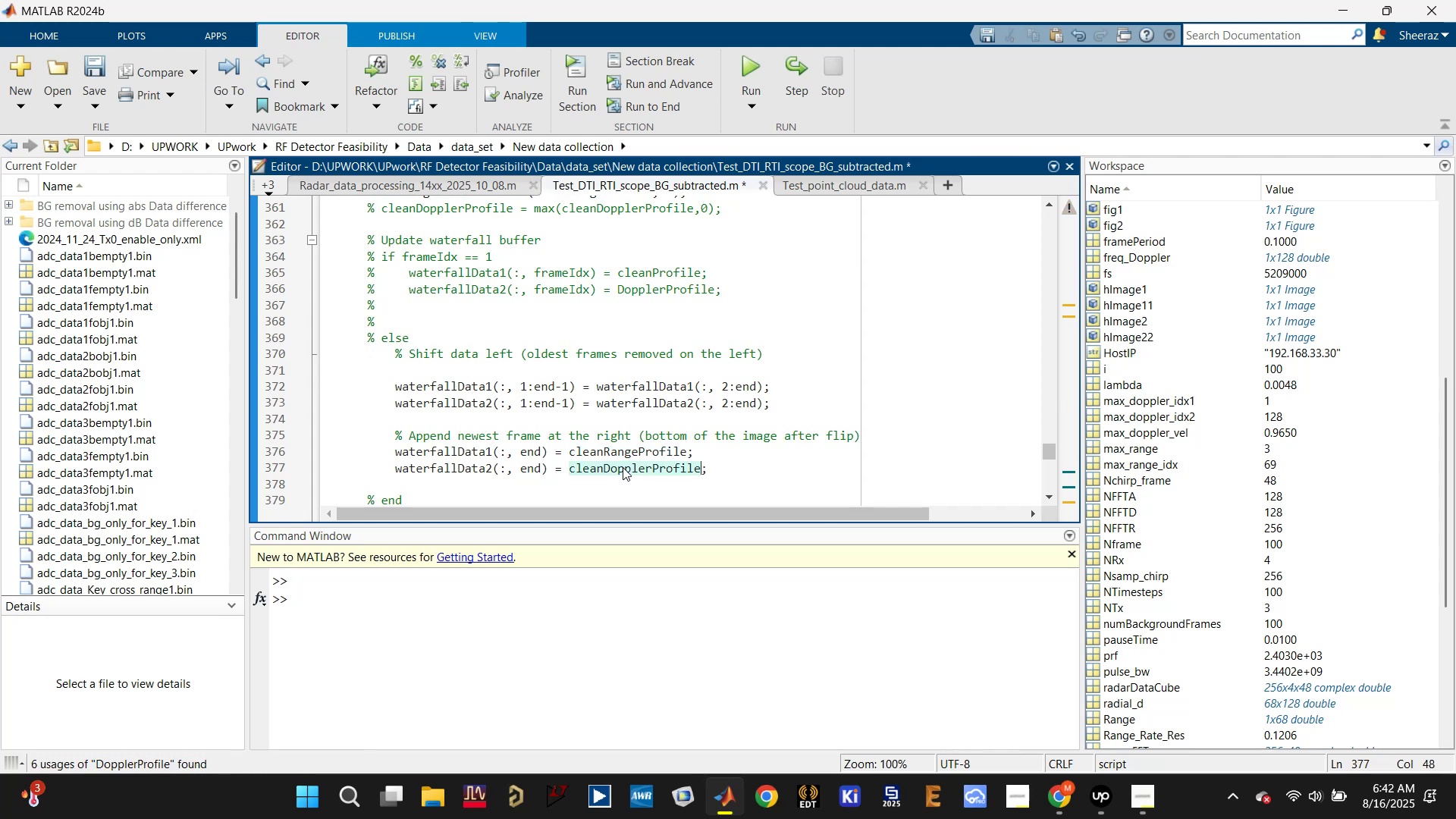 
key(Control+S)
 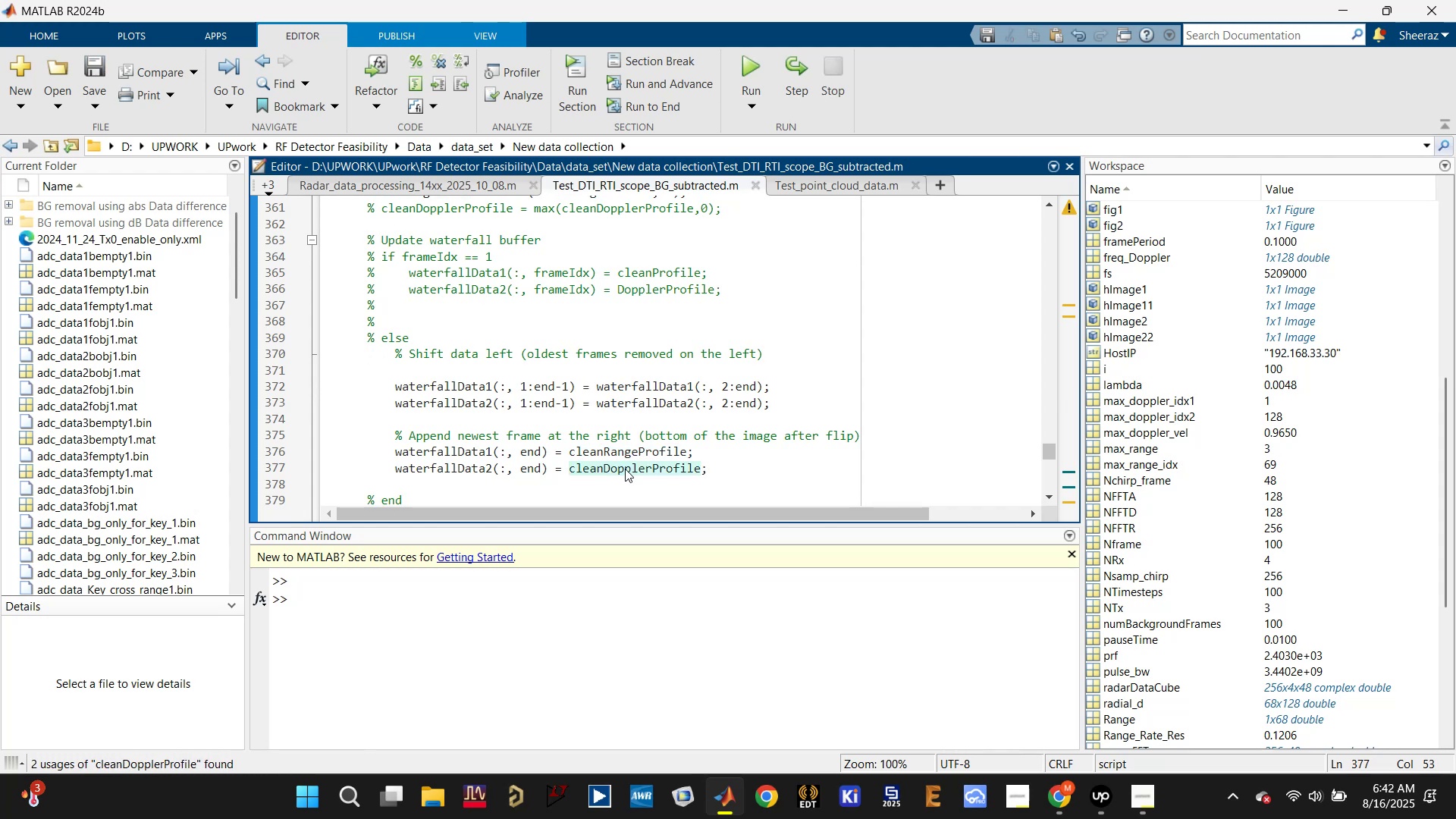 
scroll: coordinate [614, 443], scroll_direction: down, amount: 5.0
 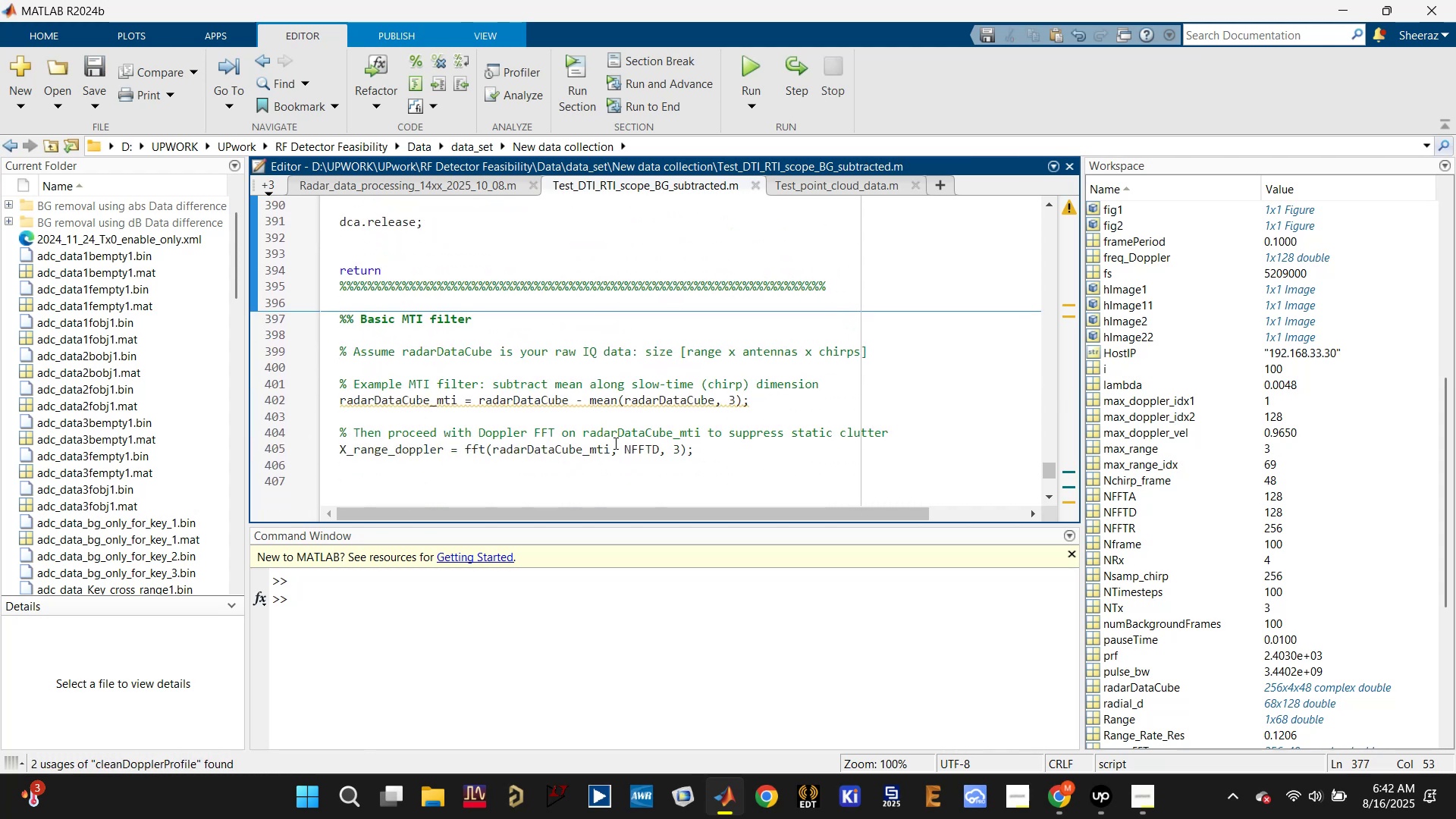 
key(Control+S)
 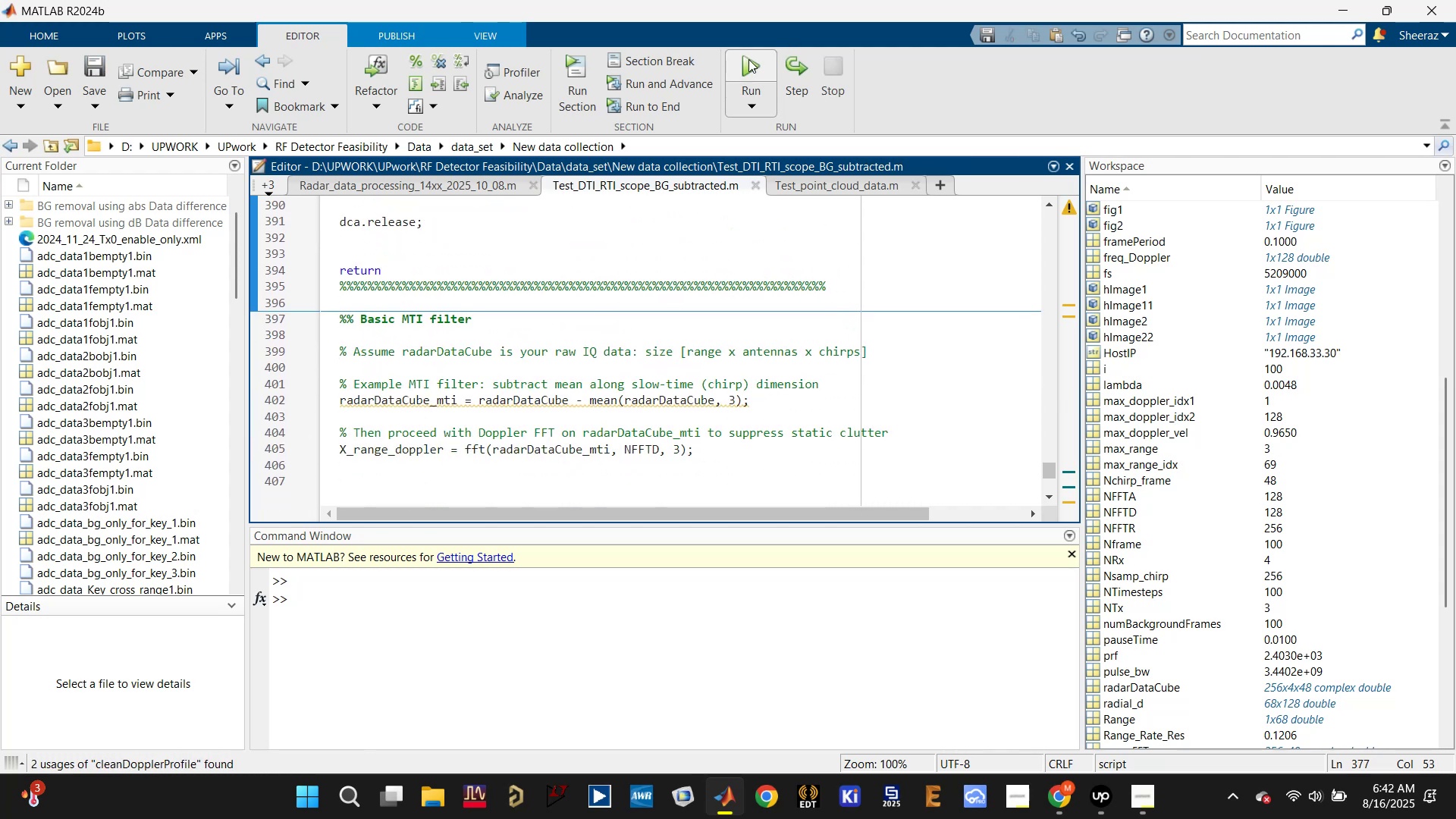 
left_click([746, 61])
 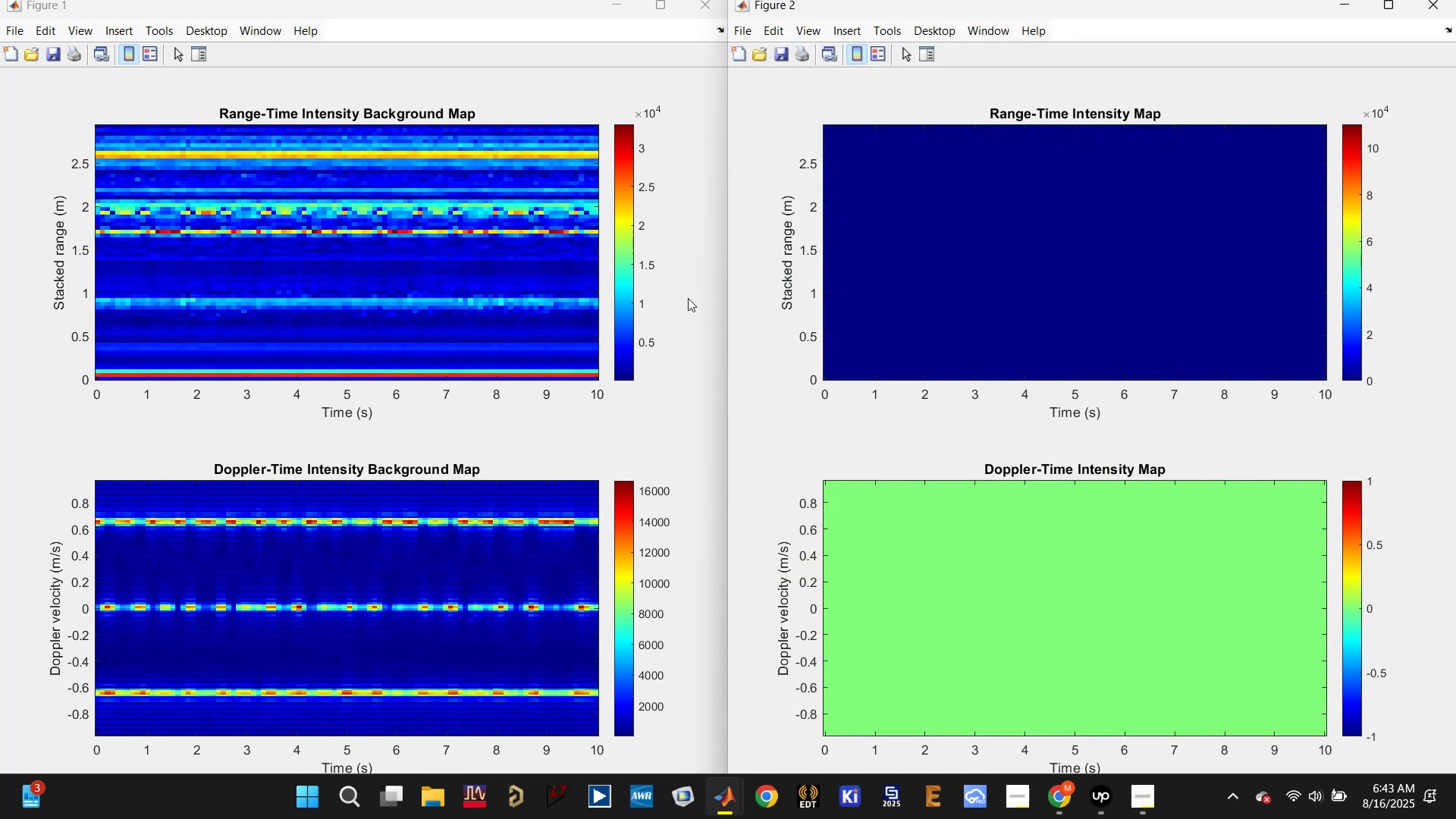 
wait(35.86)
 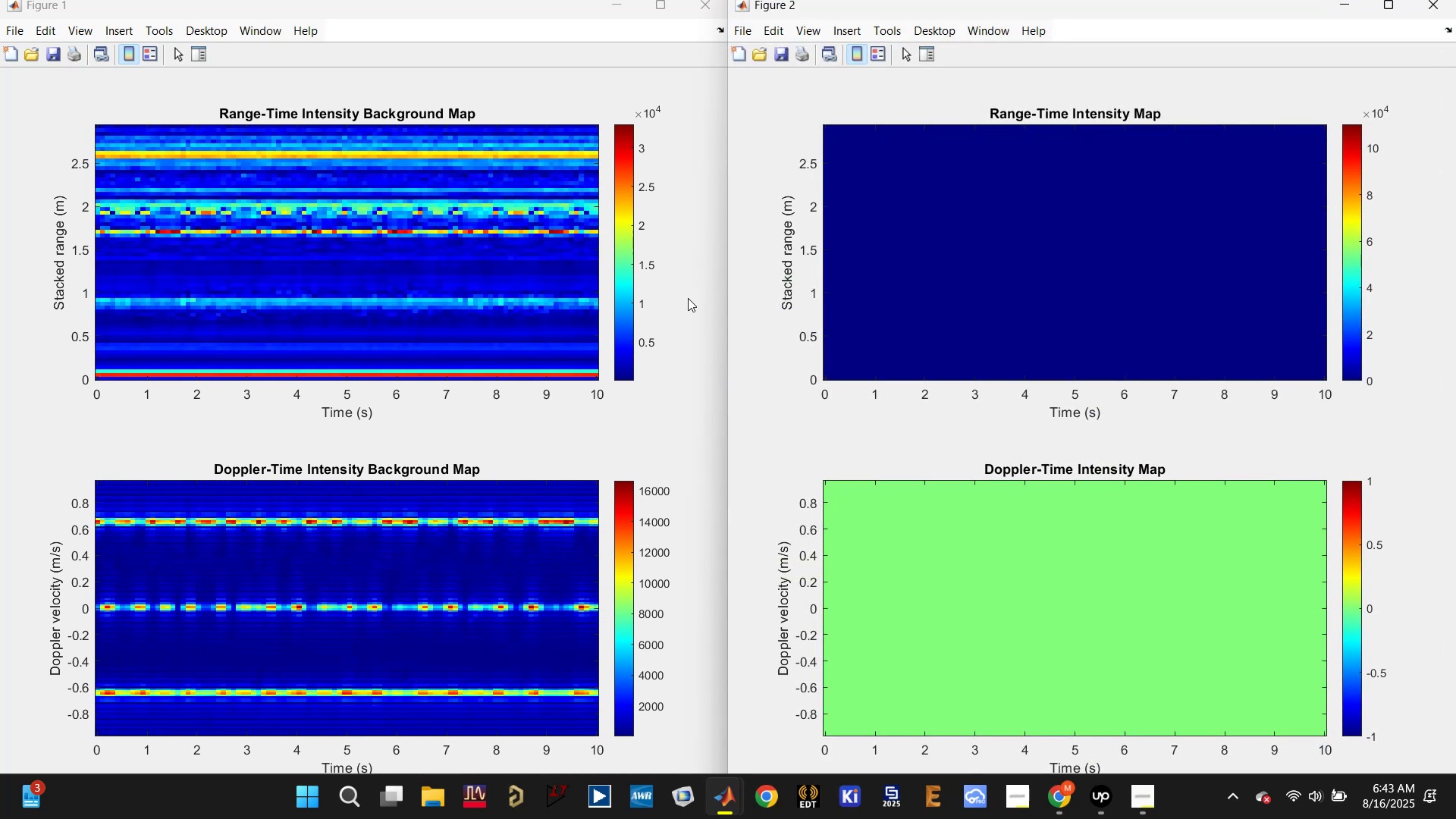 
left_click([1344, 0])
 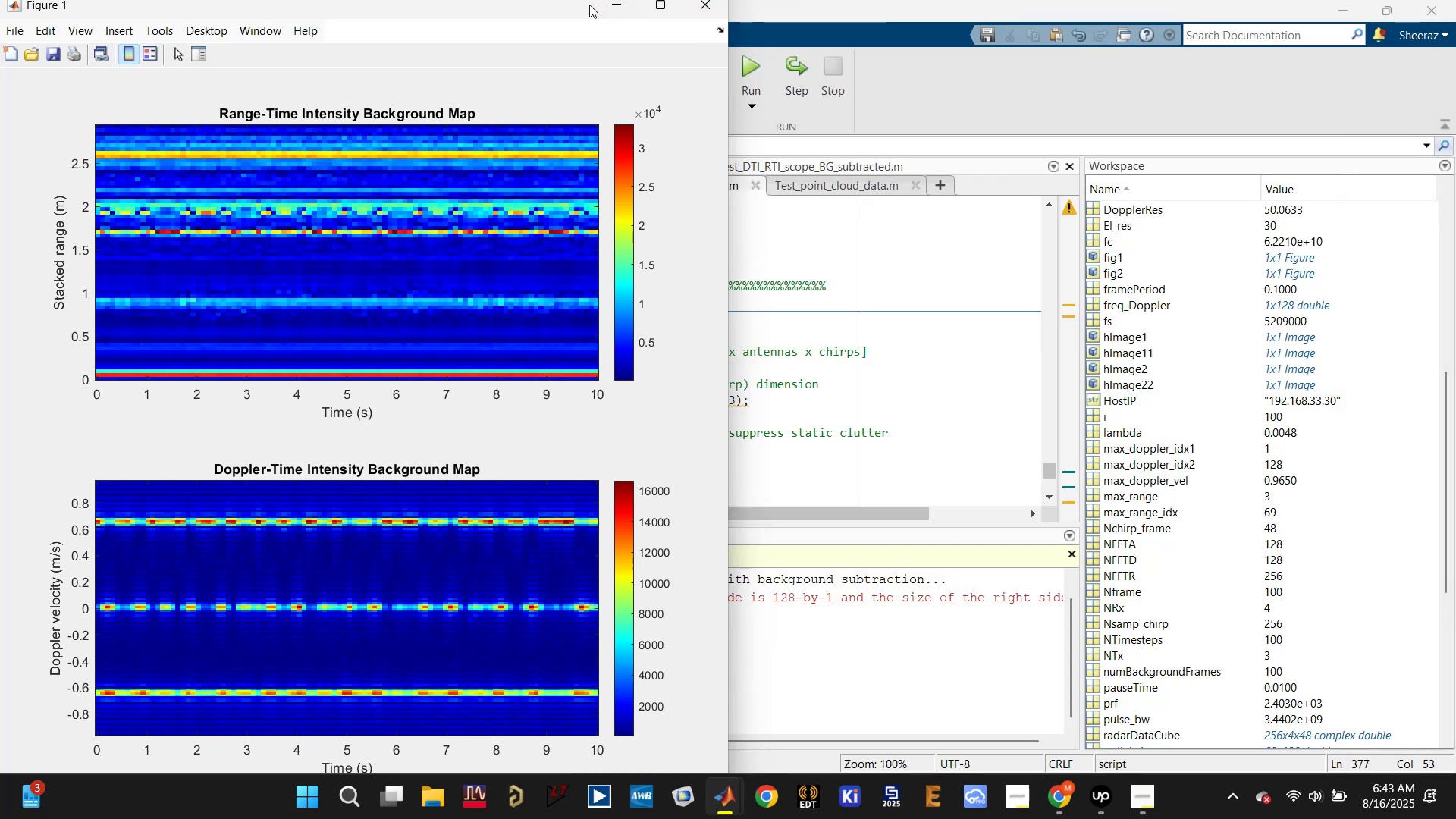 
left_click([629, 0])
 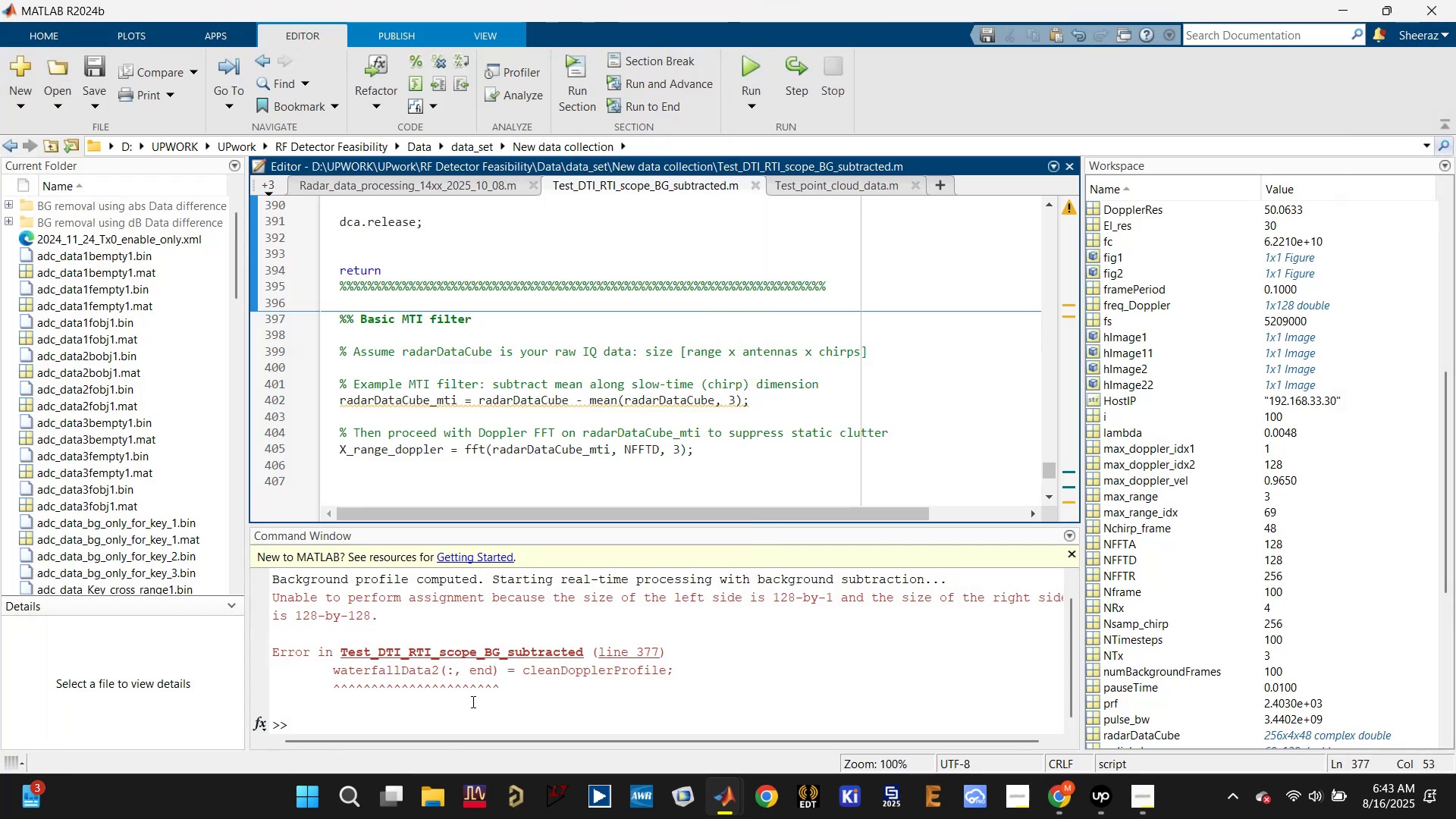 
left_click([465, 714])
 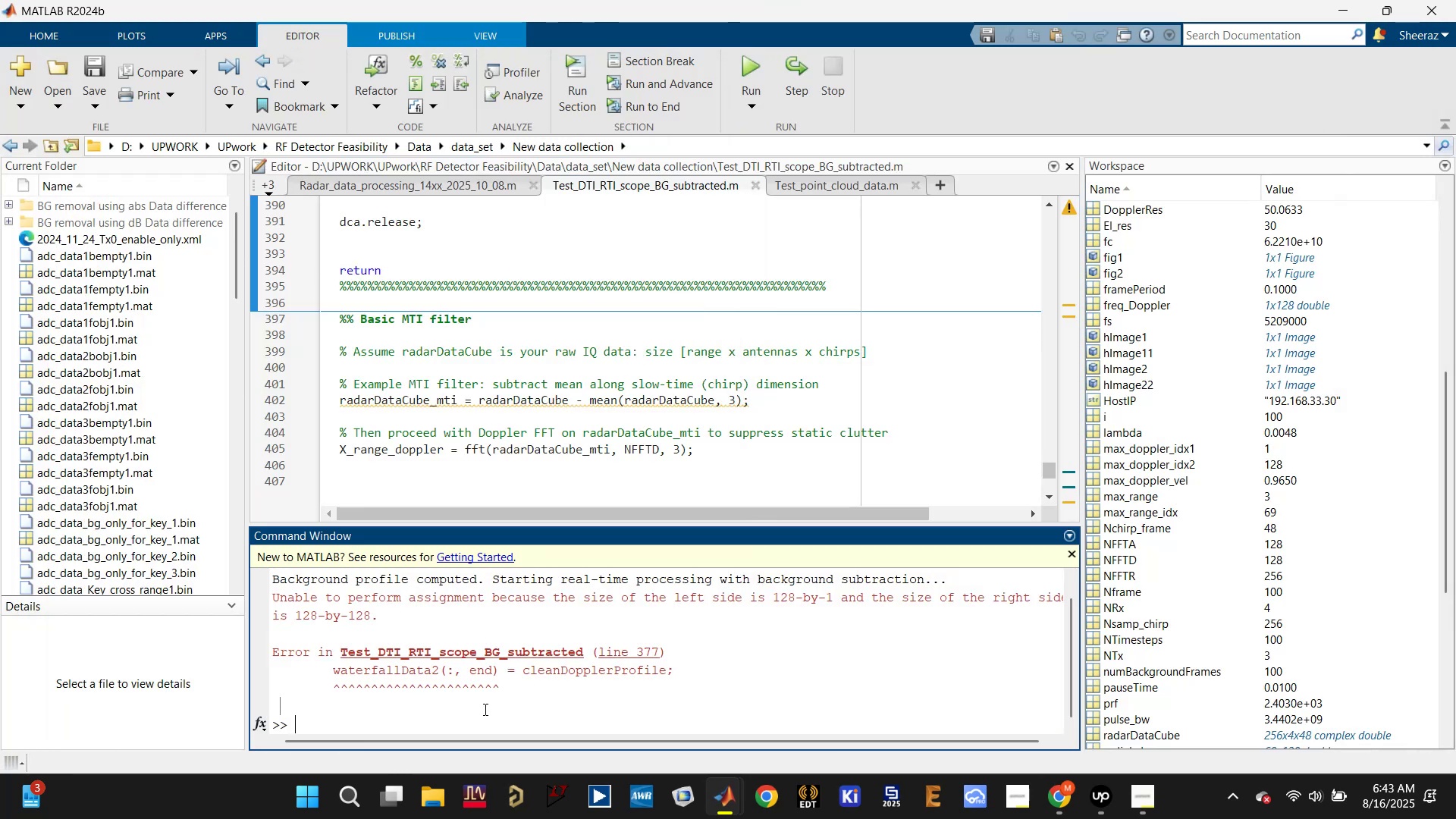 
mouse_move([631, 648])
 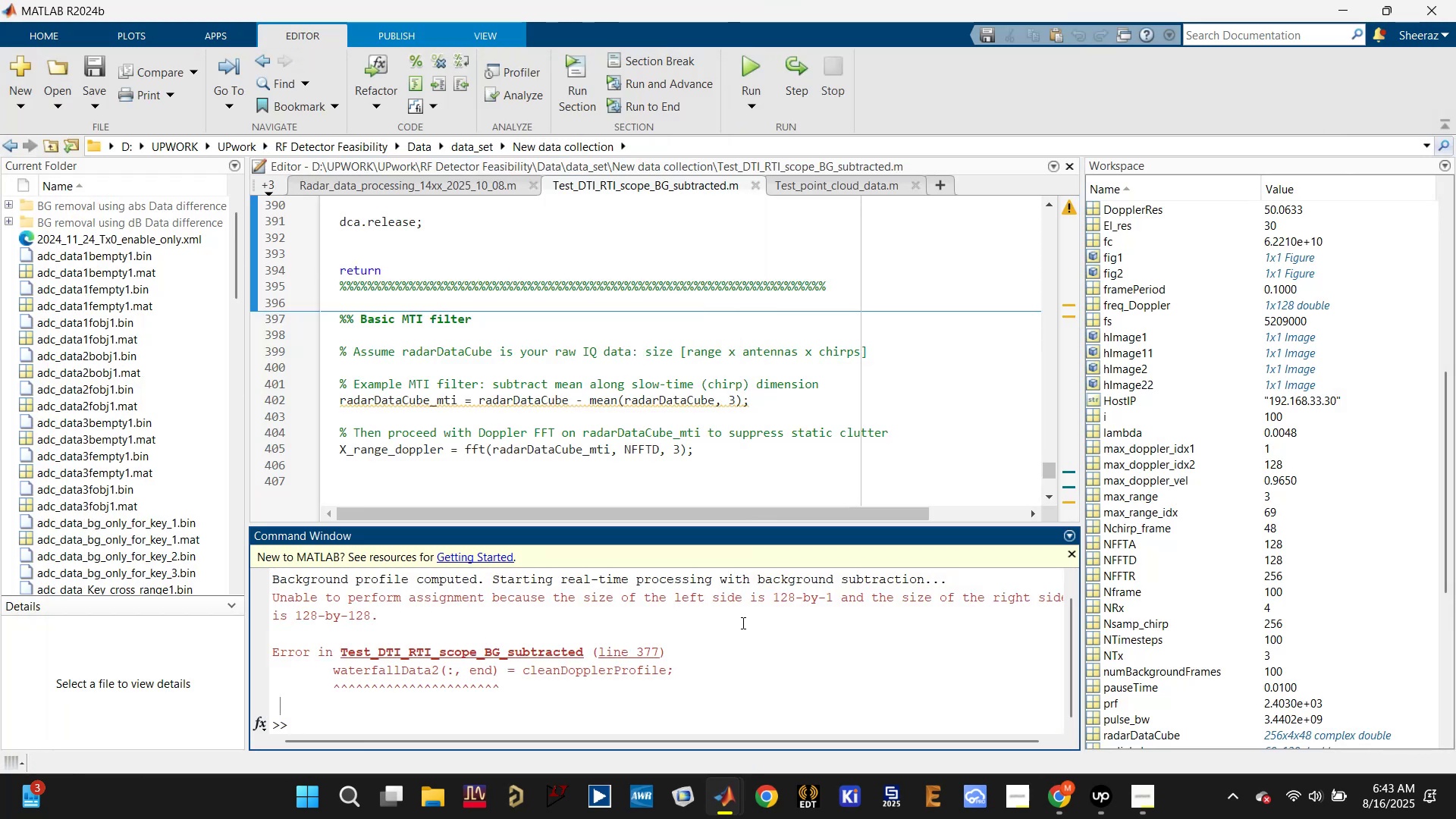 
left_click([571, 722])
 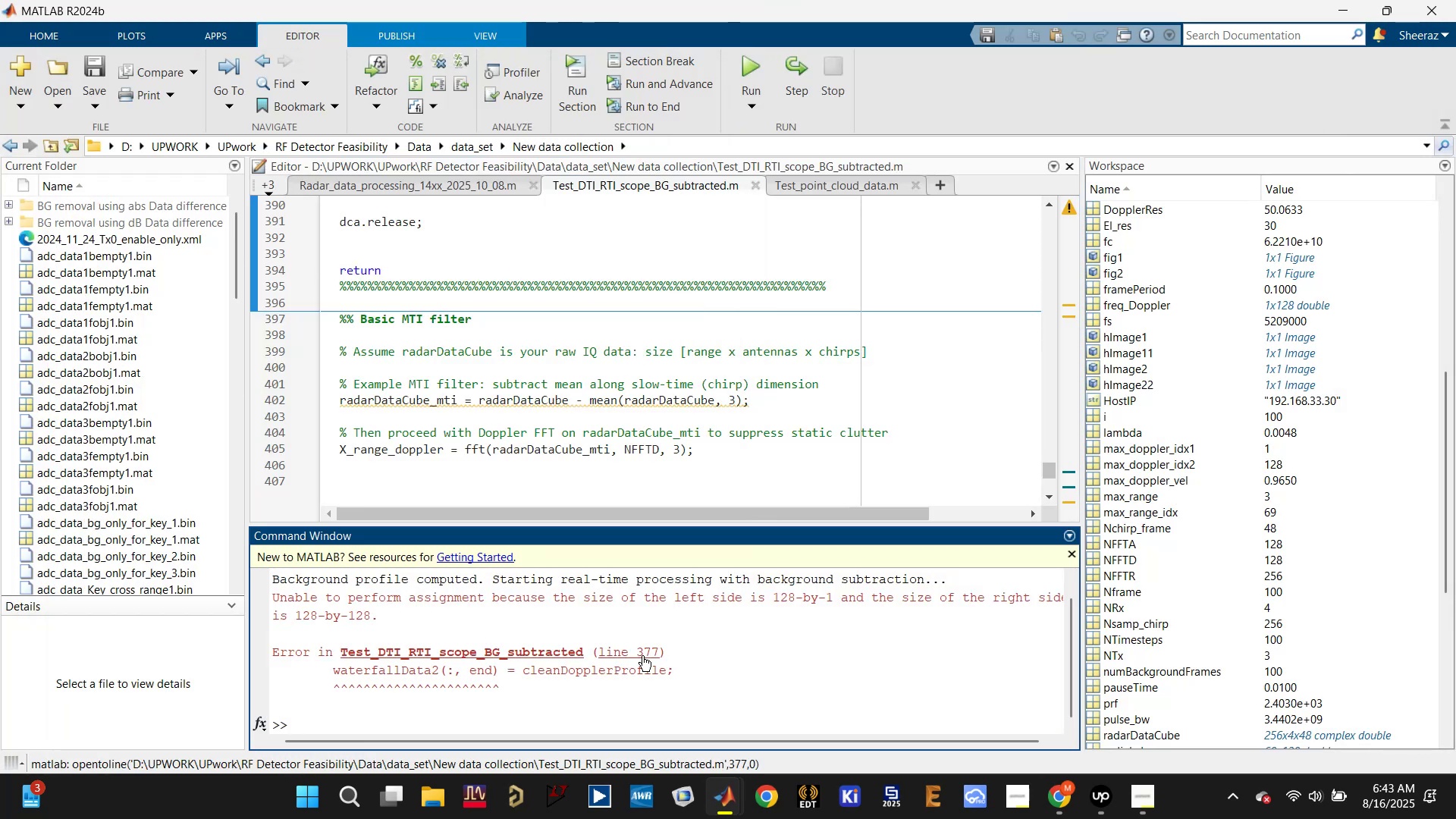 
left_click([642, 655])
 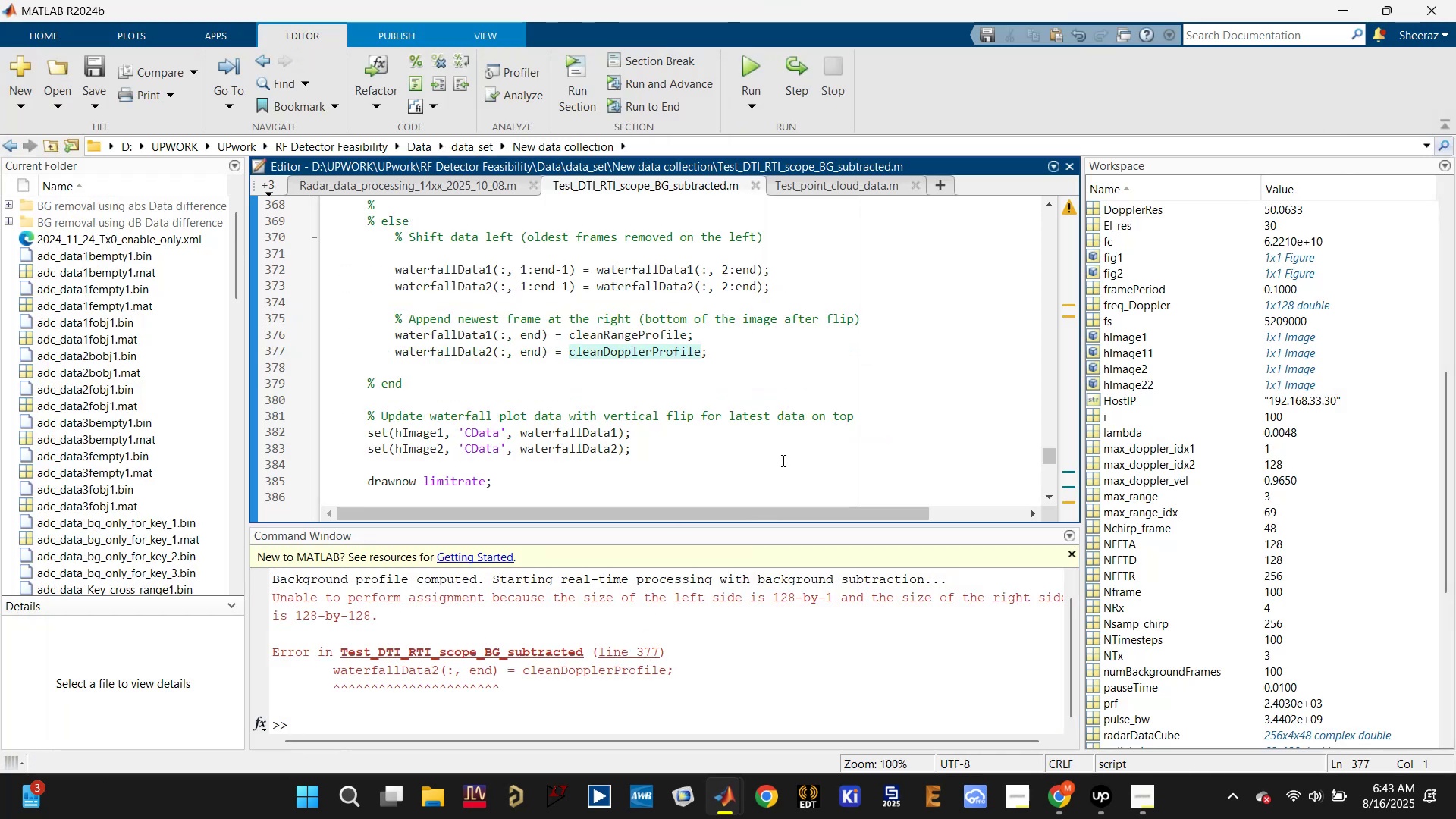 
scroll: coordinate [1141, 667], scroll_direction: down, amount: 10.0
 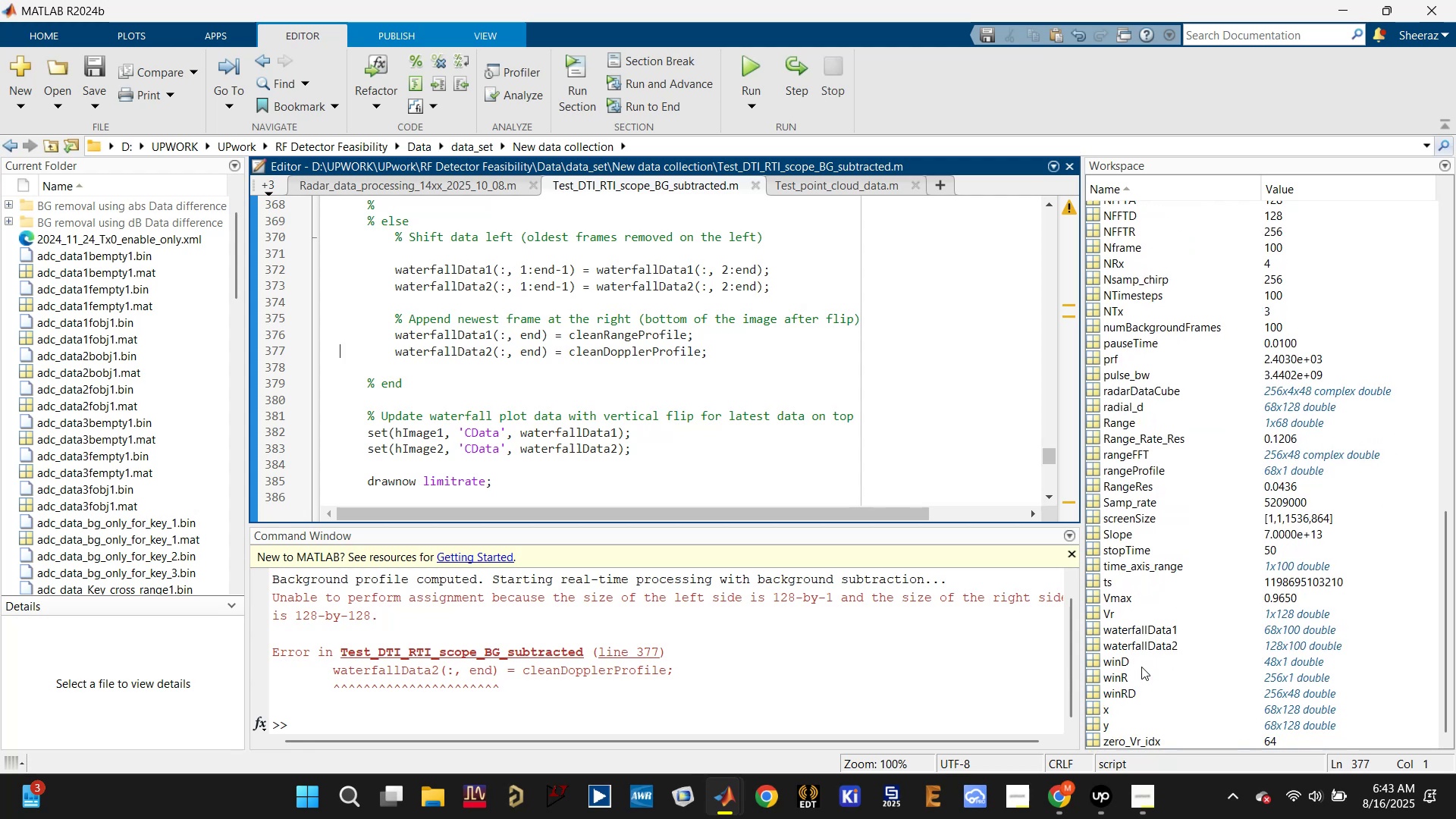 
scroll: coordinate [1141, 667], scroll_direction: up, amount: 4.0
 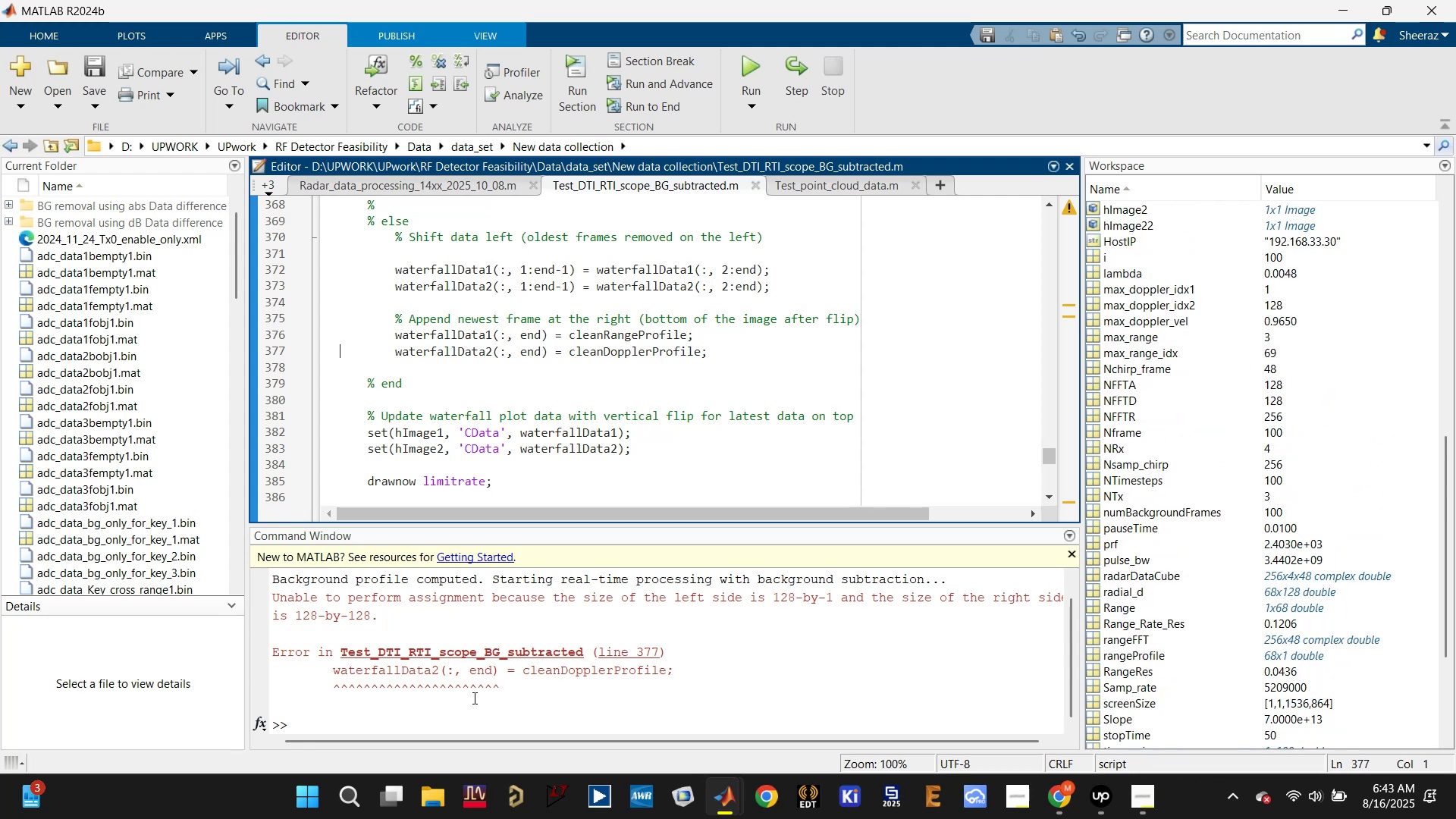 
left_click([448, 713])
 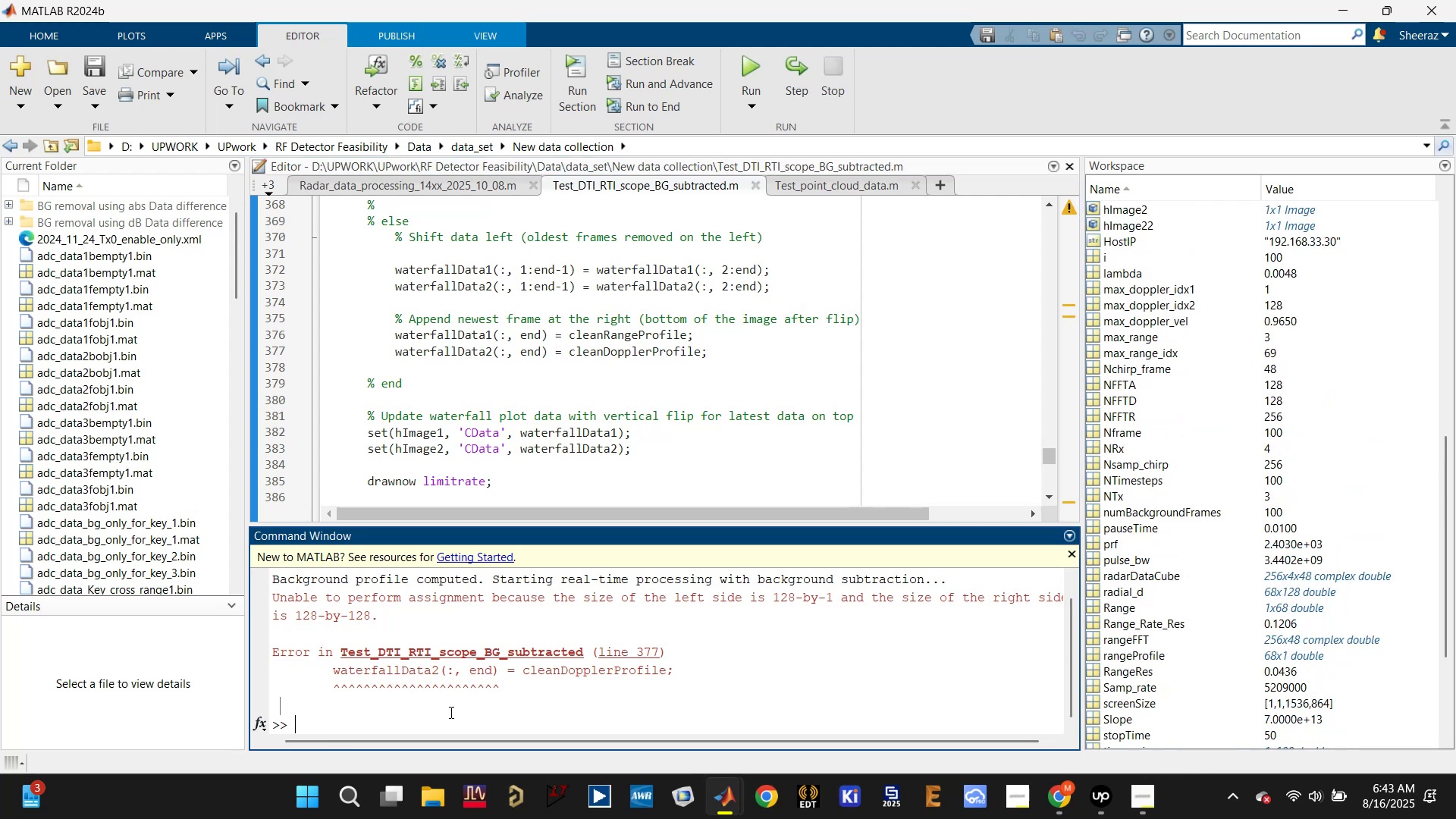 
type(dca.release;)
 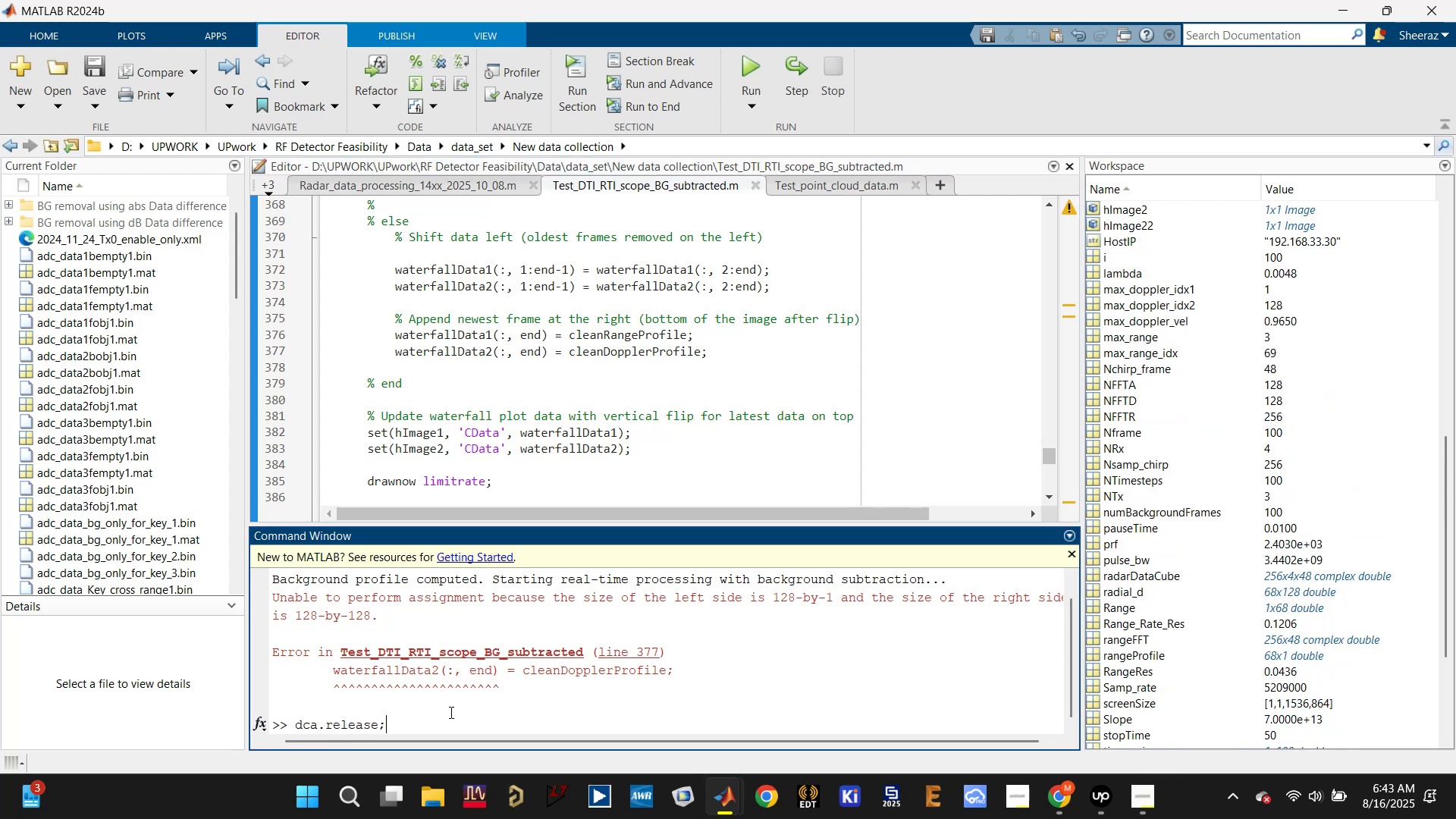 
key(Enter)
 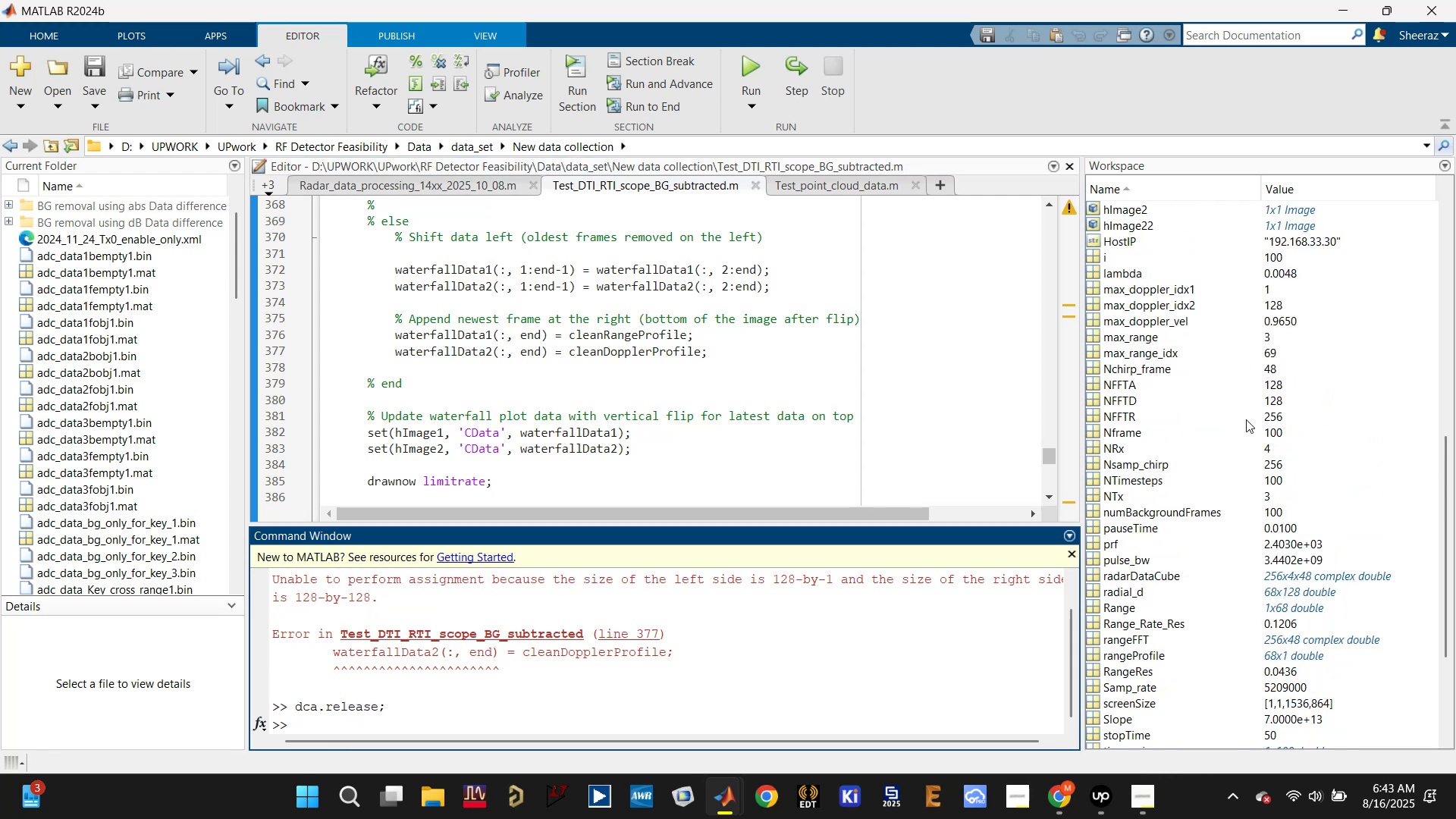 
scroll: coordinate [1172, 479], scroll_direction: up, amount: 12.0
 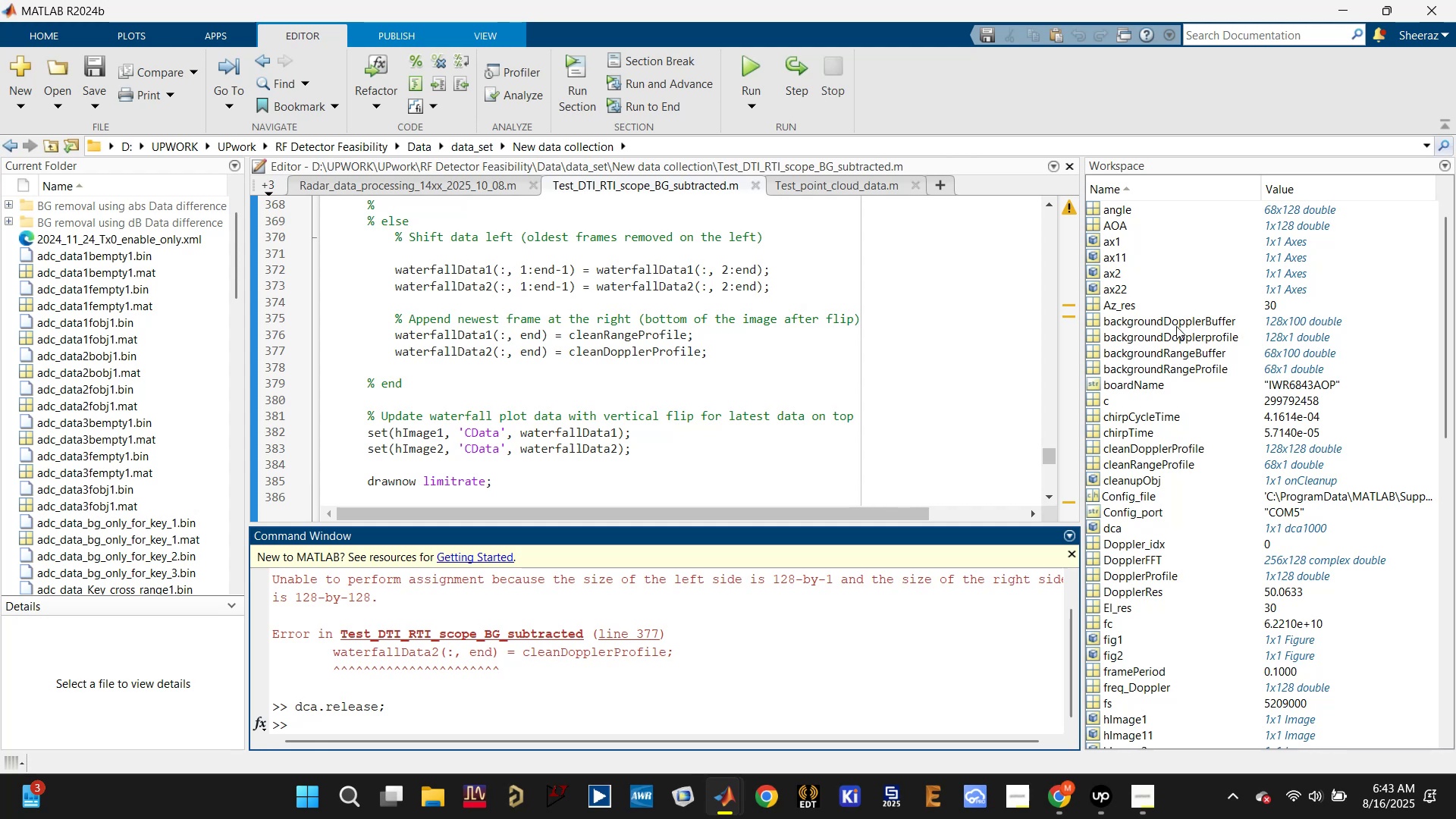 
wait(10.42)
 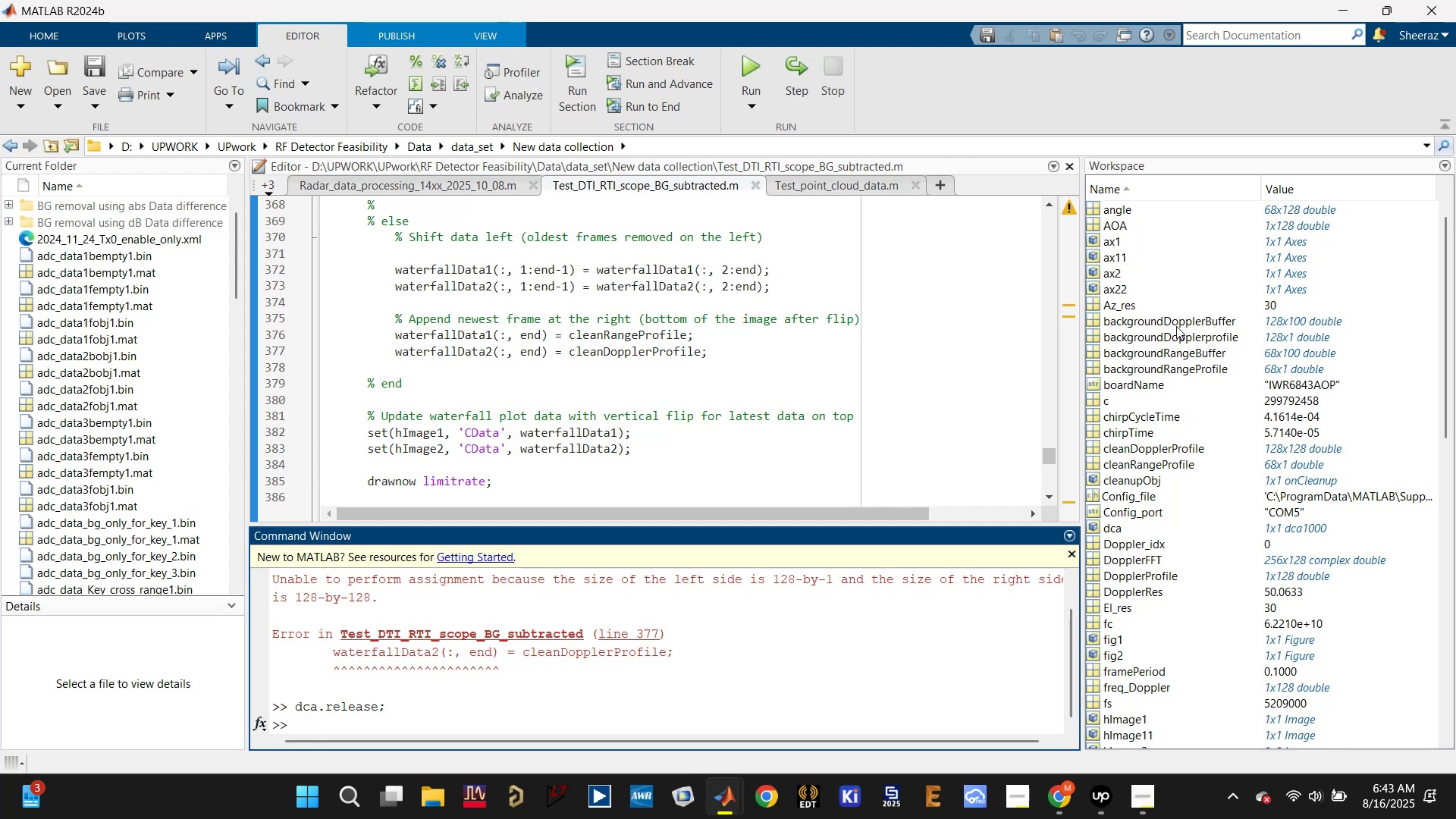 
left_click([1160, 446])
 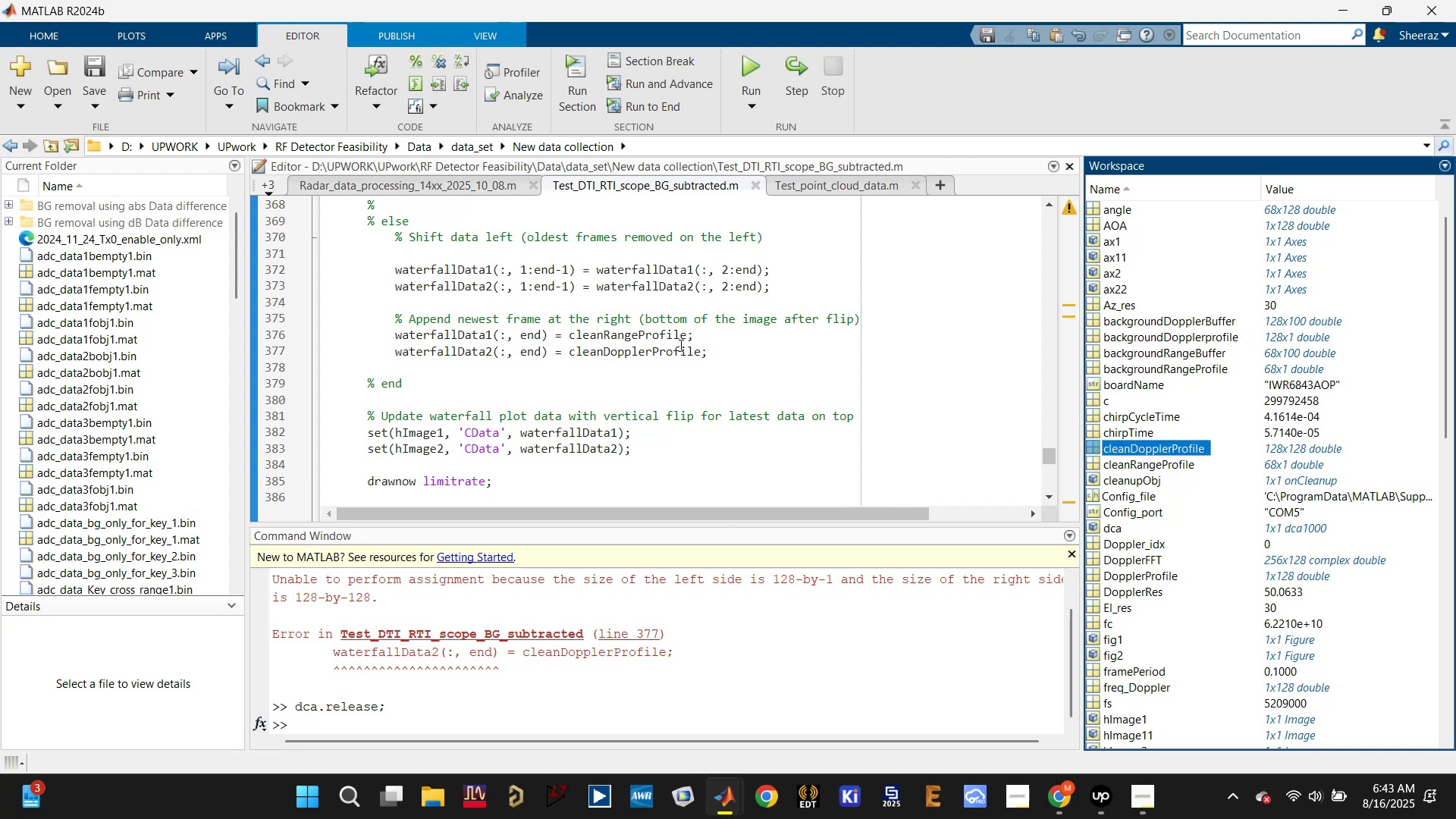 
left_click([673, 353])
 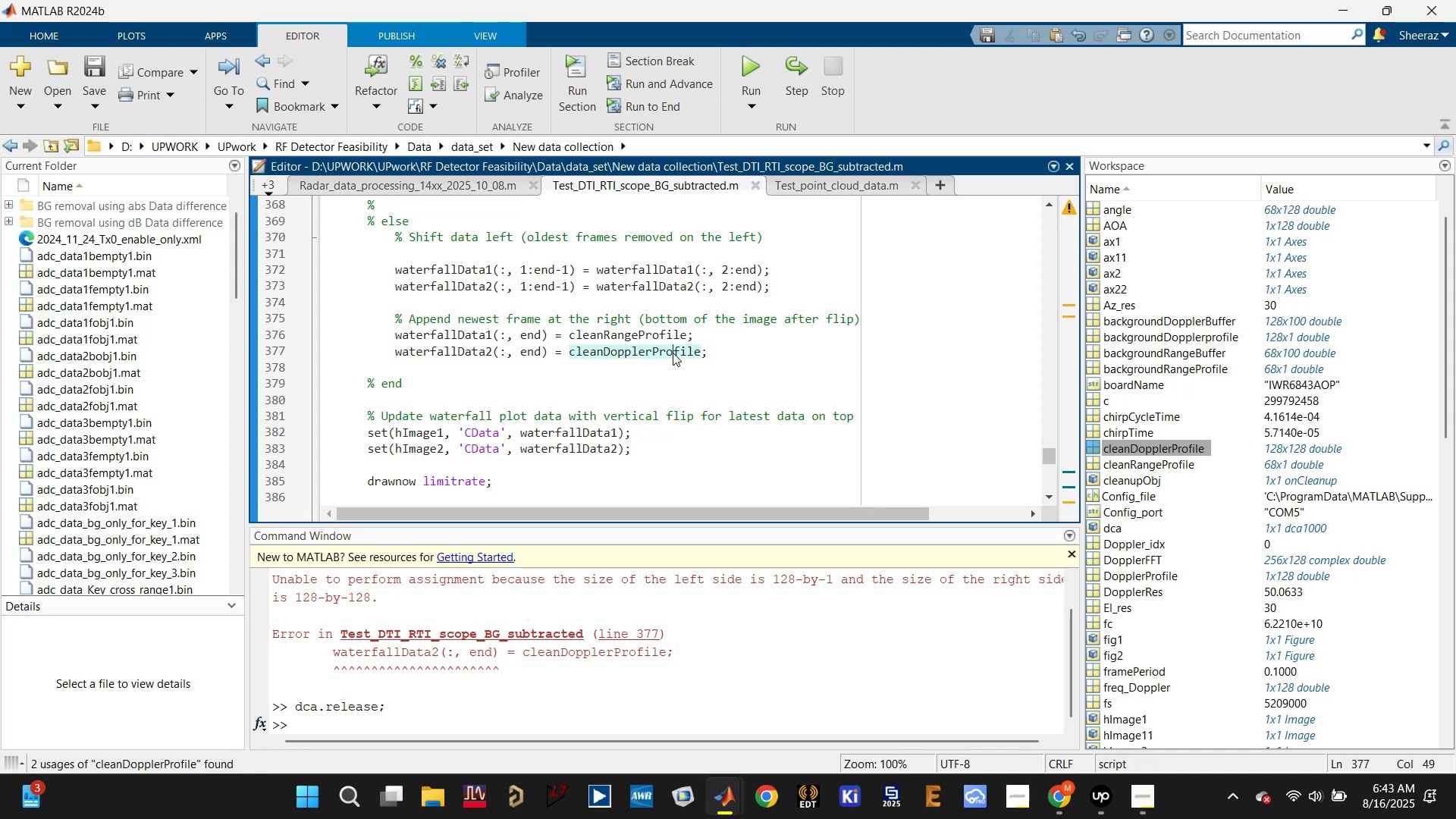 
scroll: coordinate [659, 356], scroll_direction: up, amount: 3.0
 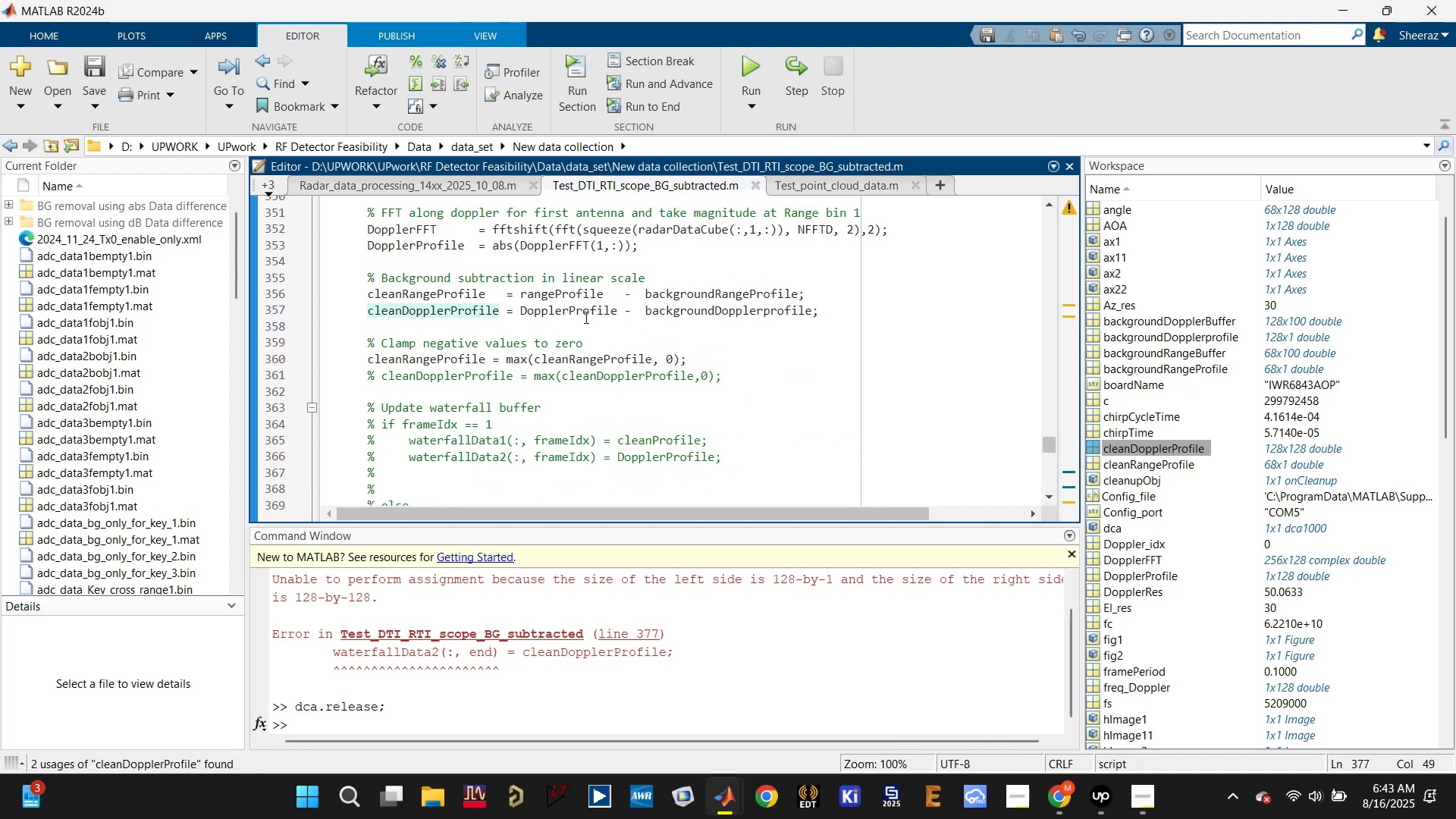 
left_click([594, 309])
 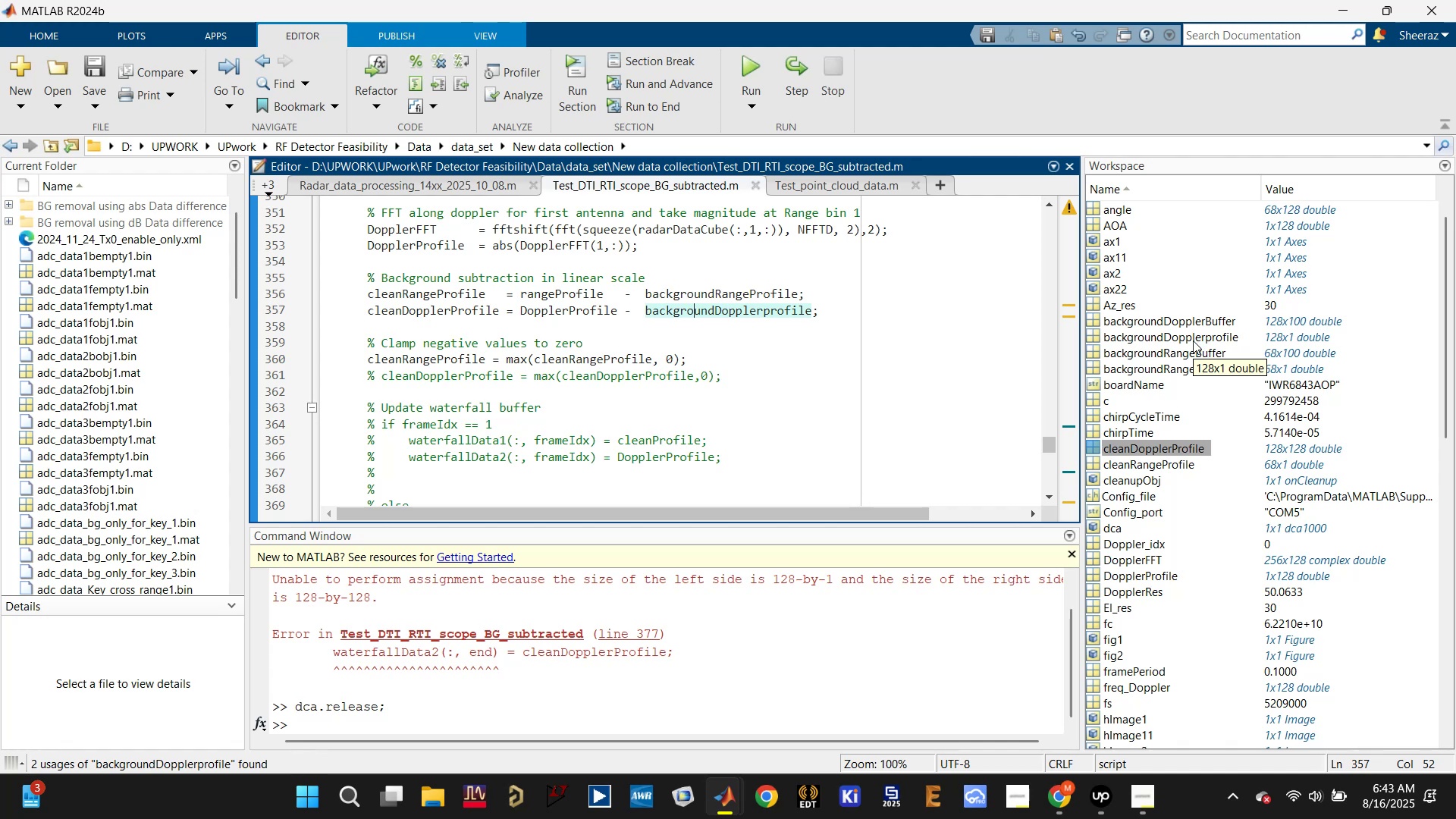 
wait(12.47)
 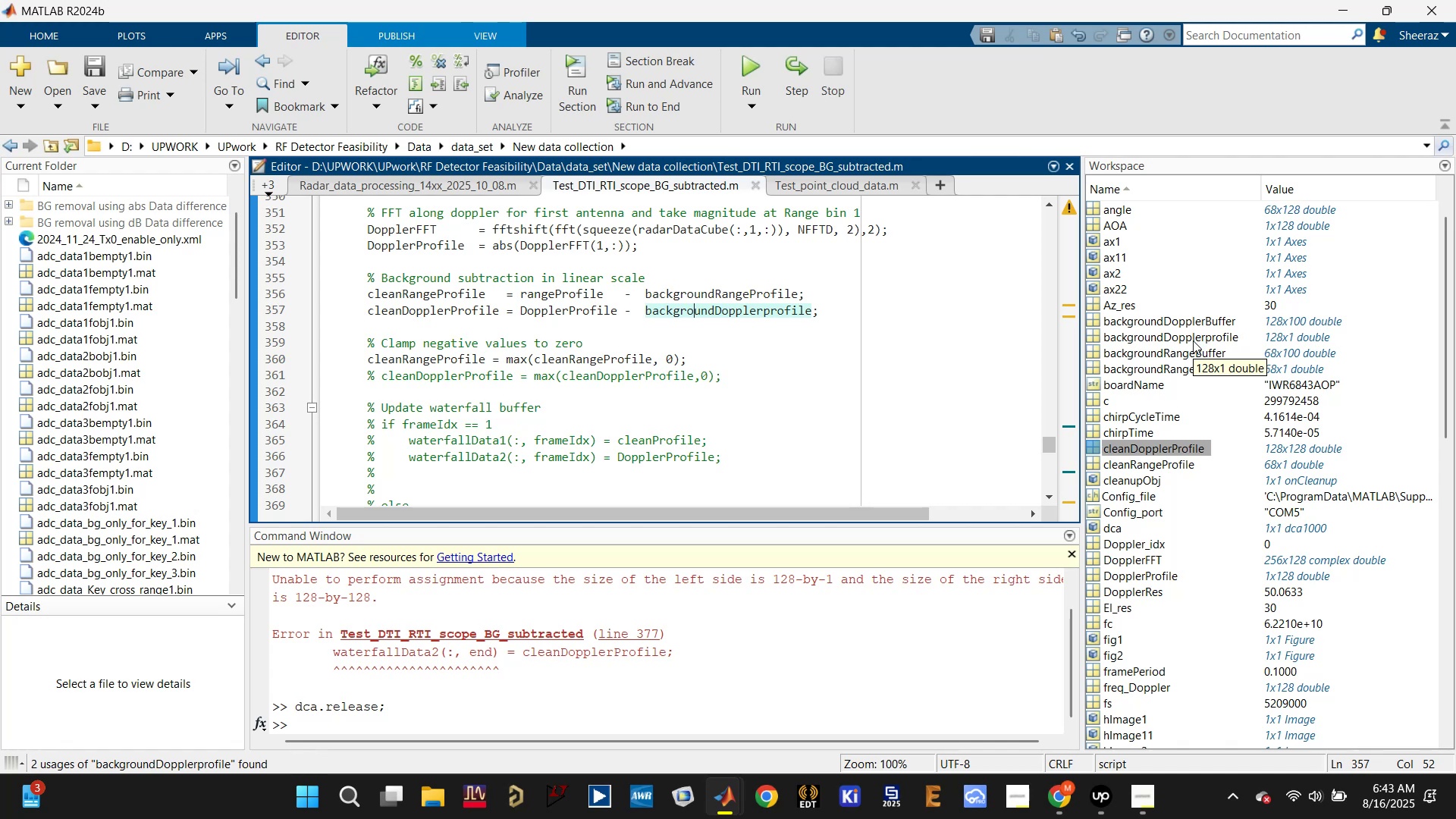 
scroll: coordinate [570, 312], scroll_direction: up, amount: 1.0
 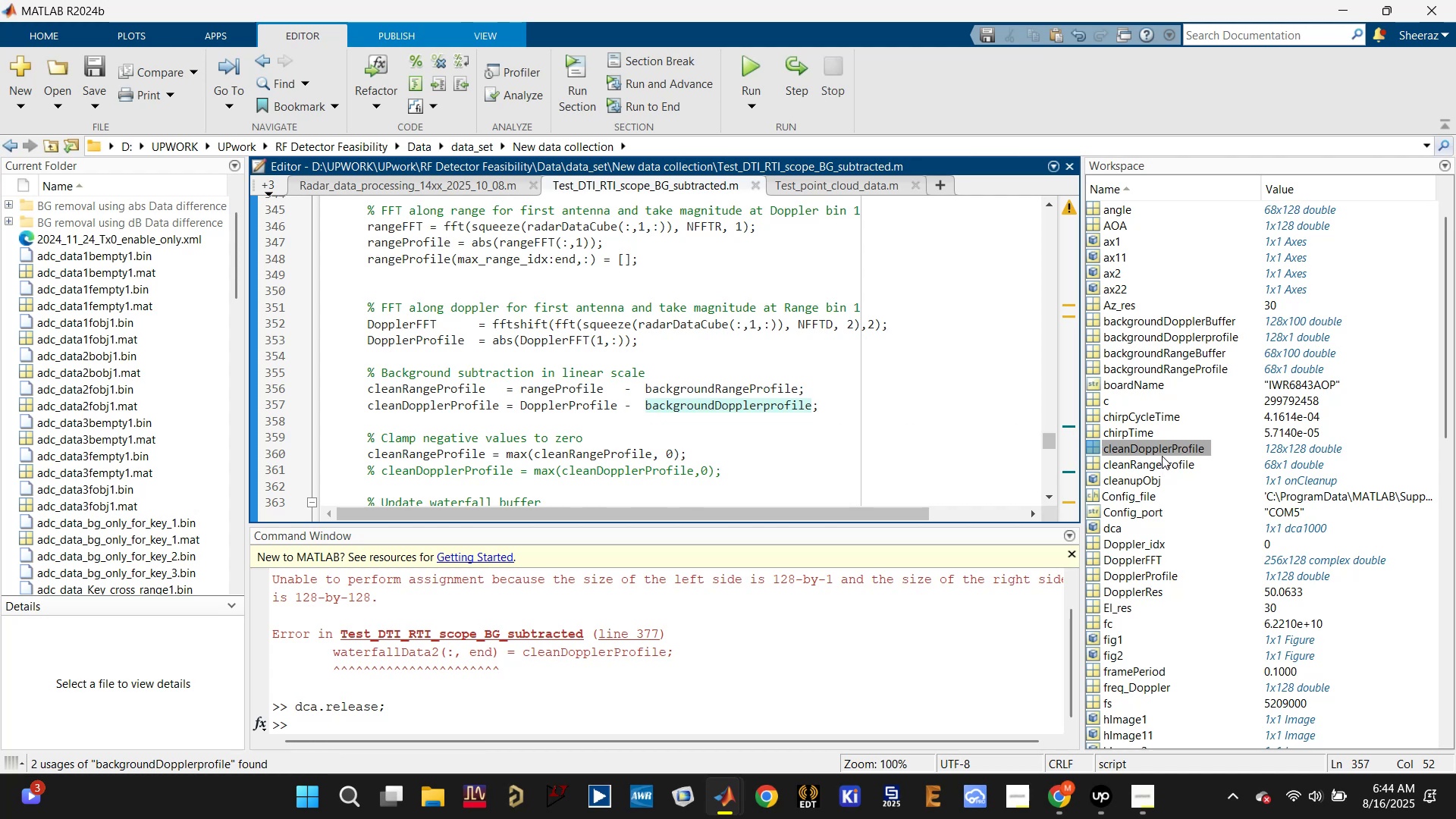 
wait(7.94)
 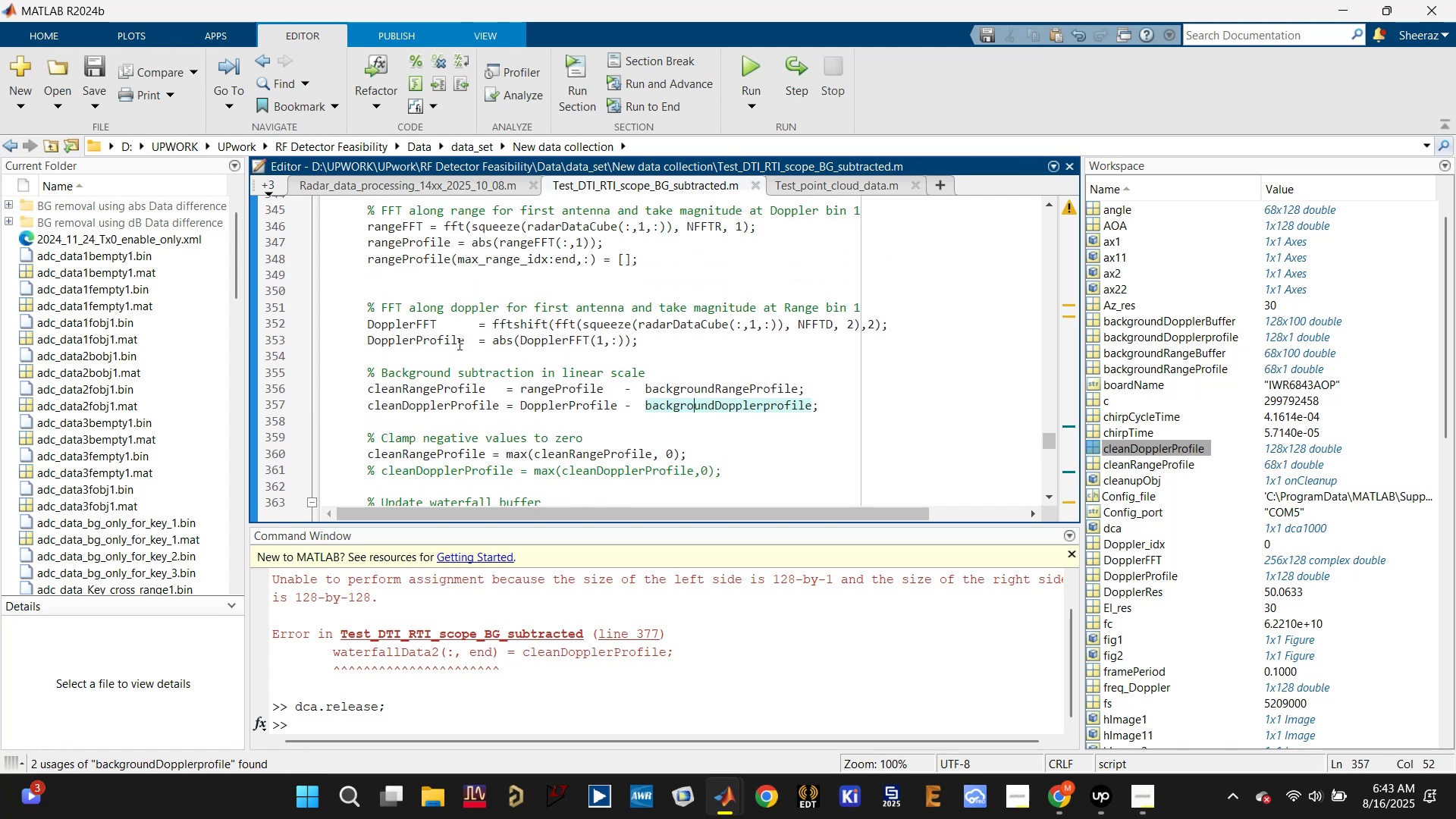 
left_click([592, 384])
 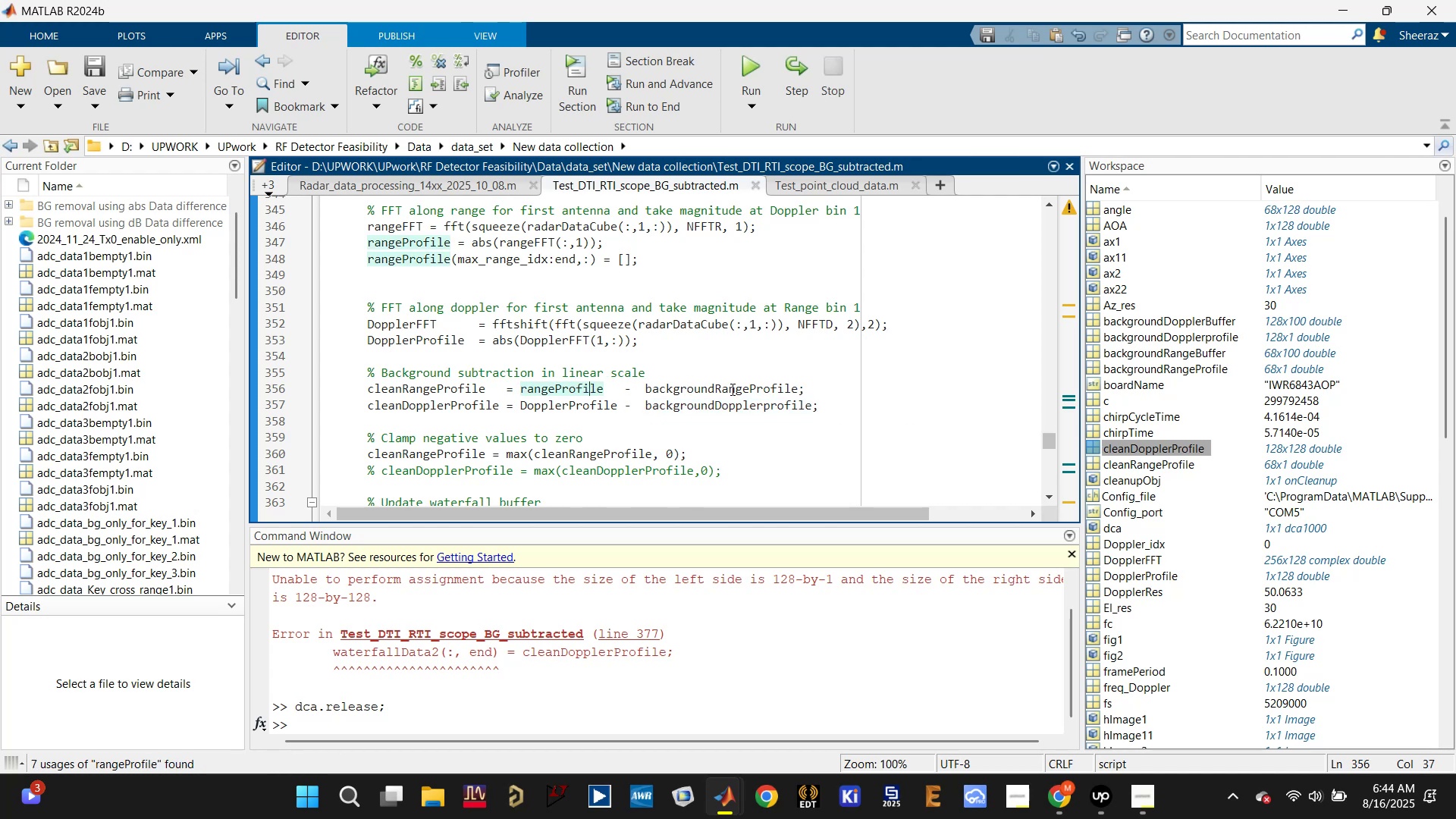 
left_click([729, 405])
 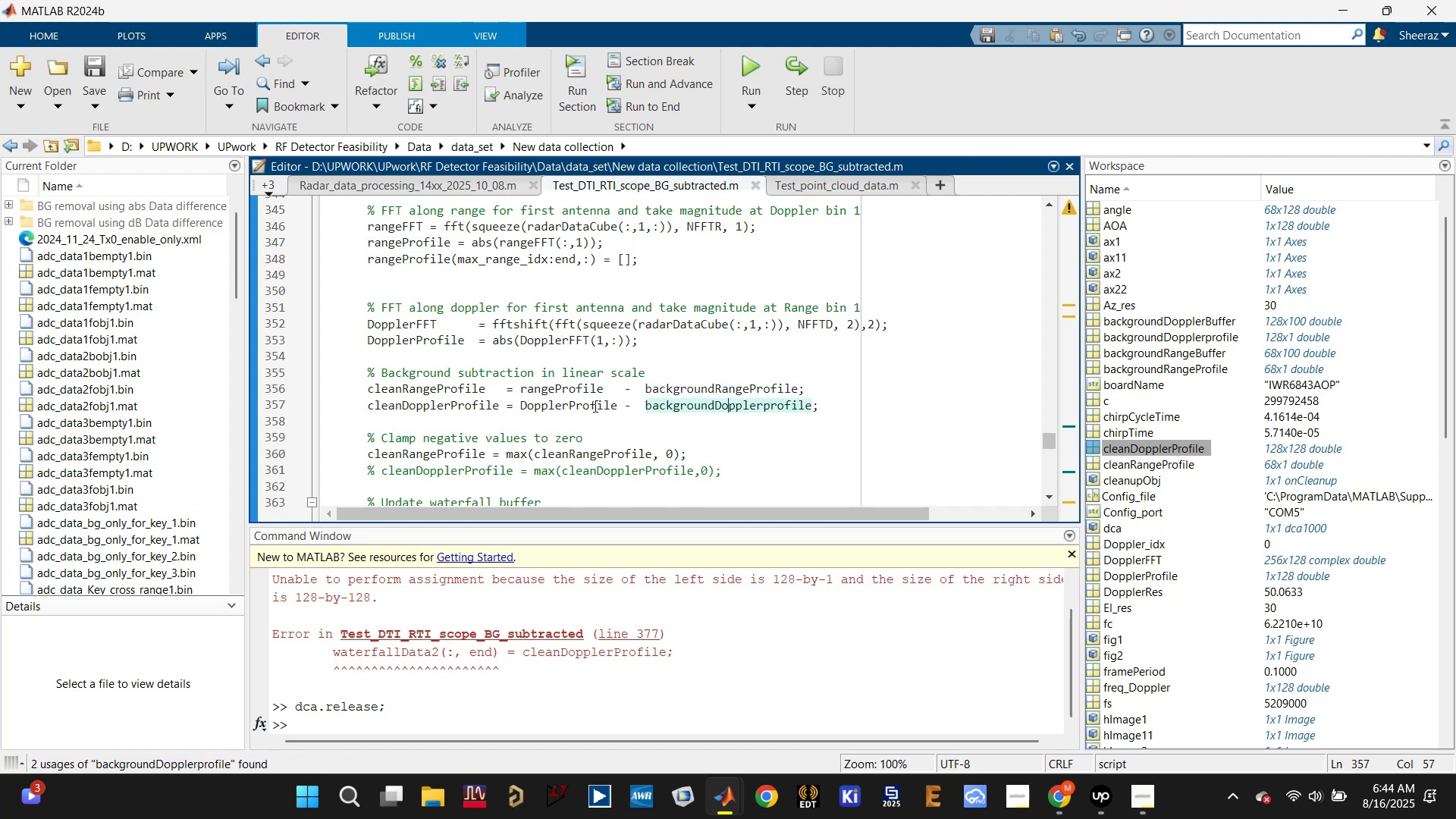 
left_click([574, 405])
 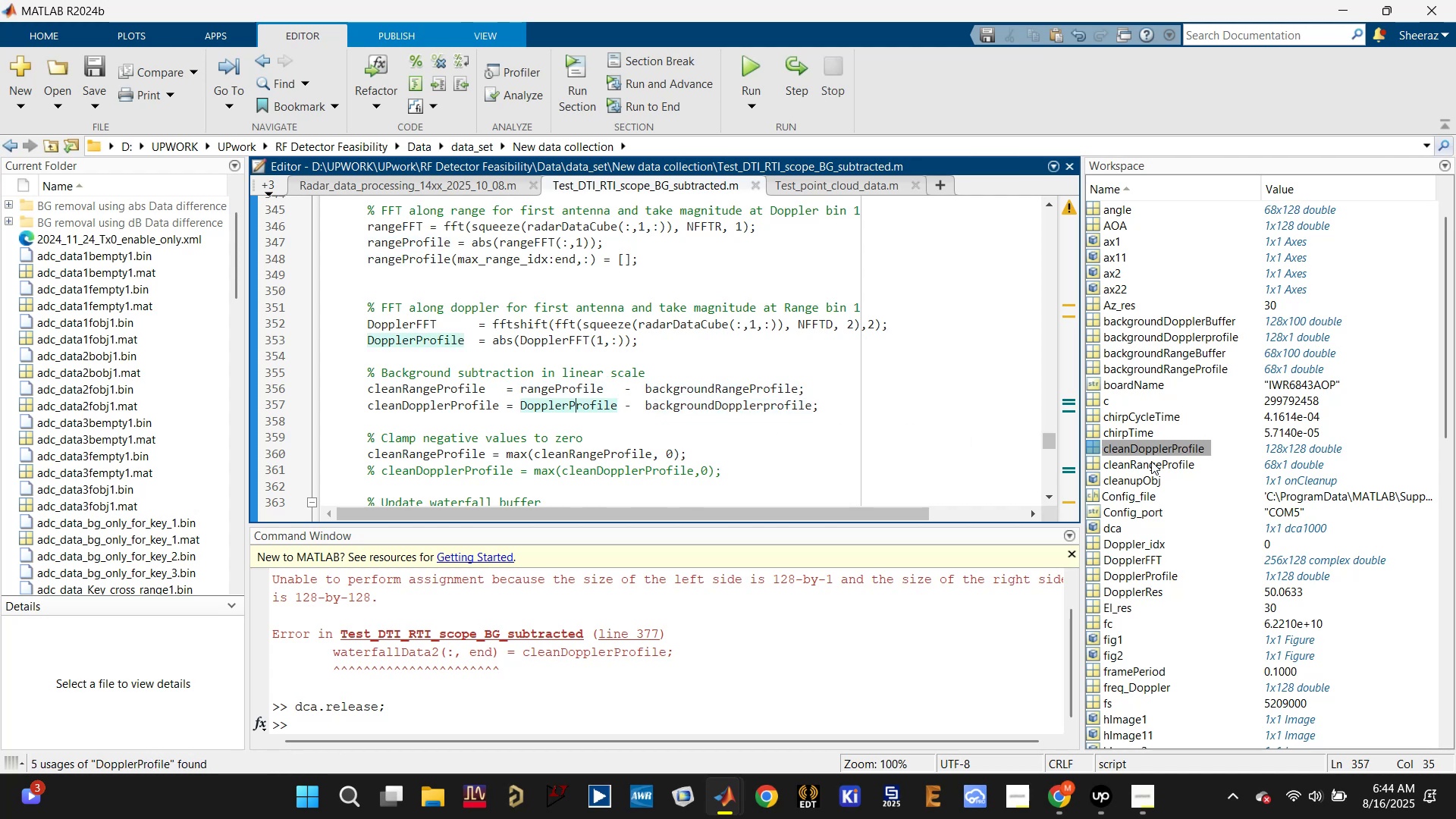 
scroll: coordinate [1153, 476], scroll_direction: up, amount: 1.0
 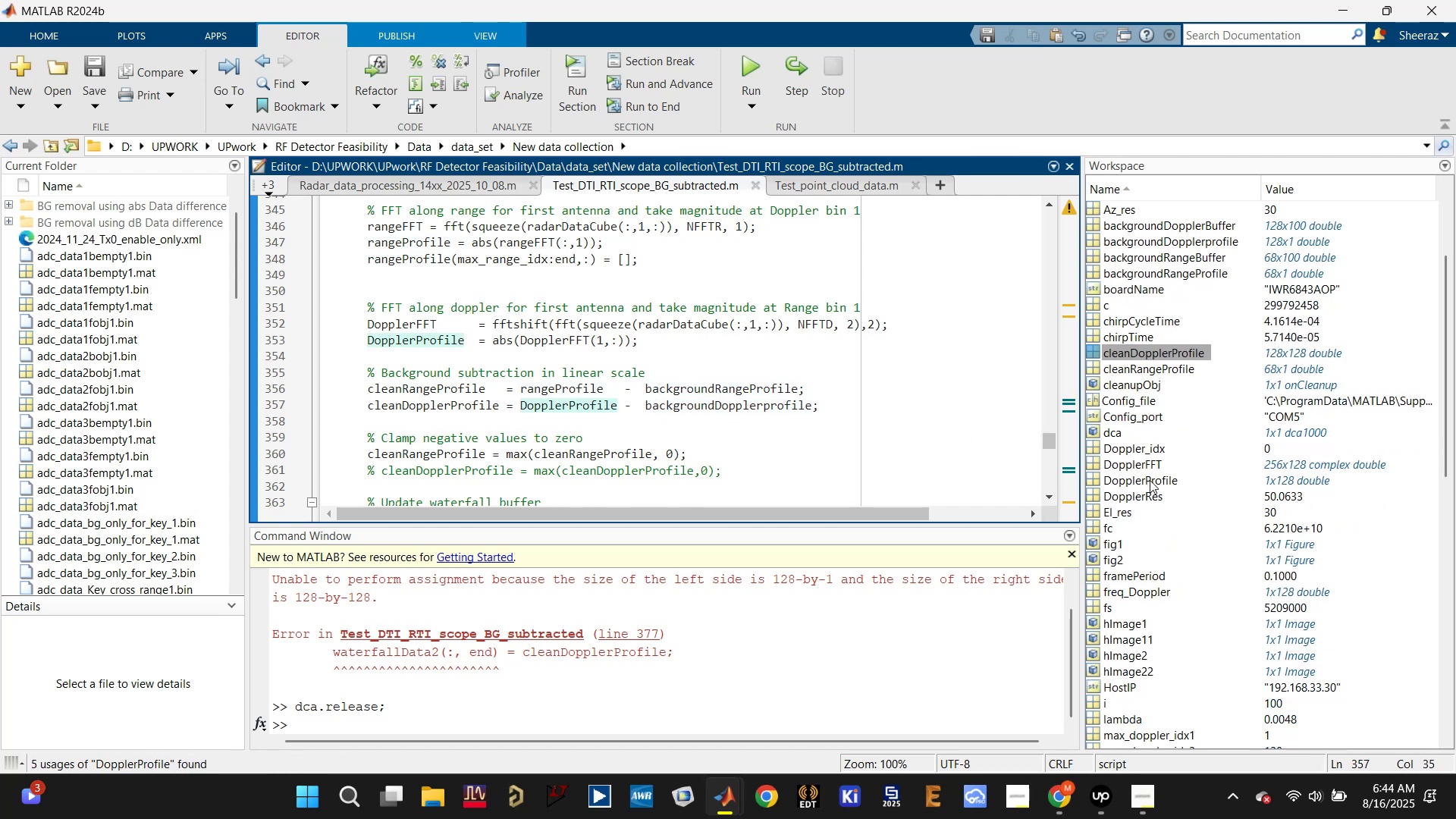 
left_click([1144, 484])
 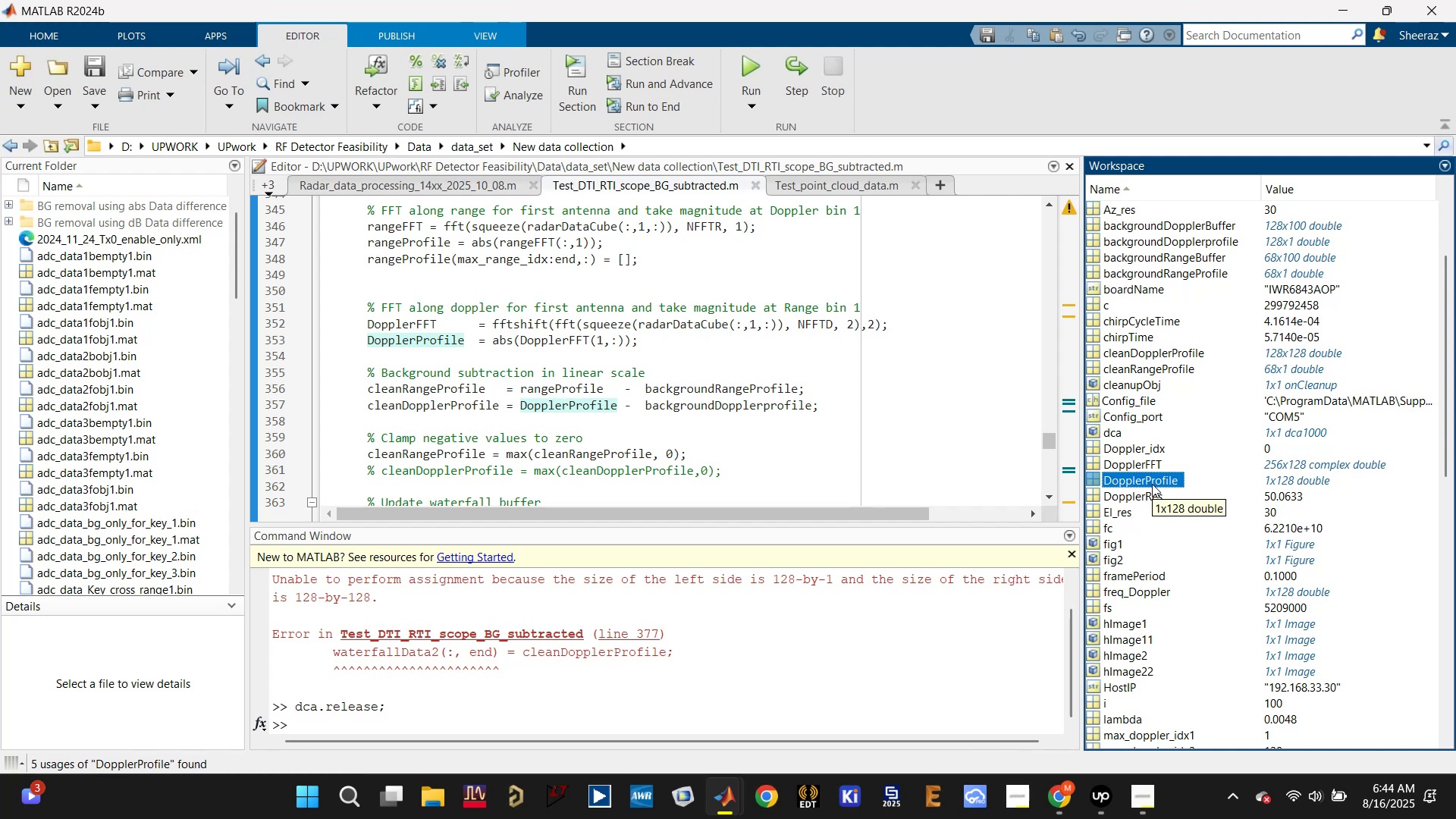 
wait(9.79)
 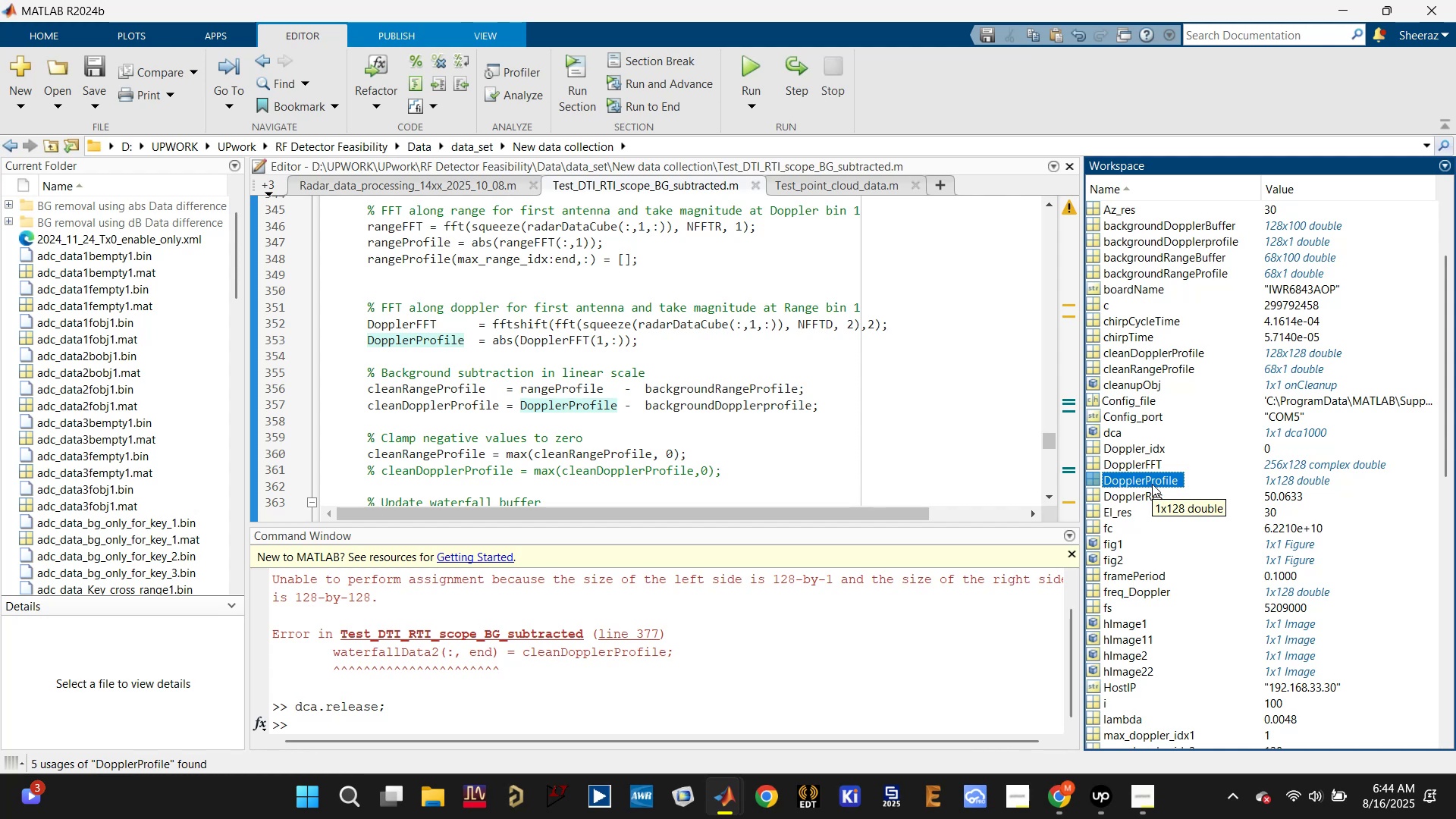 
left_click([1181, 246])
 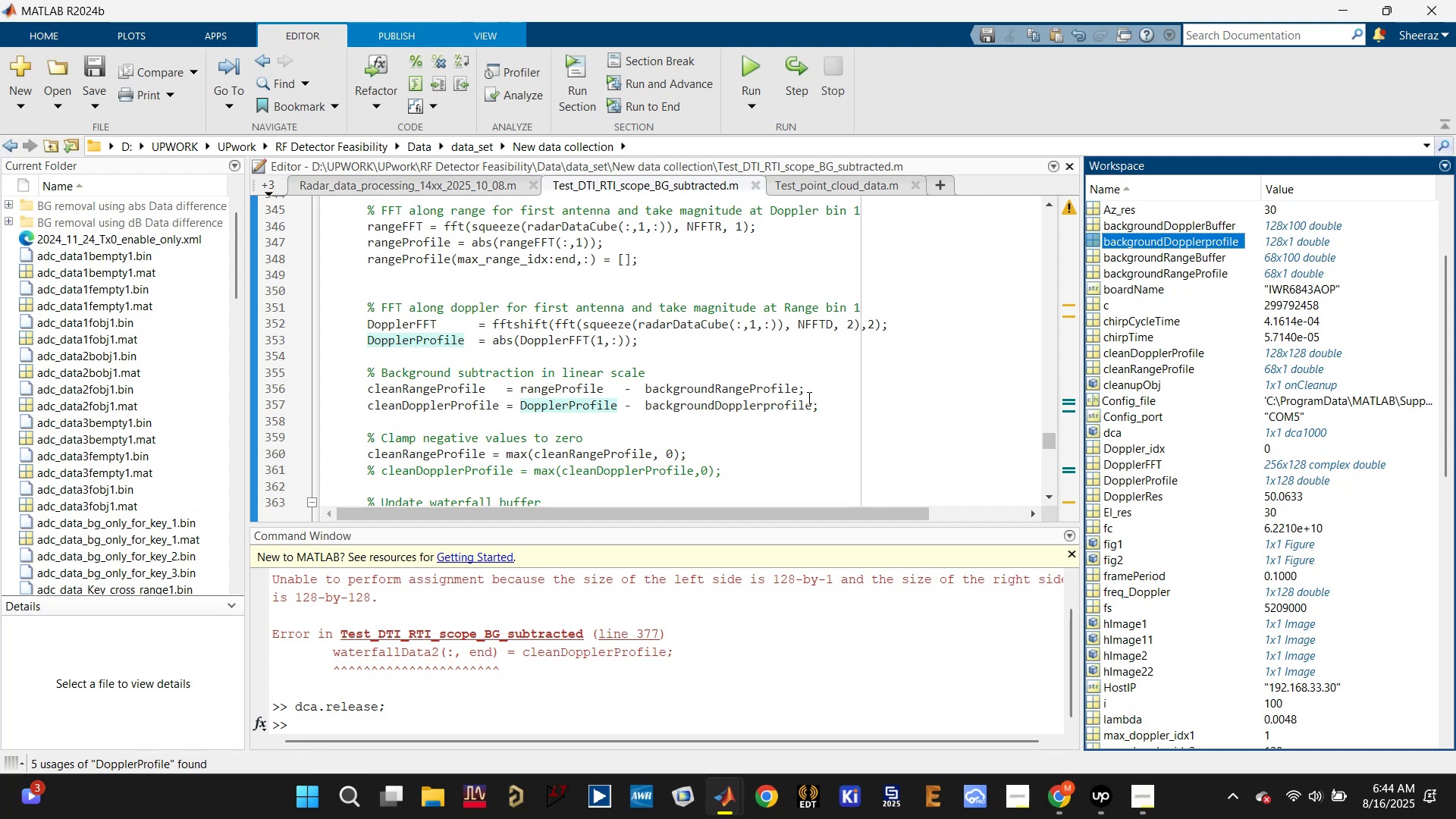 
left_click([812, 401])
 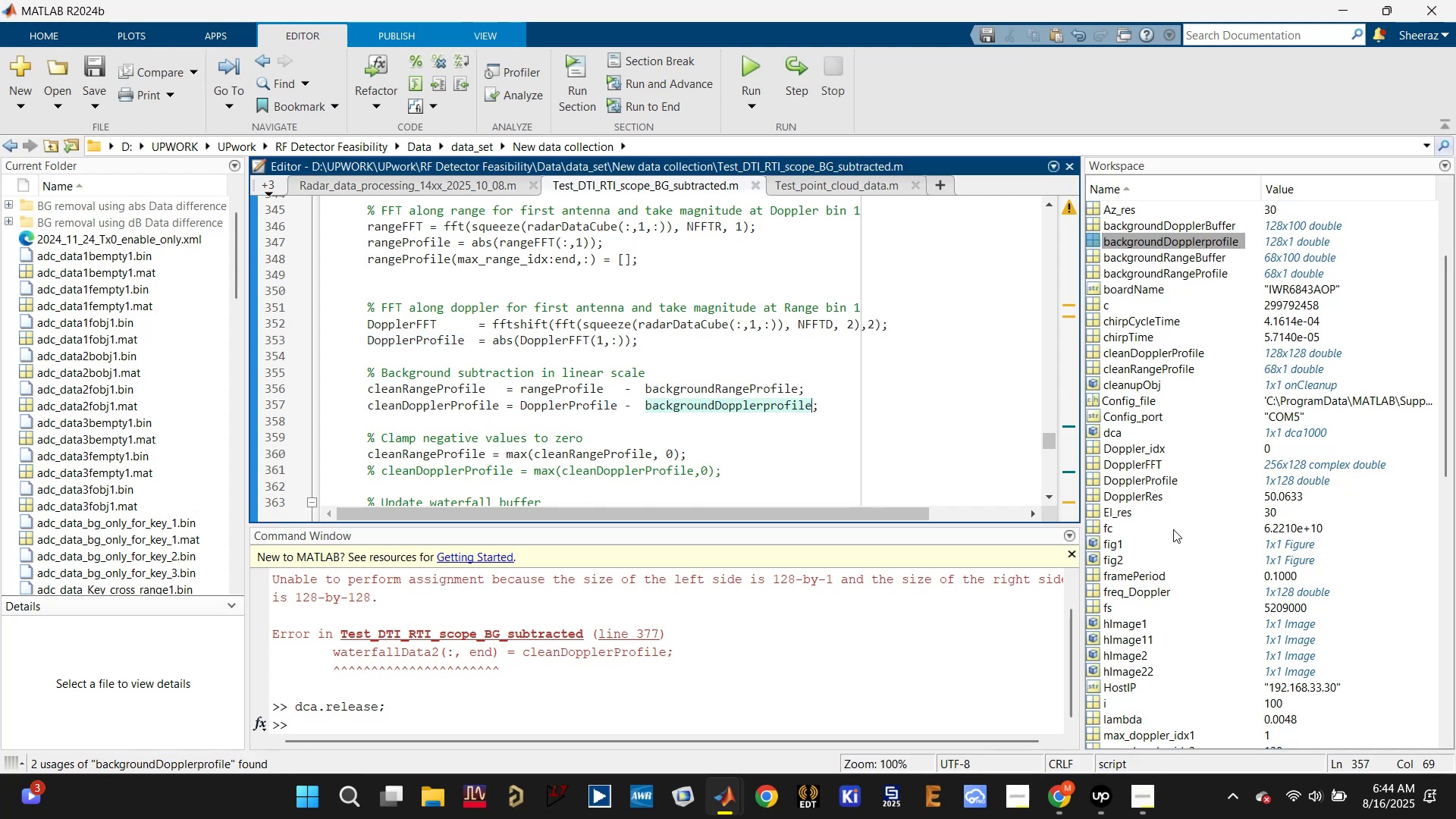 
wait(5.64)
 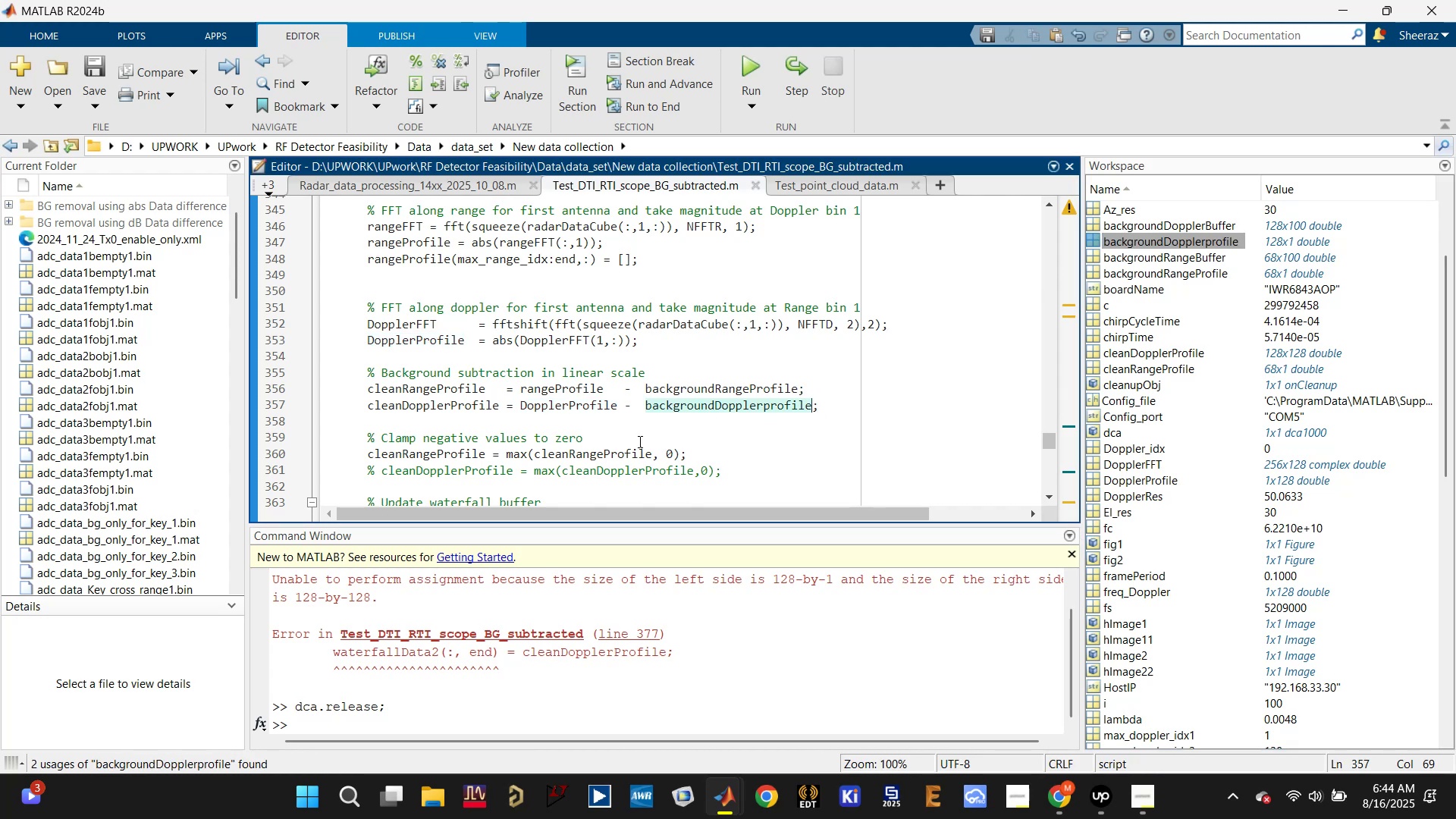 
scroll: coordinate [1156, 578], scroll_direction: down, amount: 15.0
 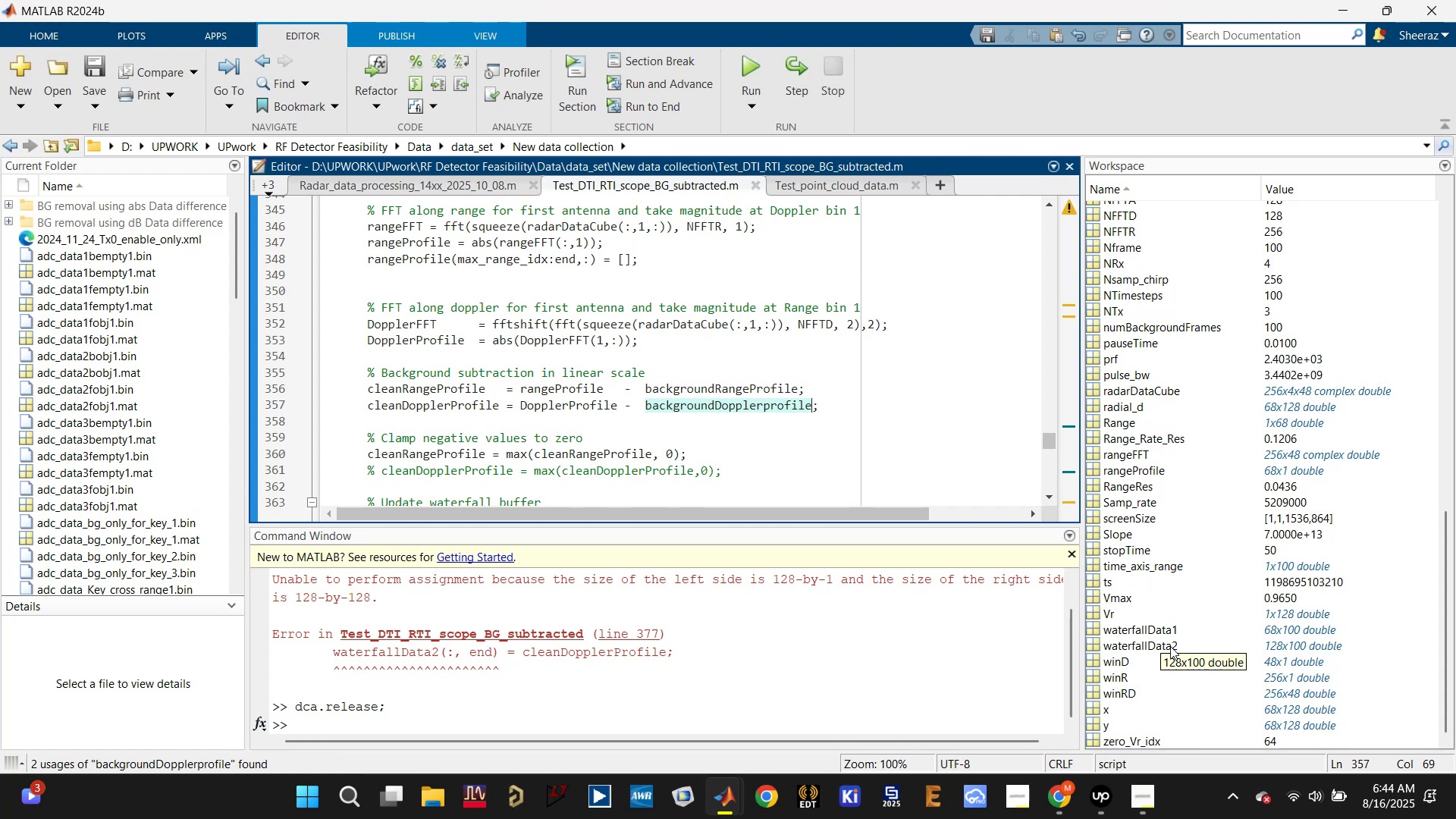 
wait(9.98)
 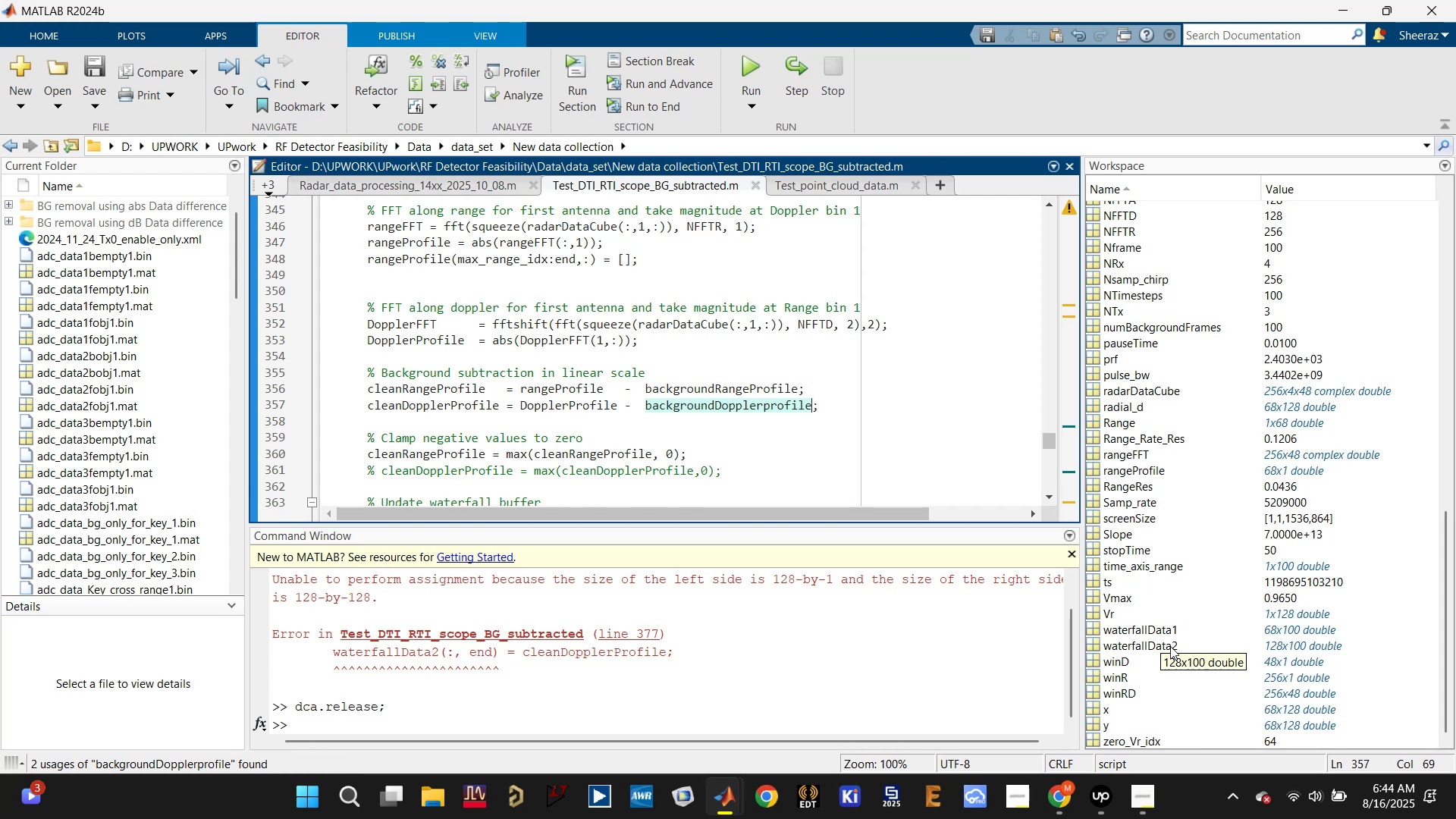 
scroll: coordinate [675, 469], scroll_direction: down, amount: 3.0
 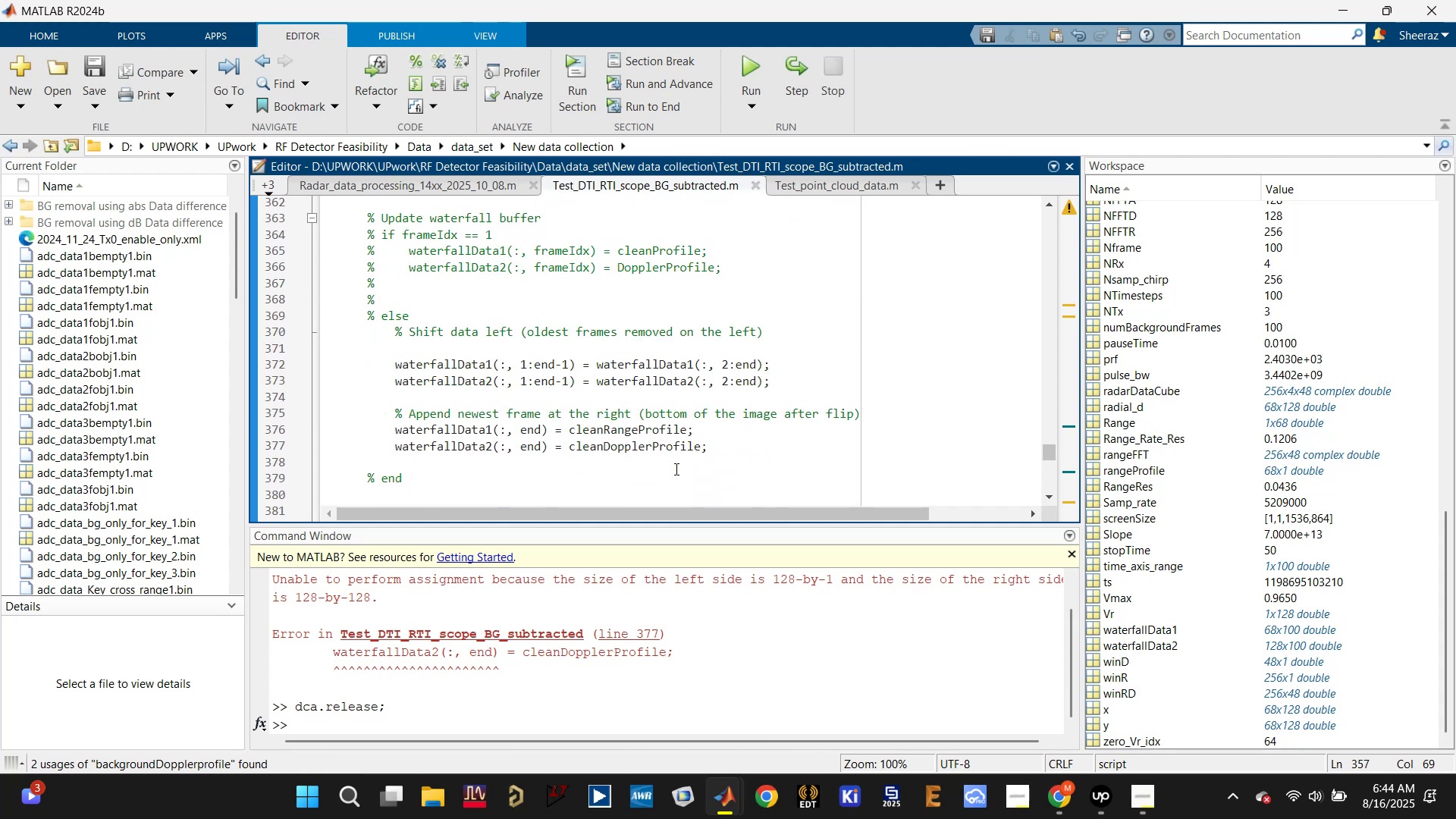 
scroll: coordinate [1142, 376], scroll_direction: up, amount: 17.0
 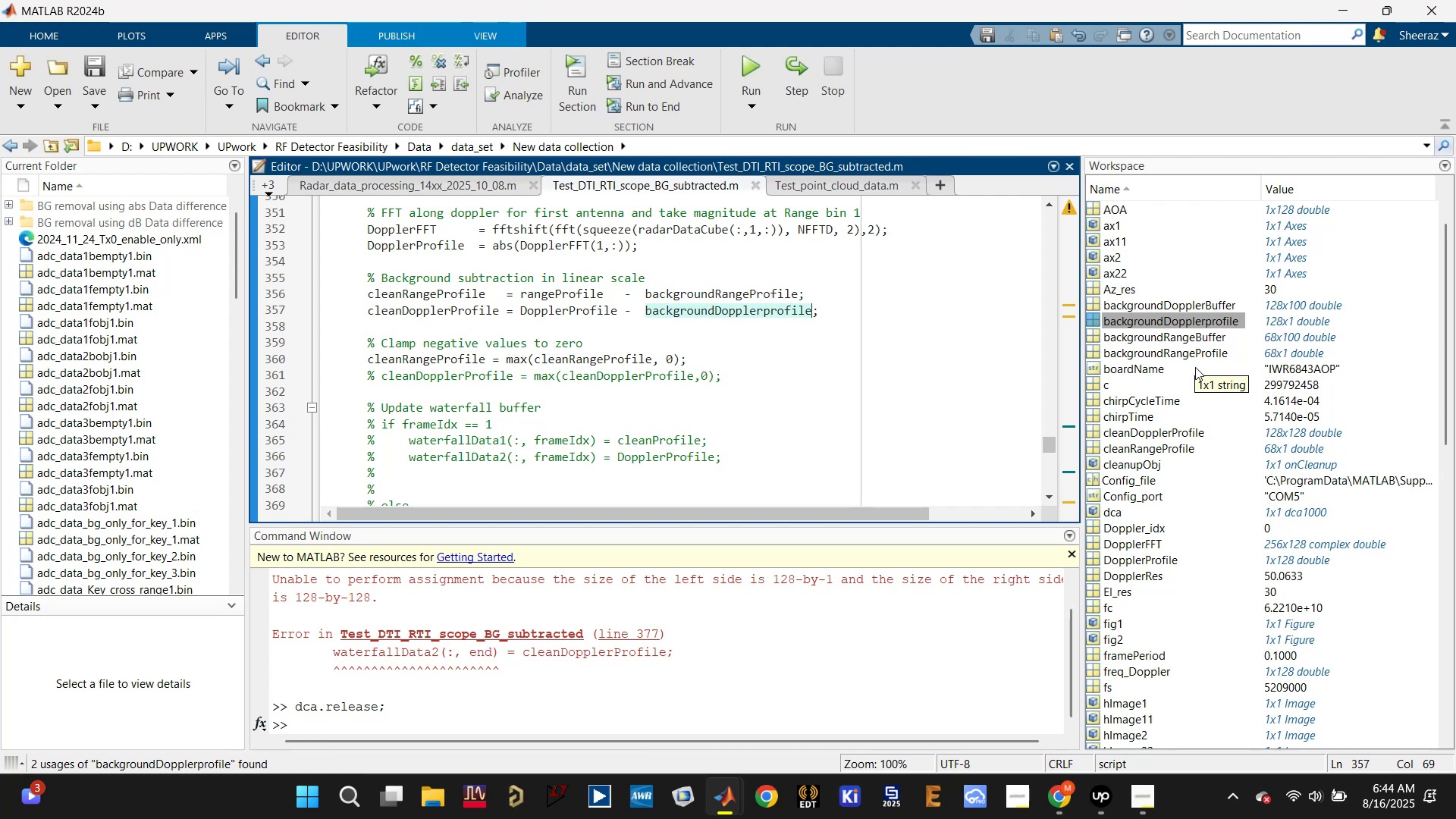 
left_click([598, 309])
 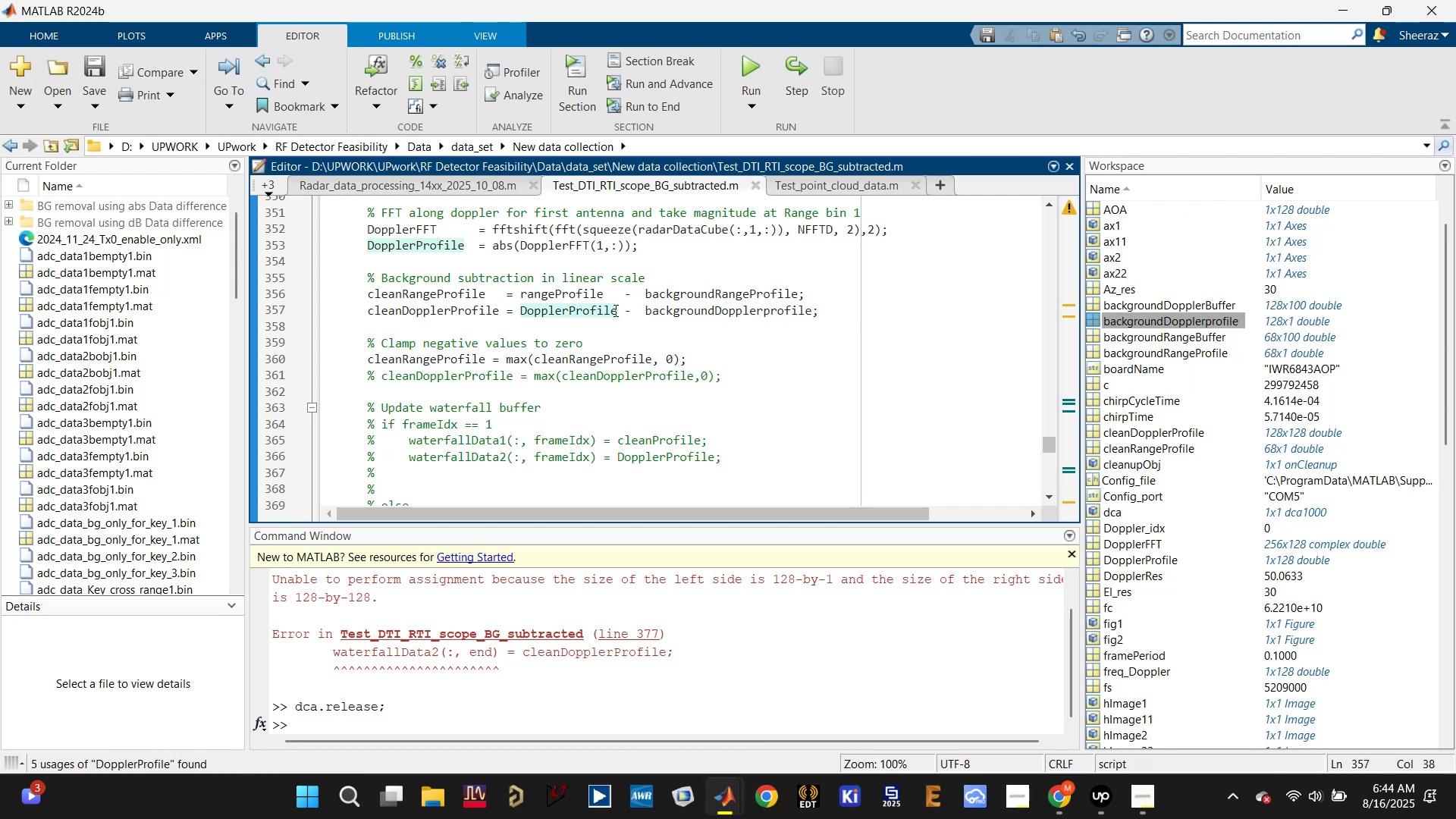 
left_click([621, 309])
 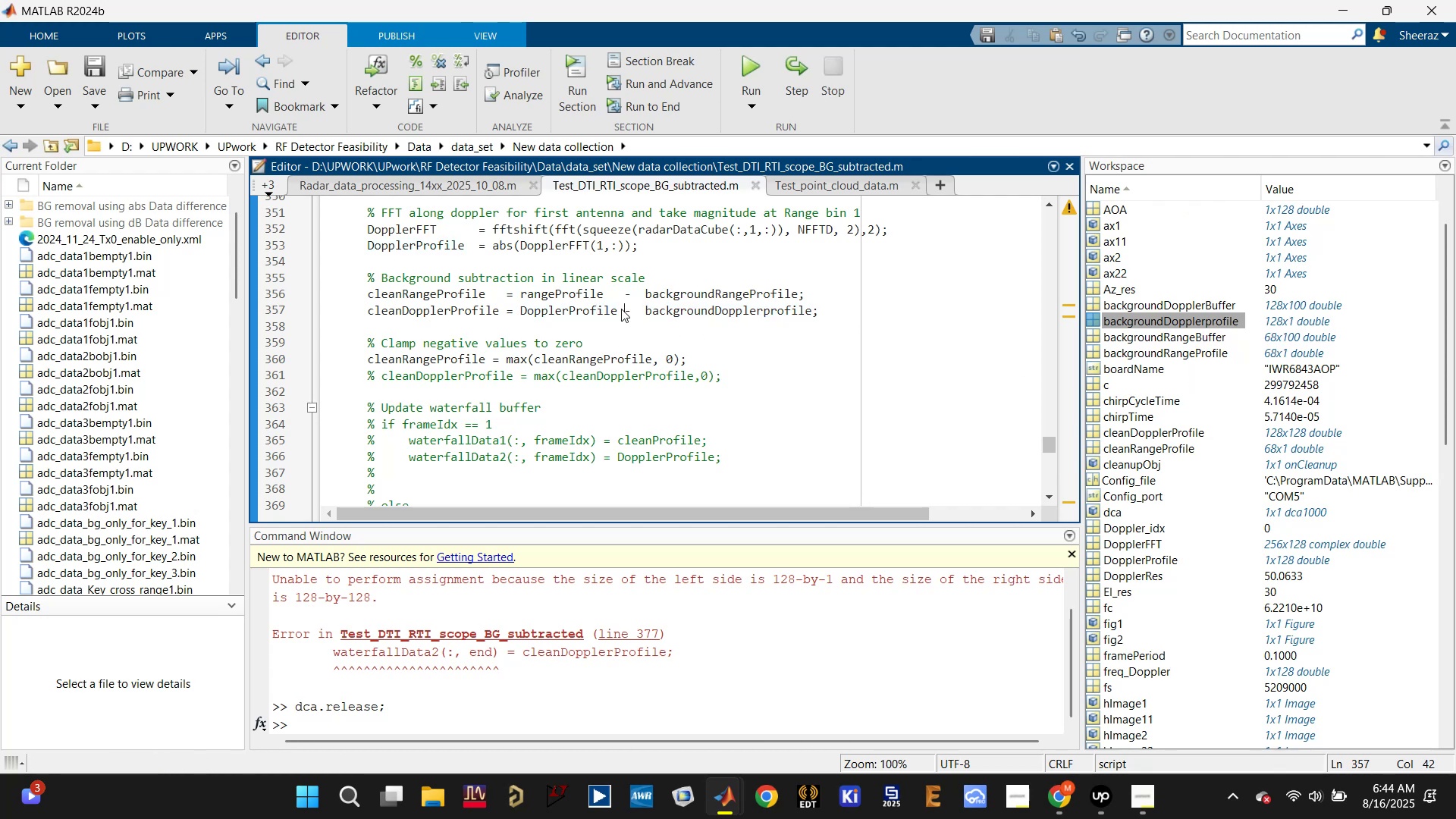 
left_click([620, 309])
 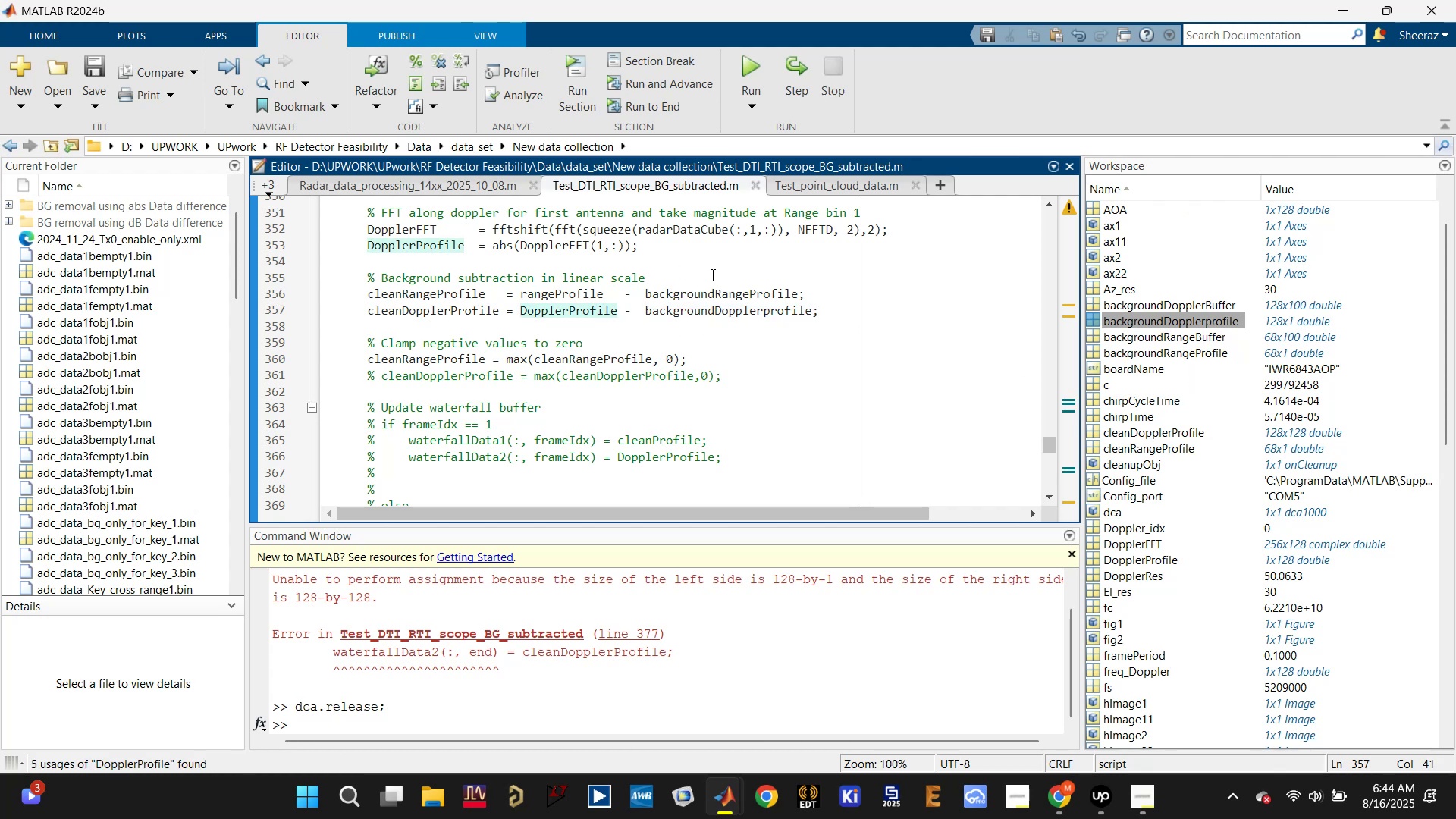 
key(Quote)
 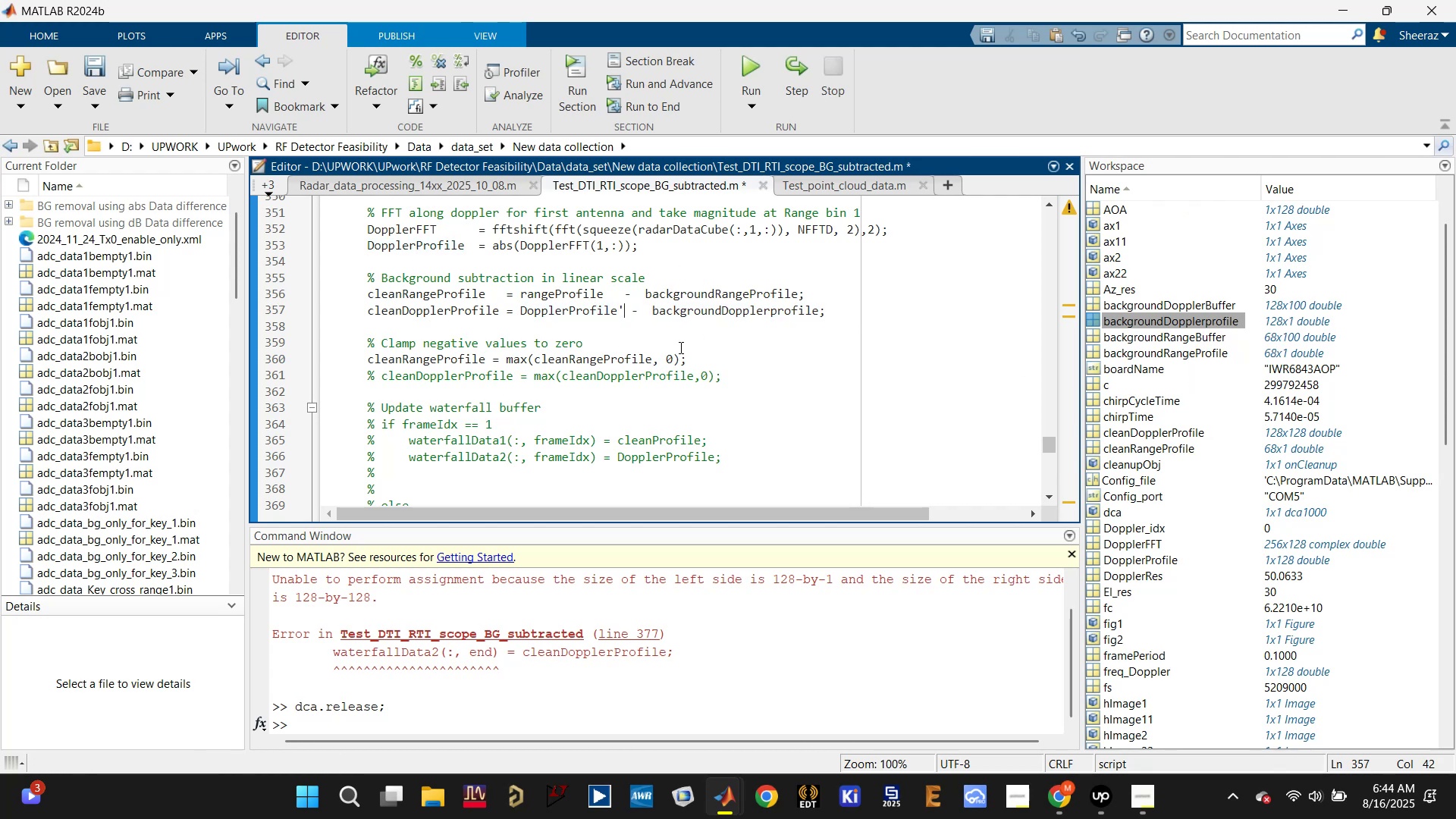 
key(Control+S)
 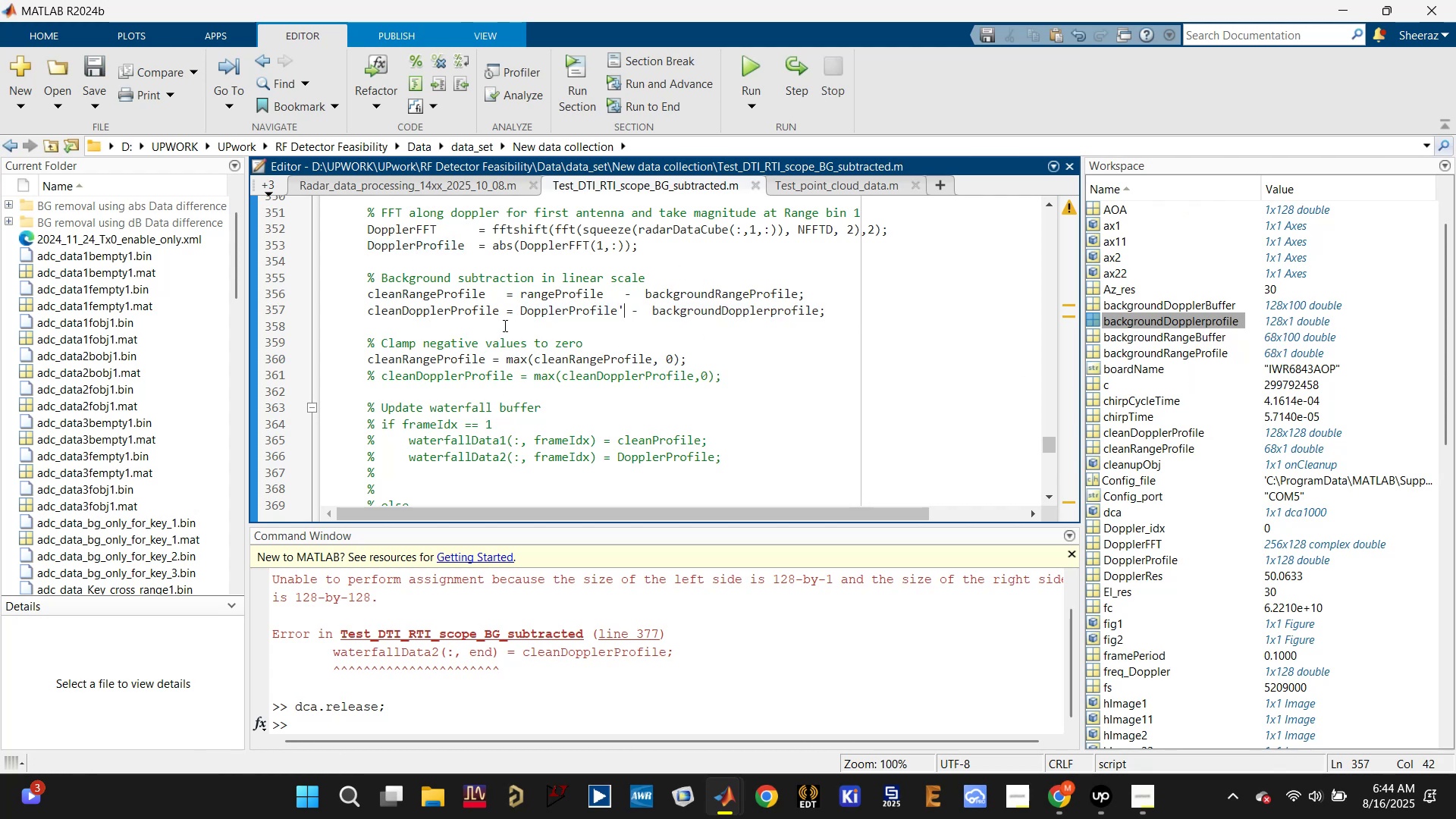 
left_click([490, 315])
 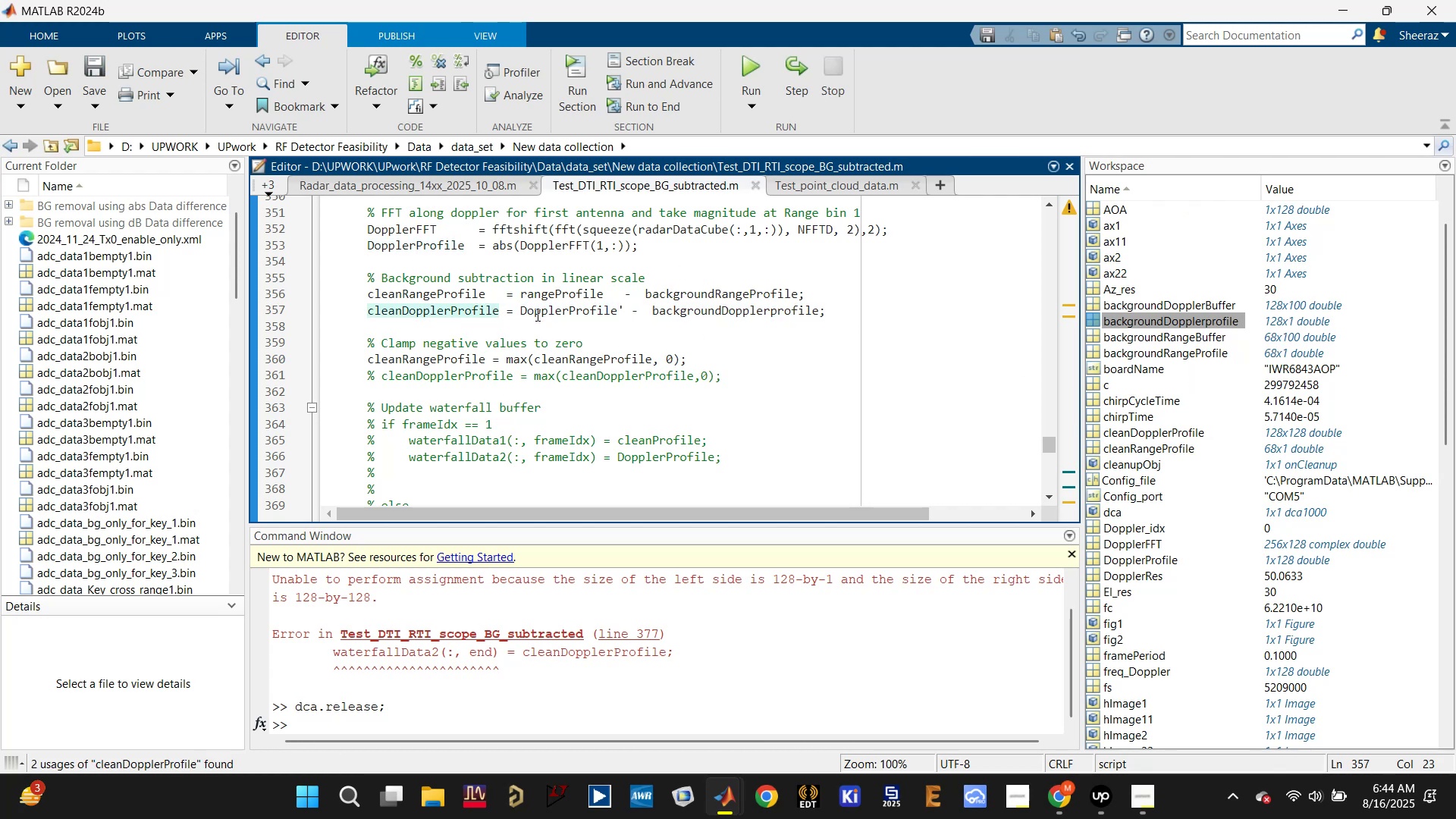 
double_click([544, 311])
 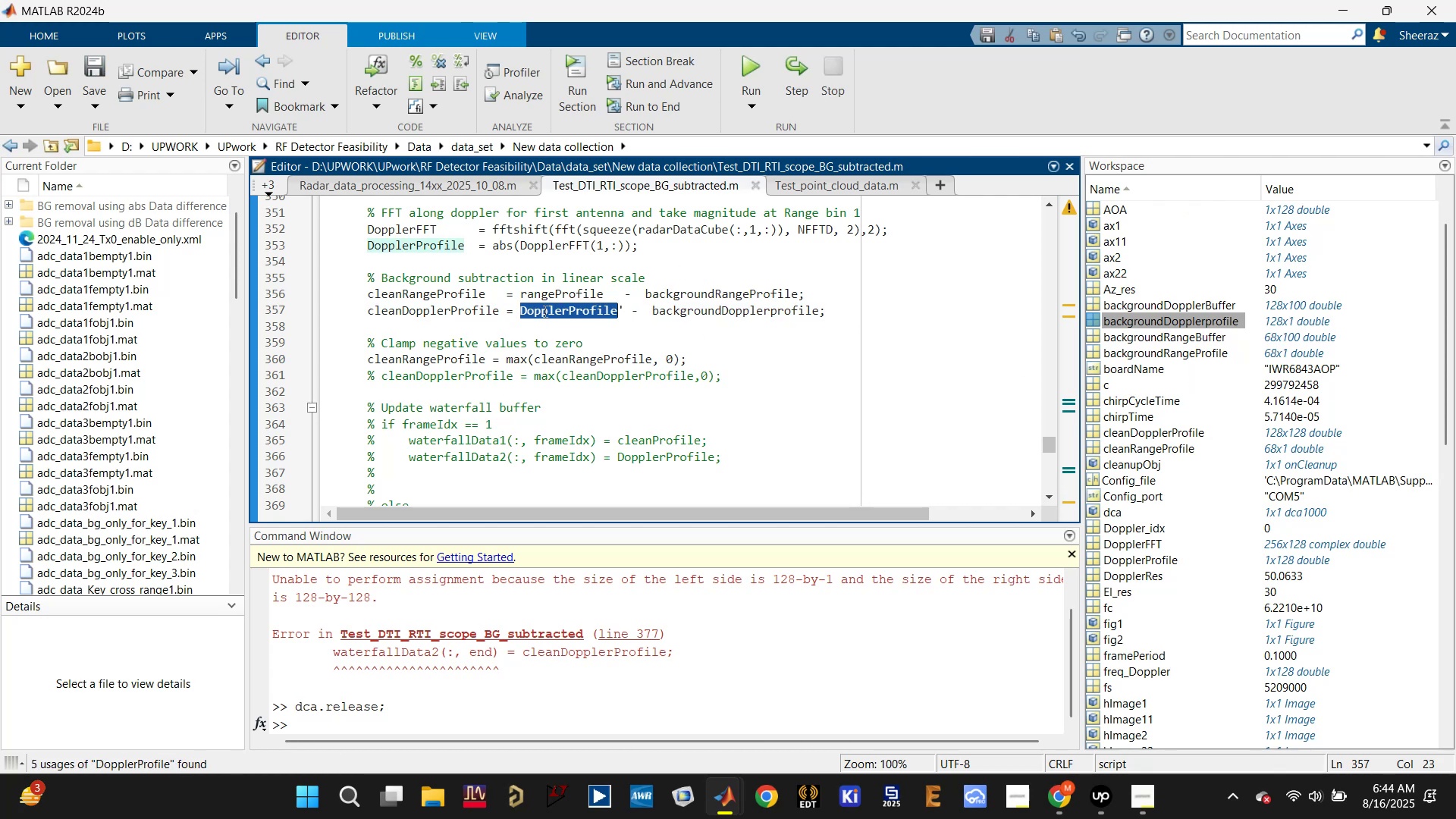 
triple_click([544, 311])
 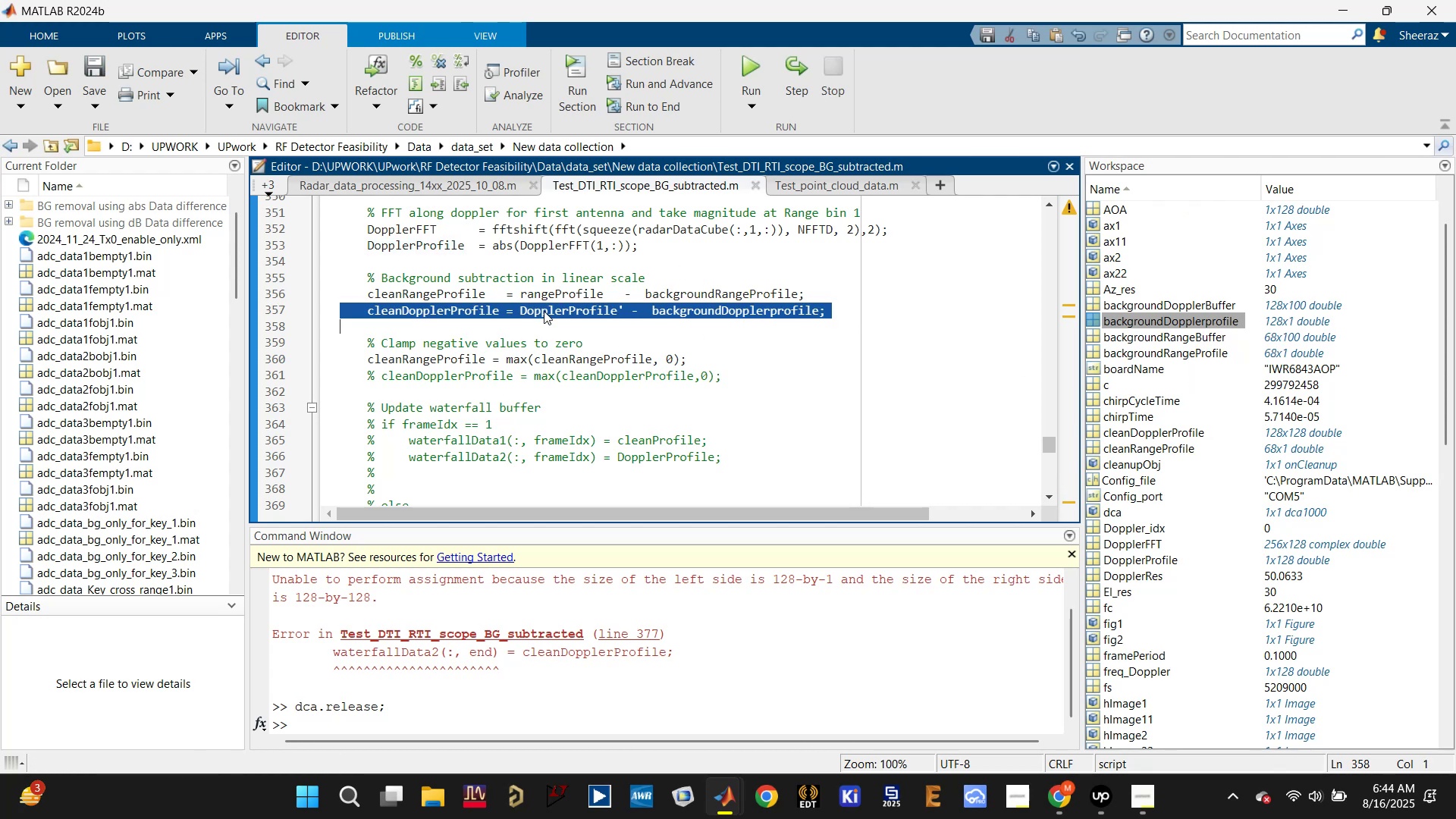 
key(F9)
 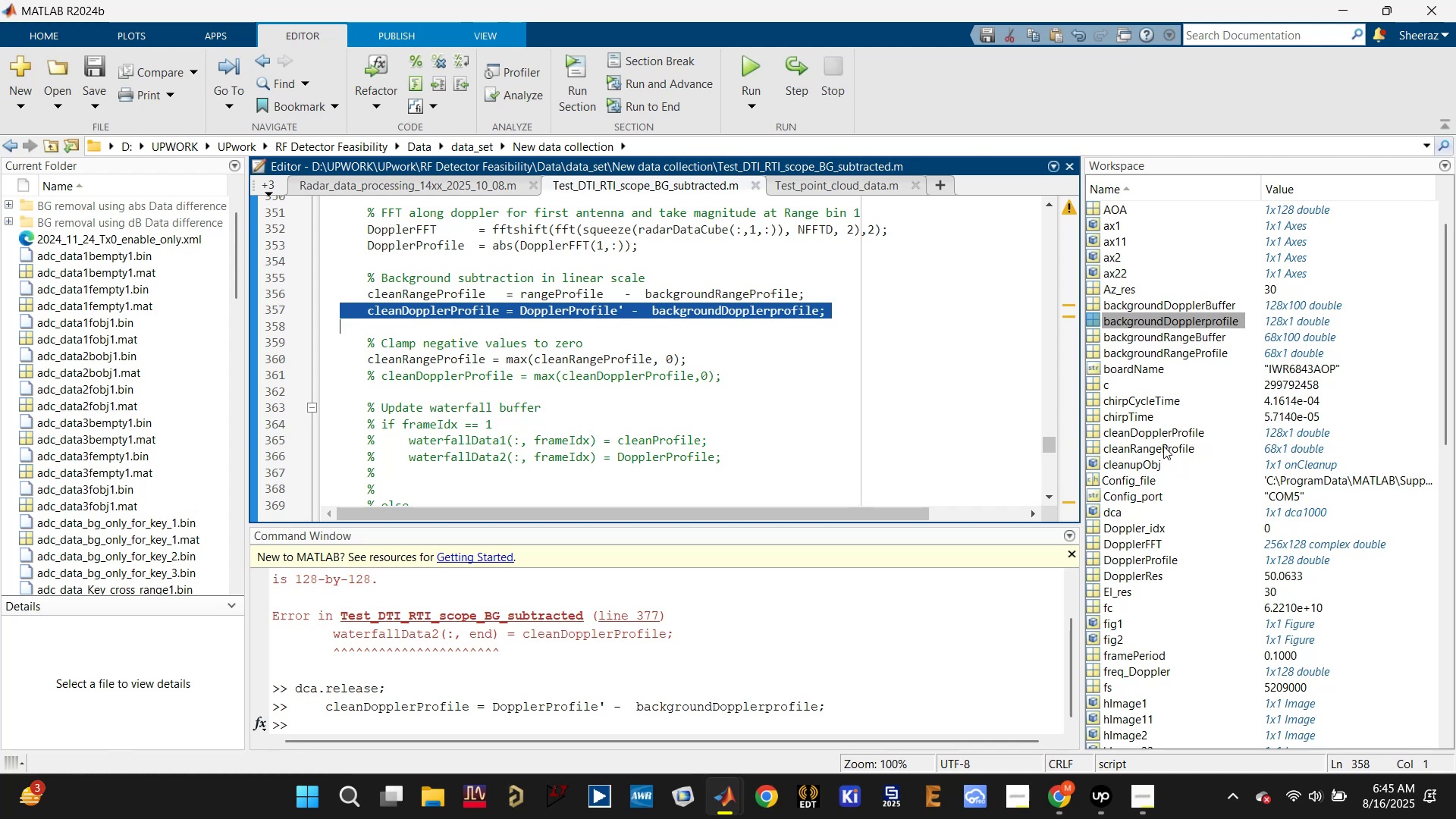 
left_click([798, 374])
 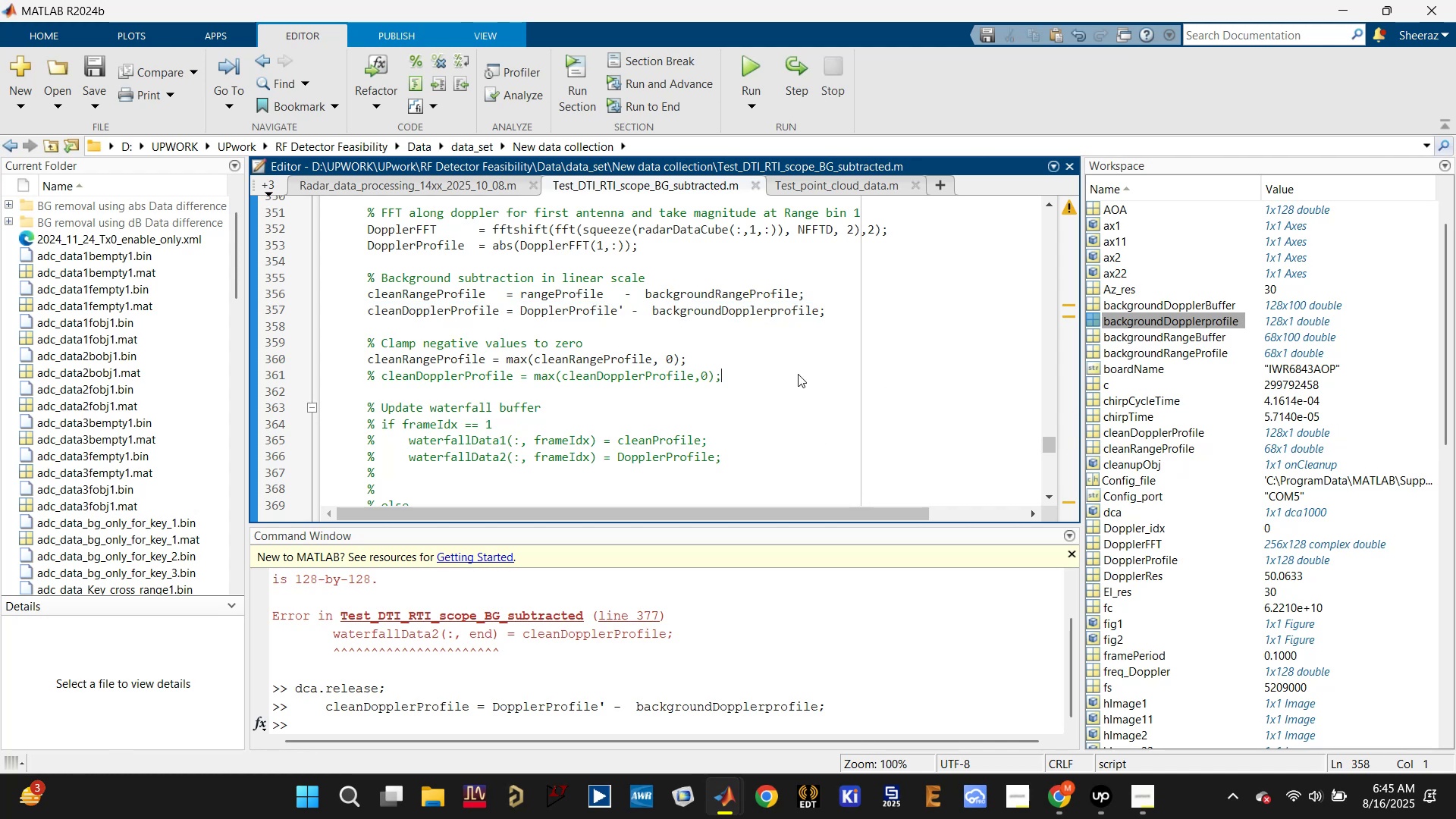 
key(Control+S)
 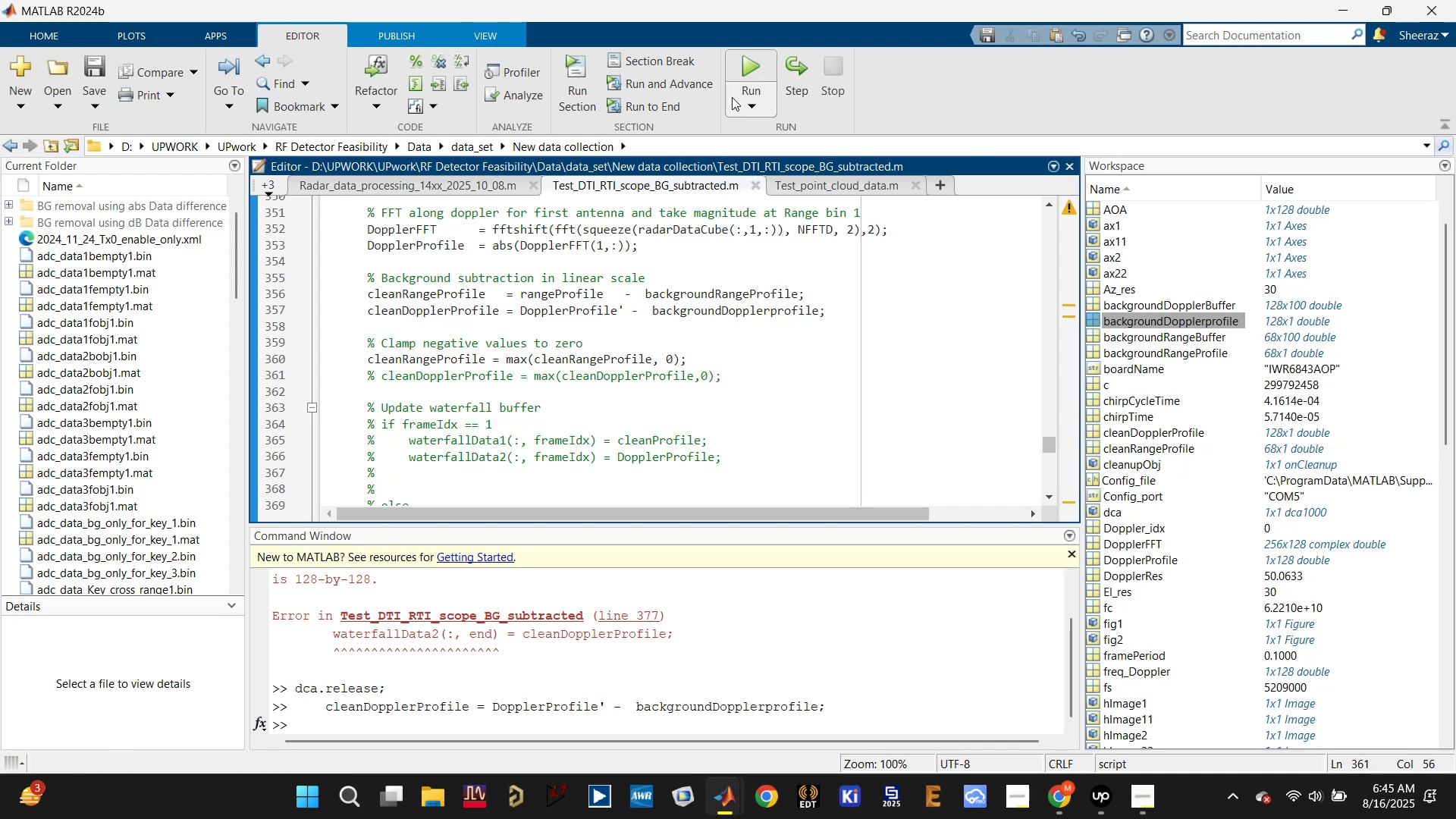 
left_click([743, 69])
 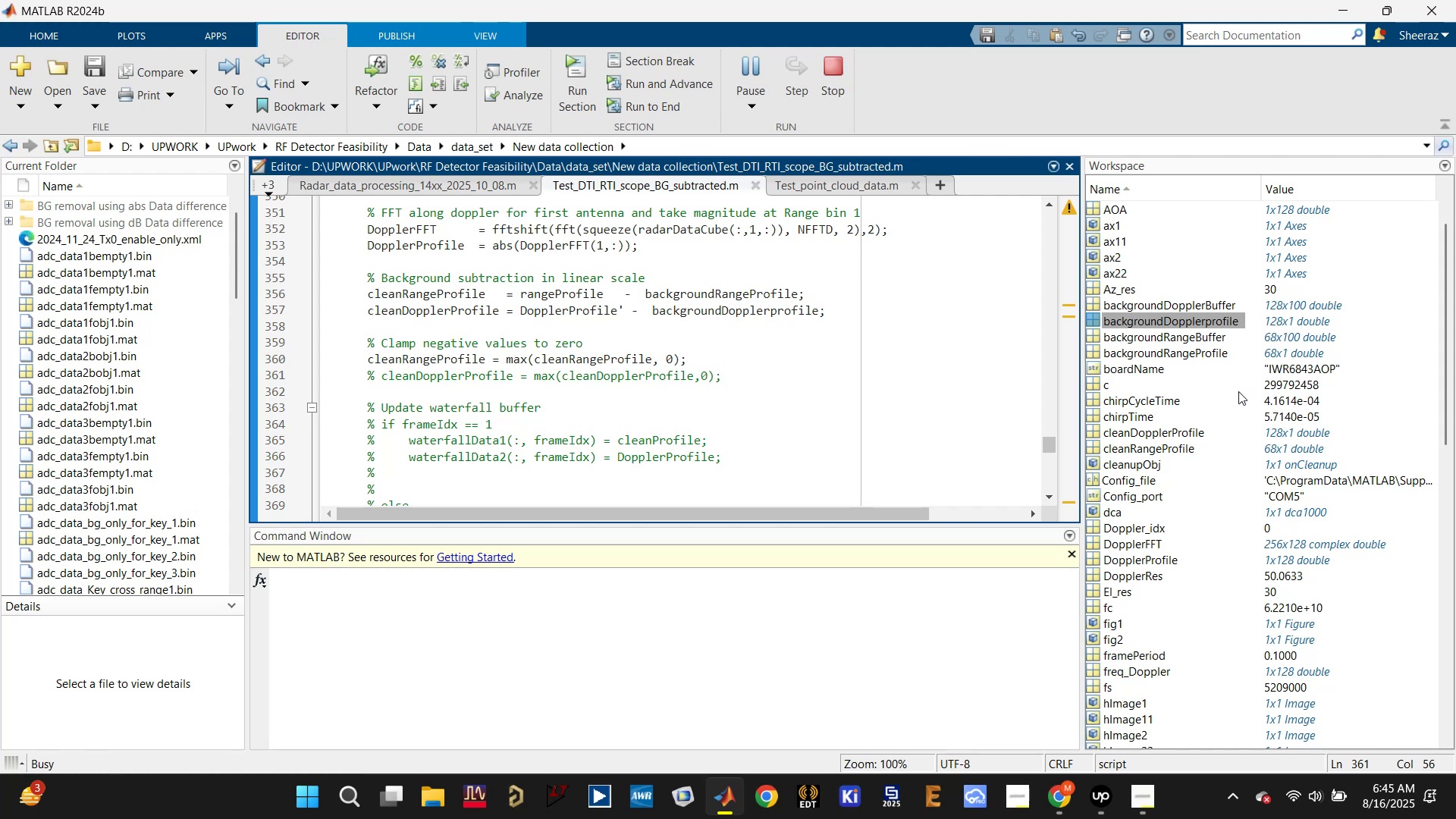 
wait(7.74)
 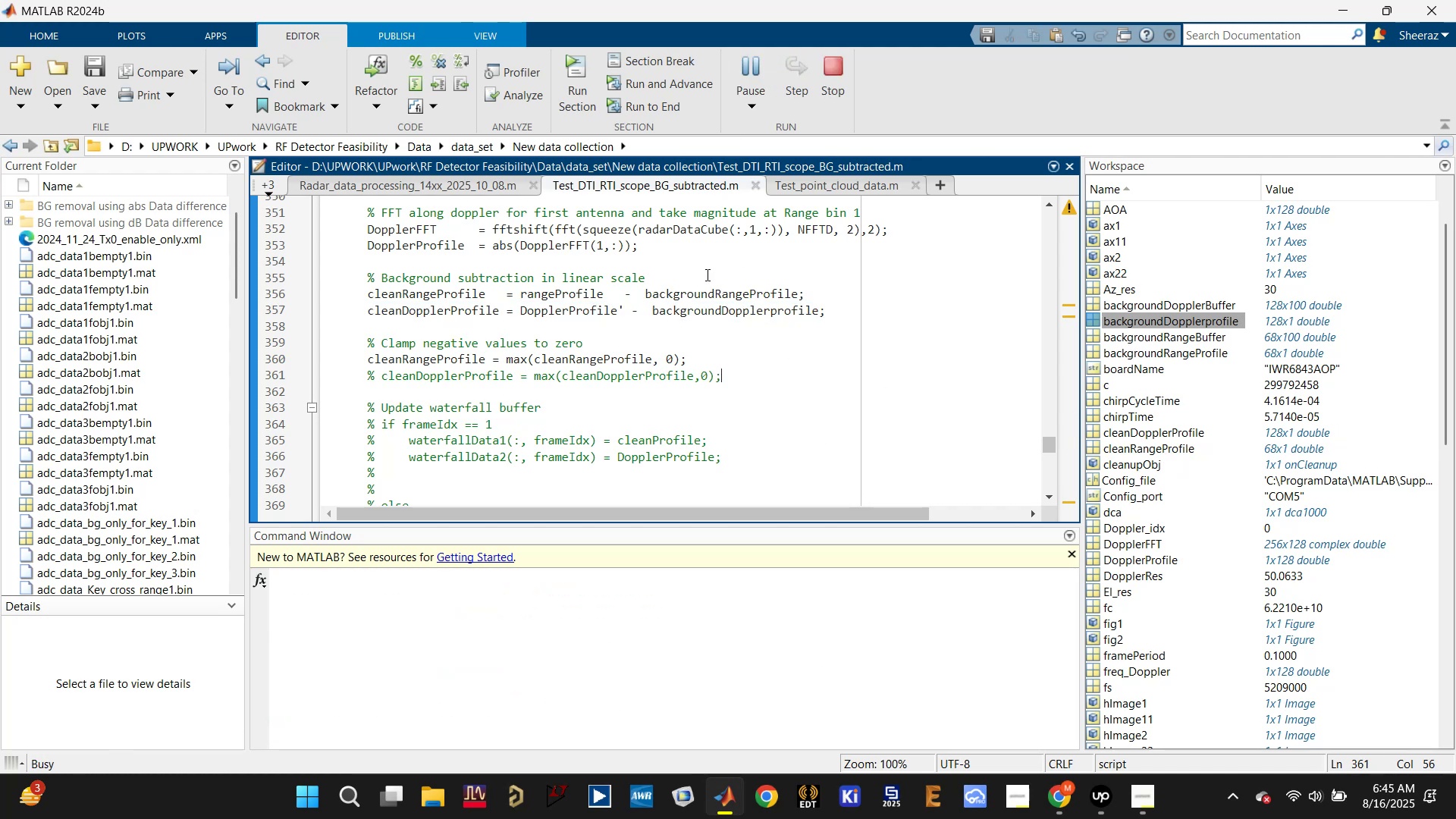 
double_click([1169, 436])
 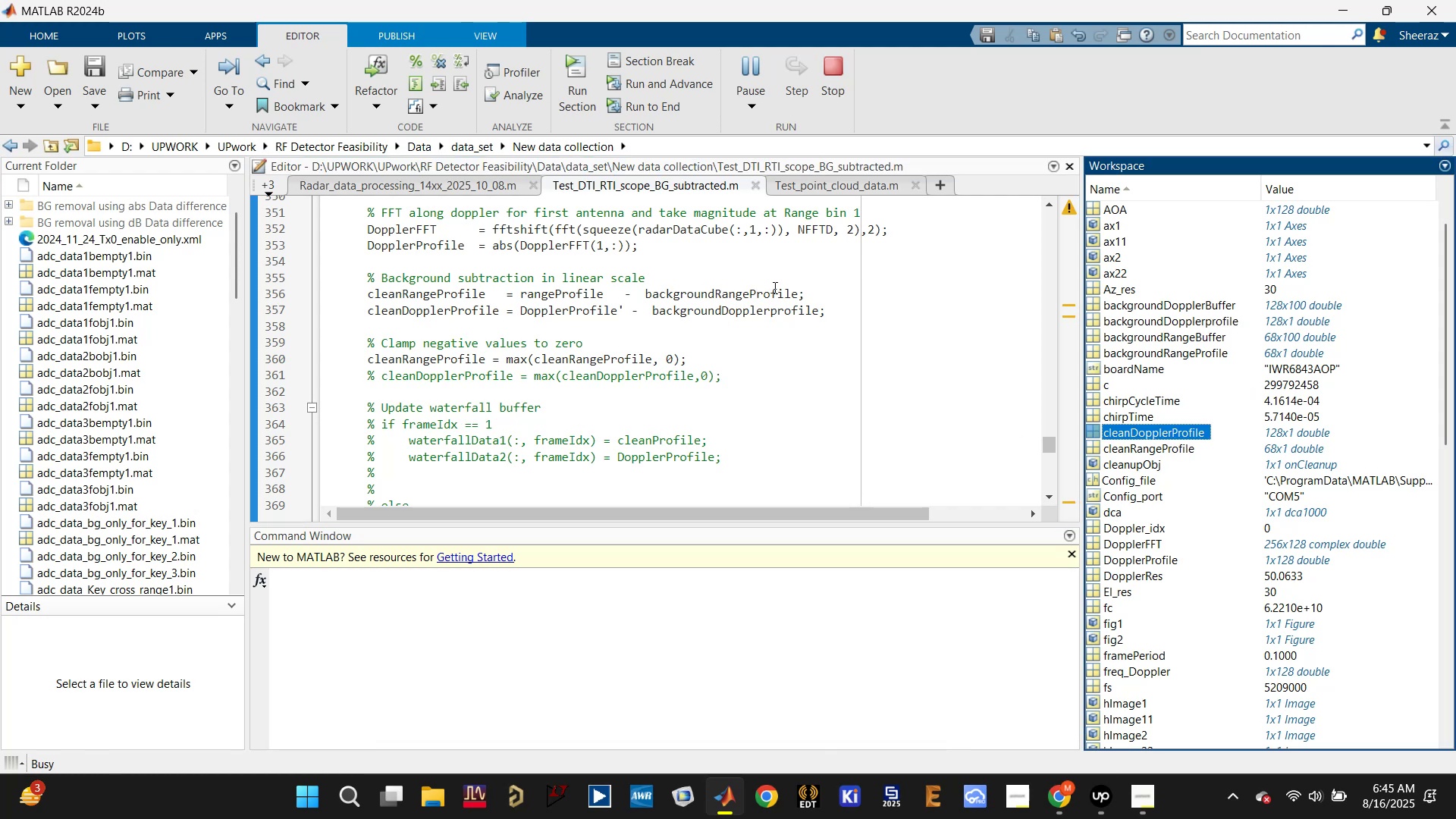 
wait(8.83)
 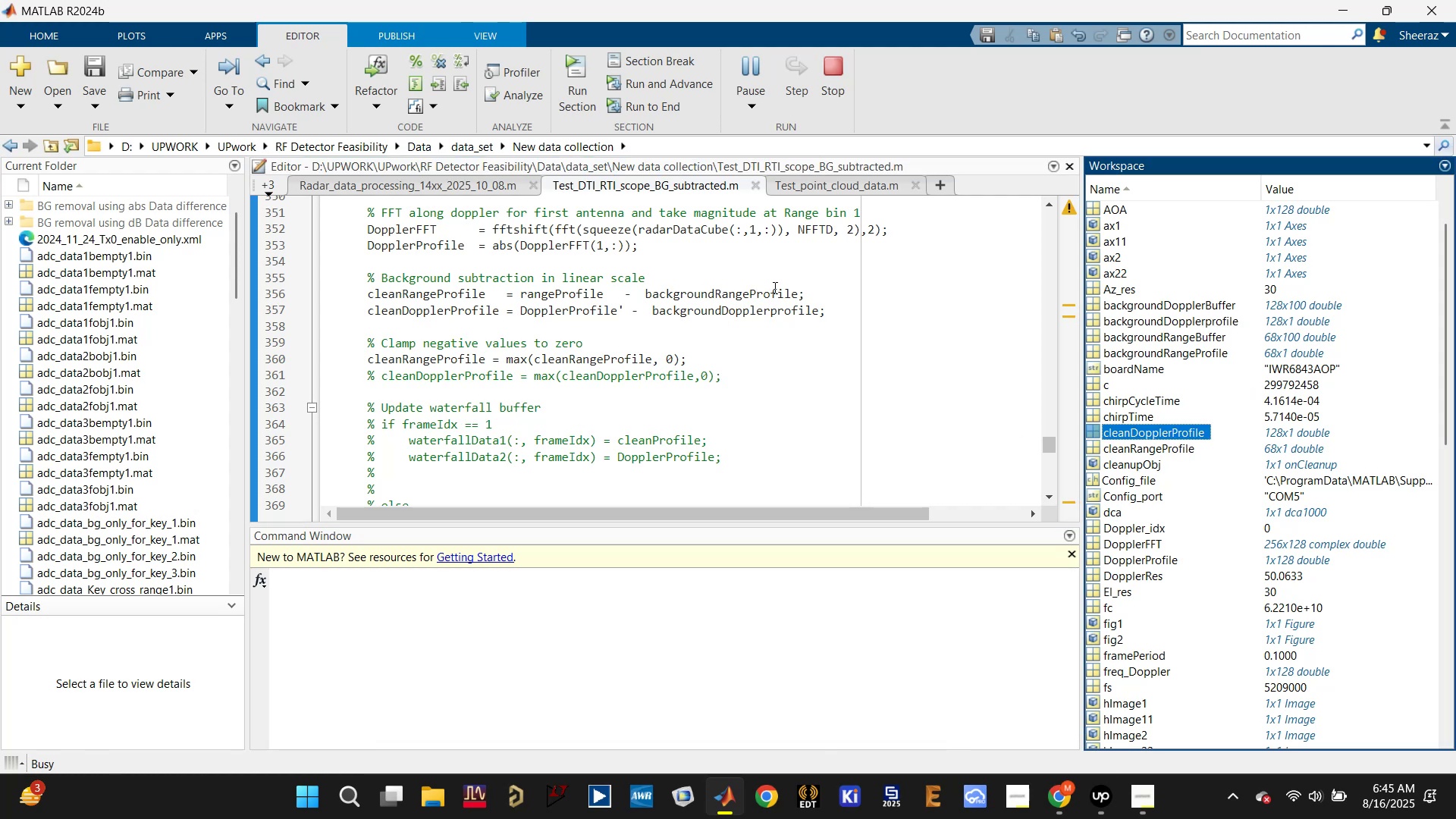 
left_click([984, 695])
 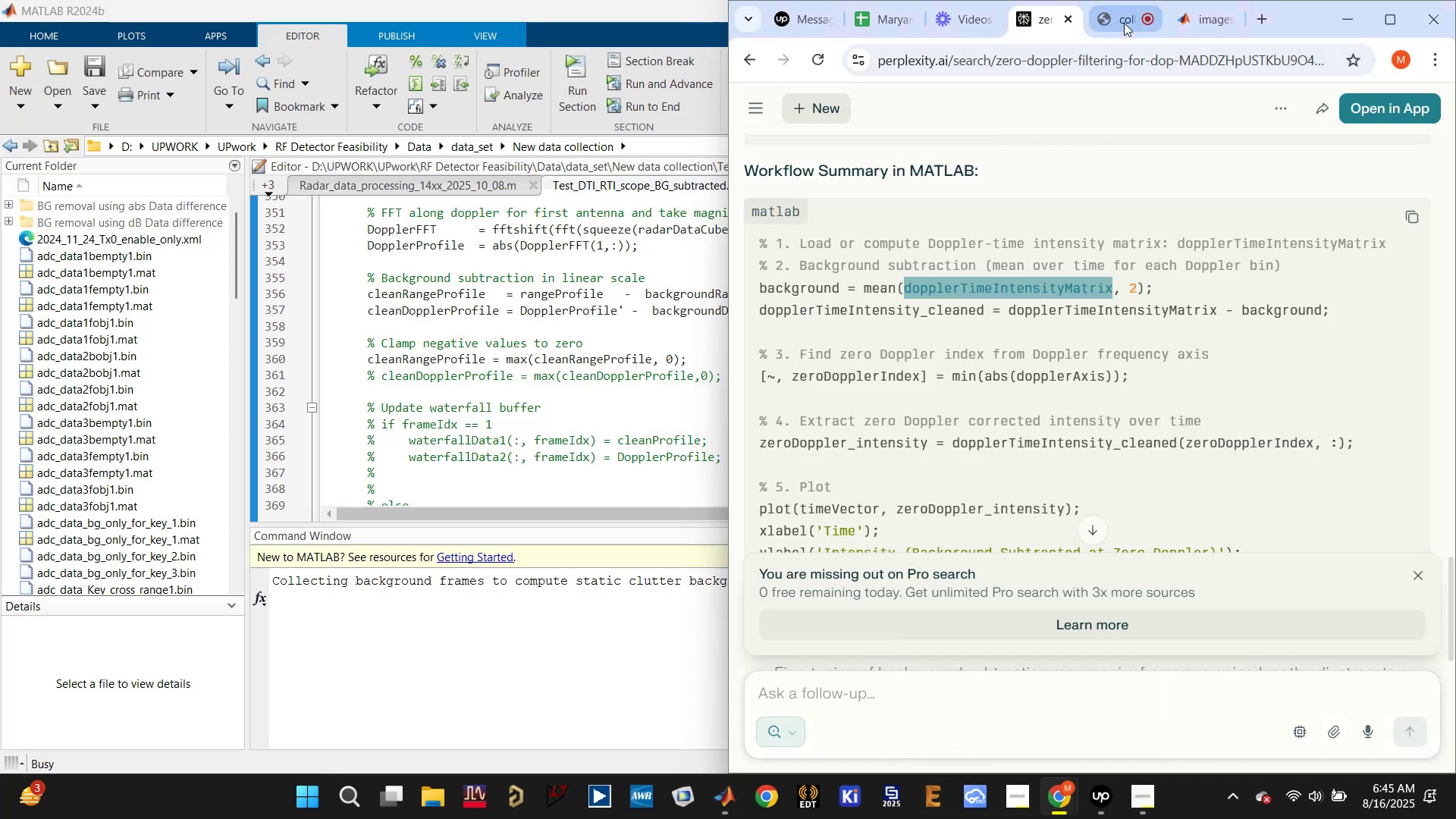 
left_click([1122, 18])
 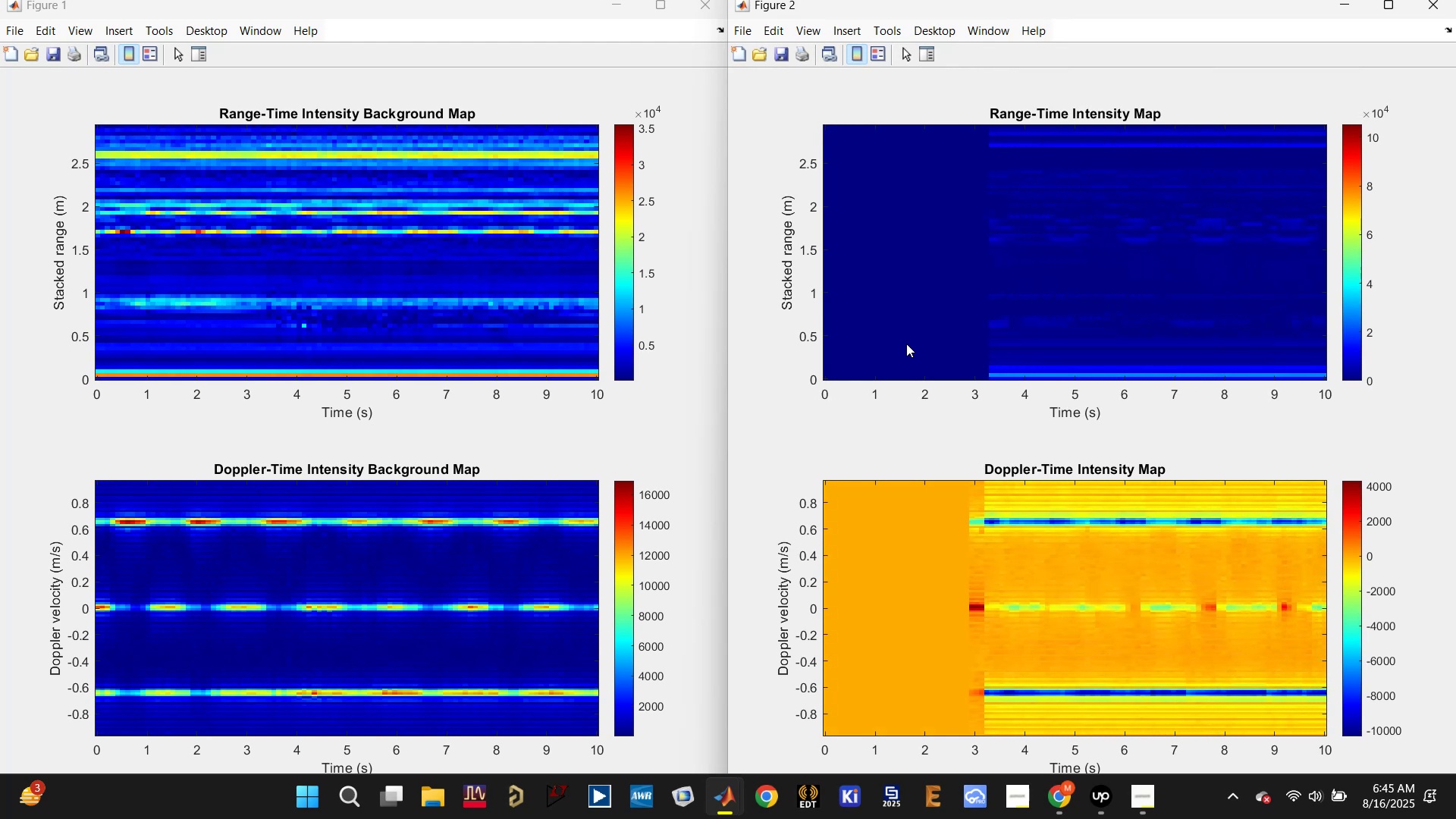 
wait(26.18)
 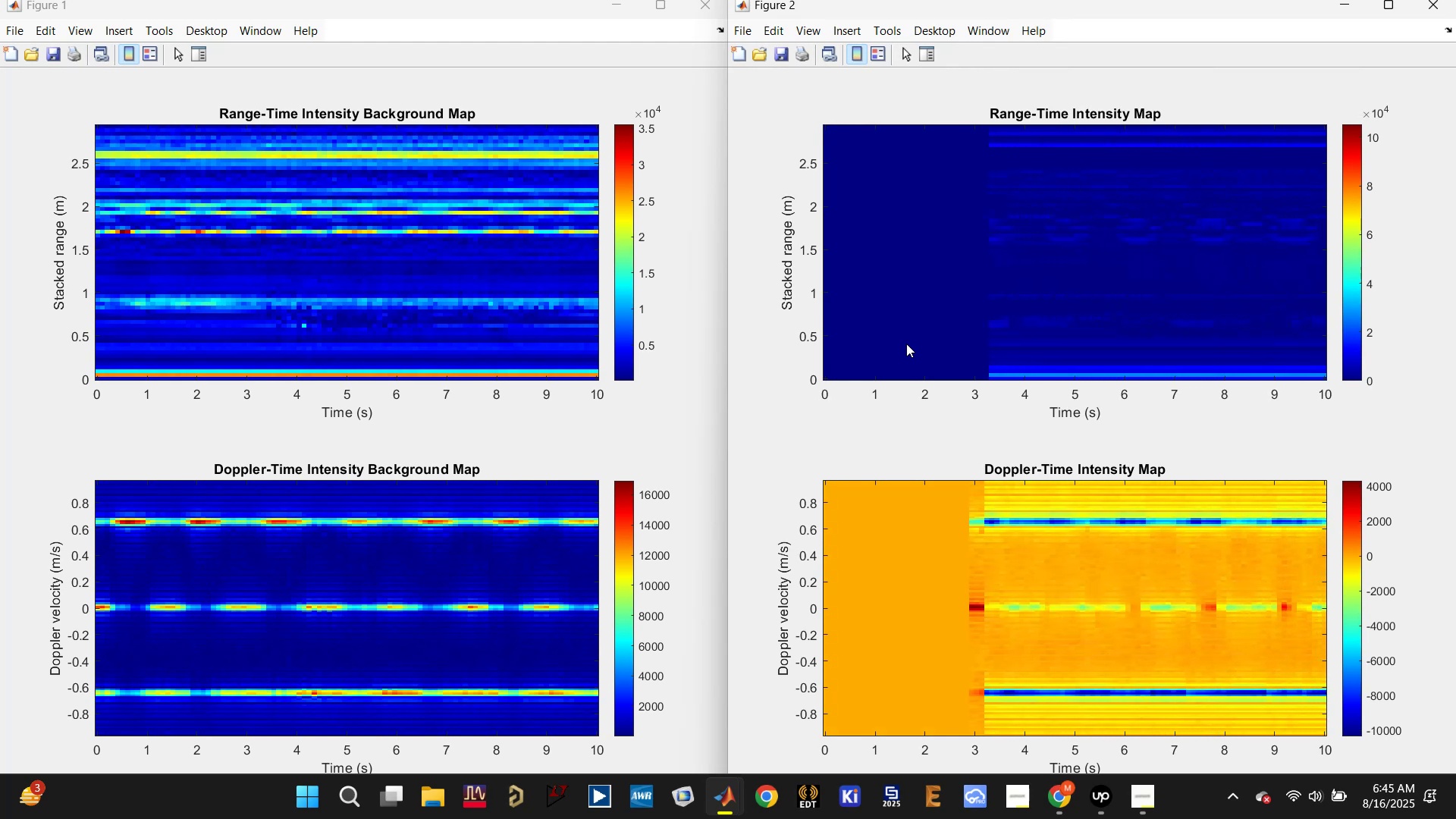 
left_click([1432, 5])
 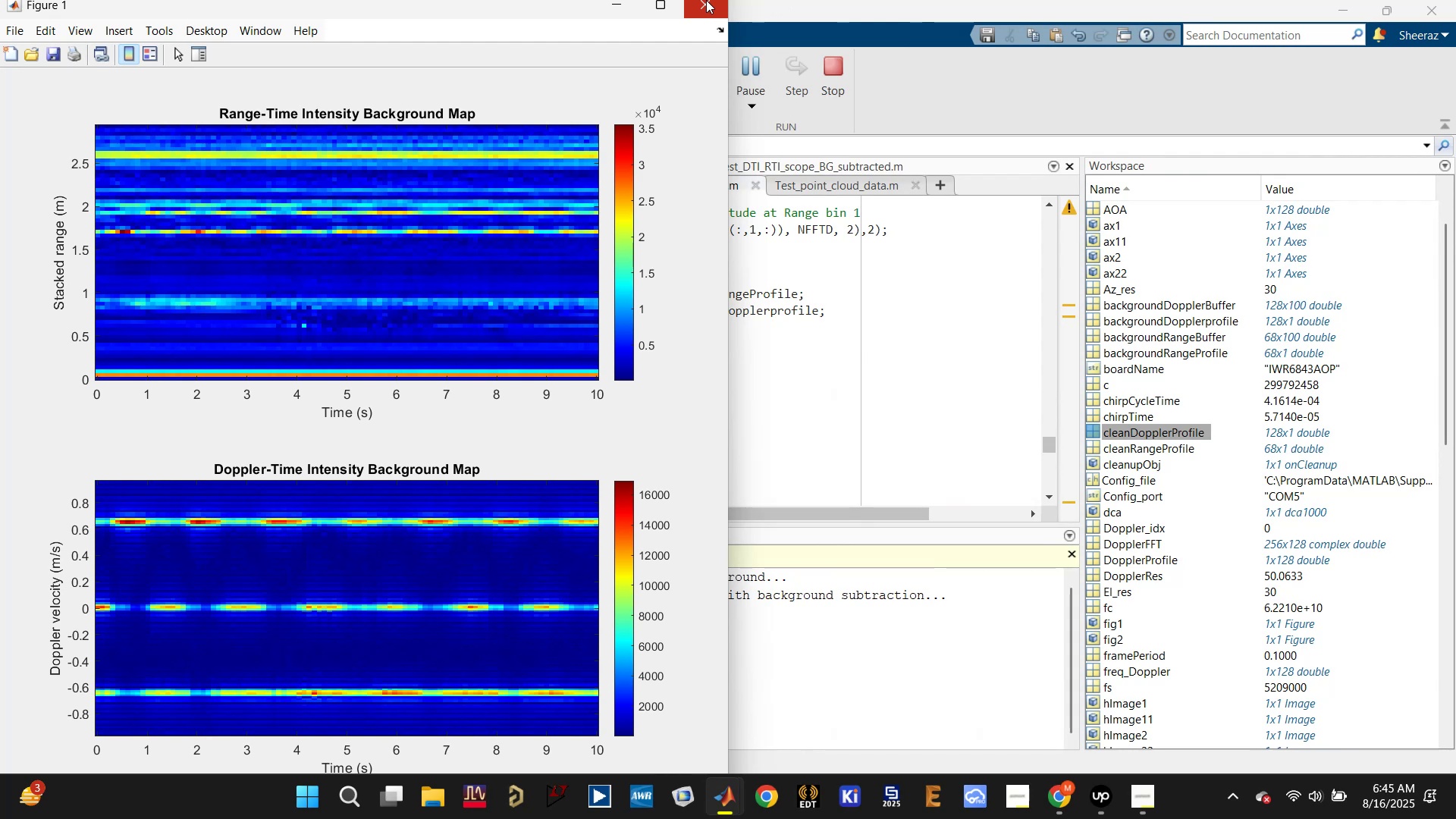 
left_click([695, 0])
 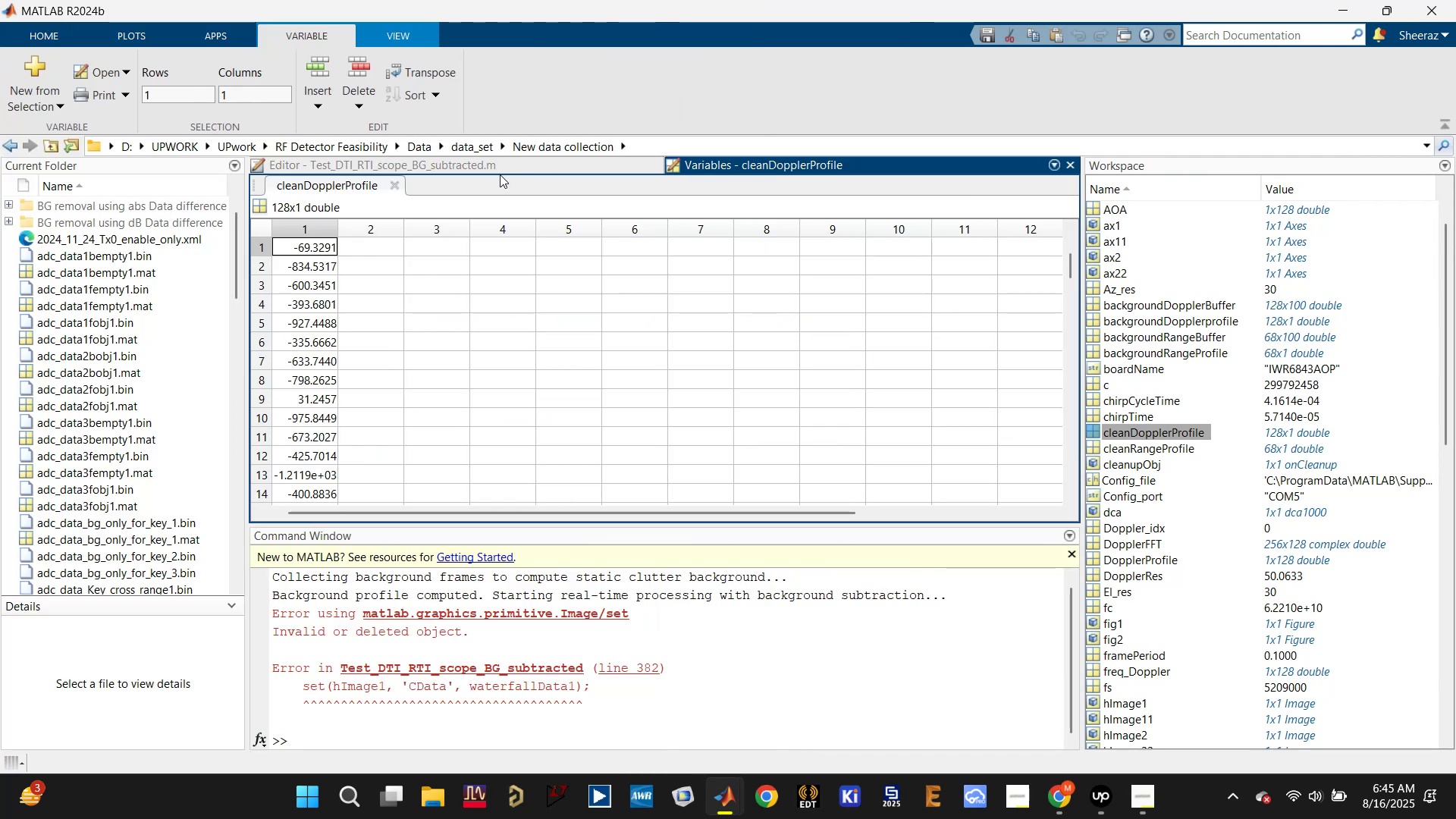 
left_click([506, 164])
 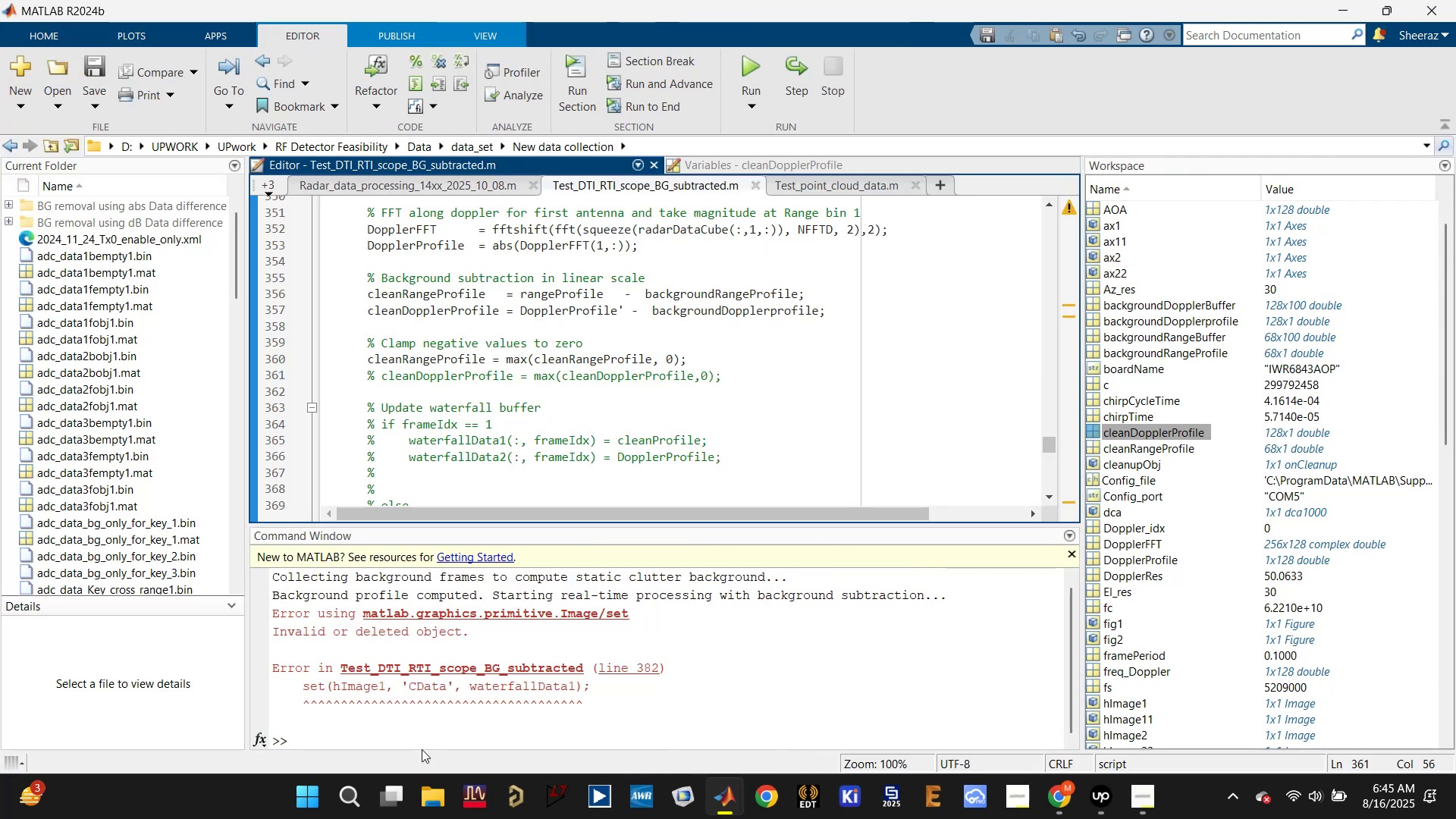 
double_click([431, 736])
 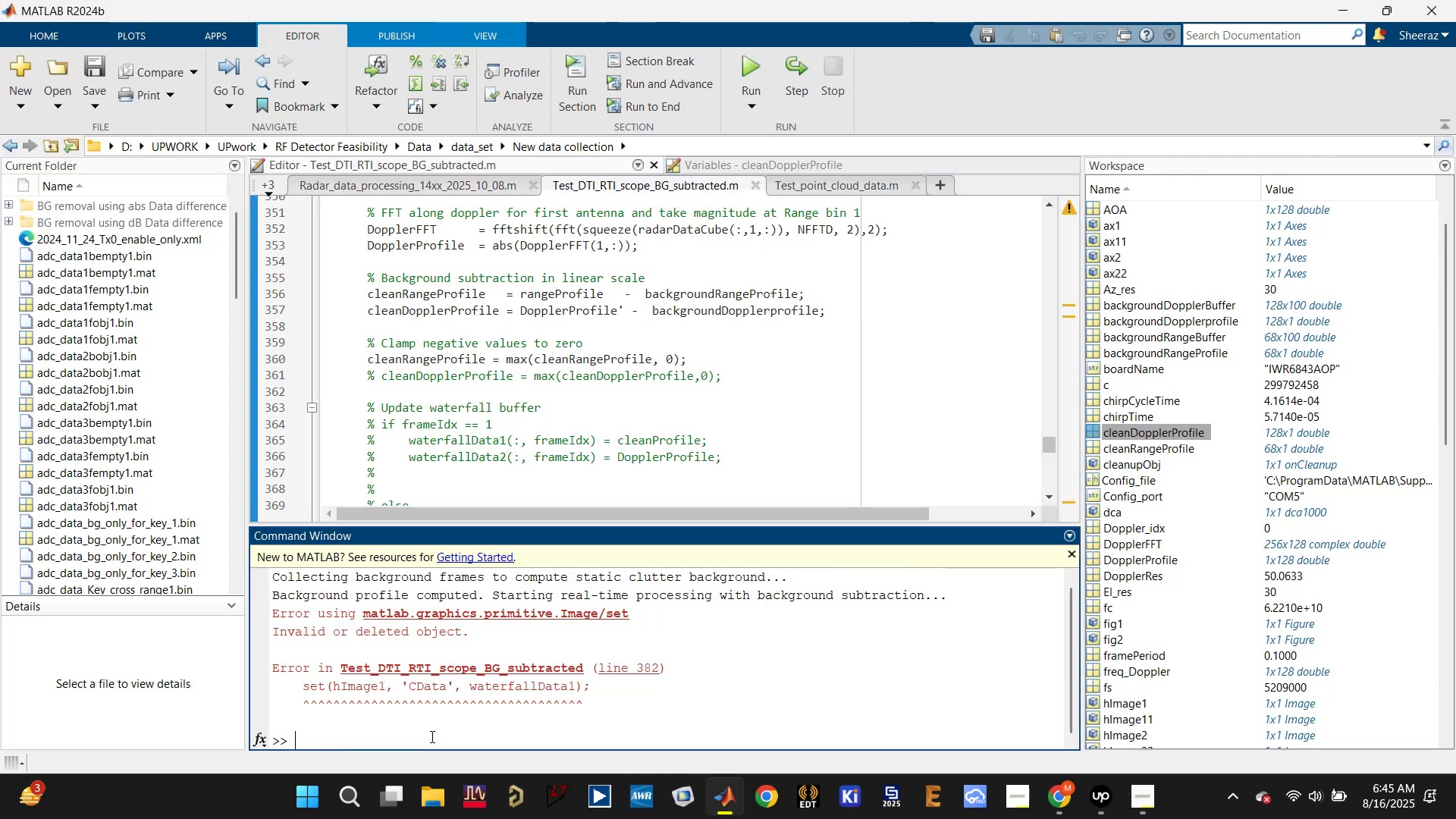 
type(dca.release;)
 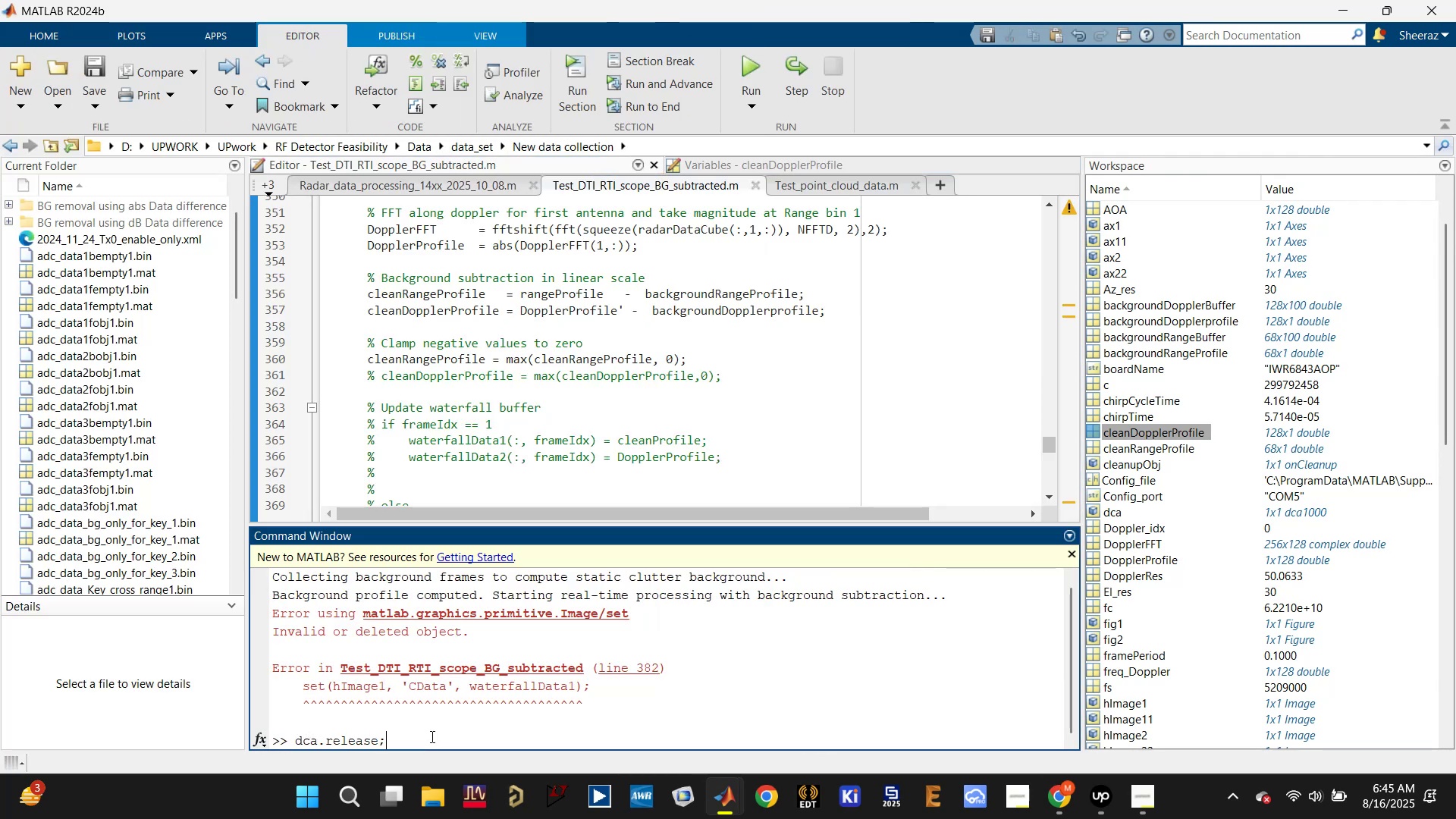 
key(Enter)
 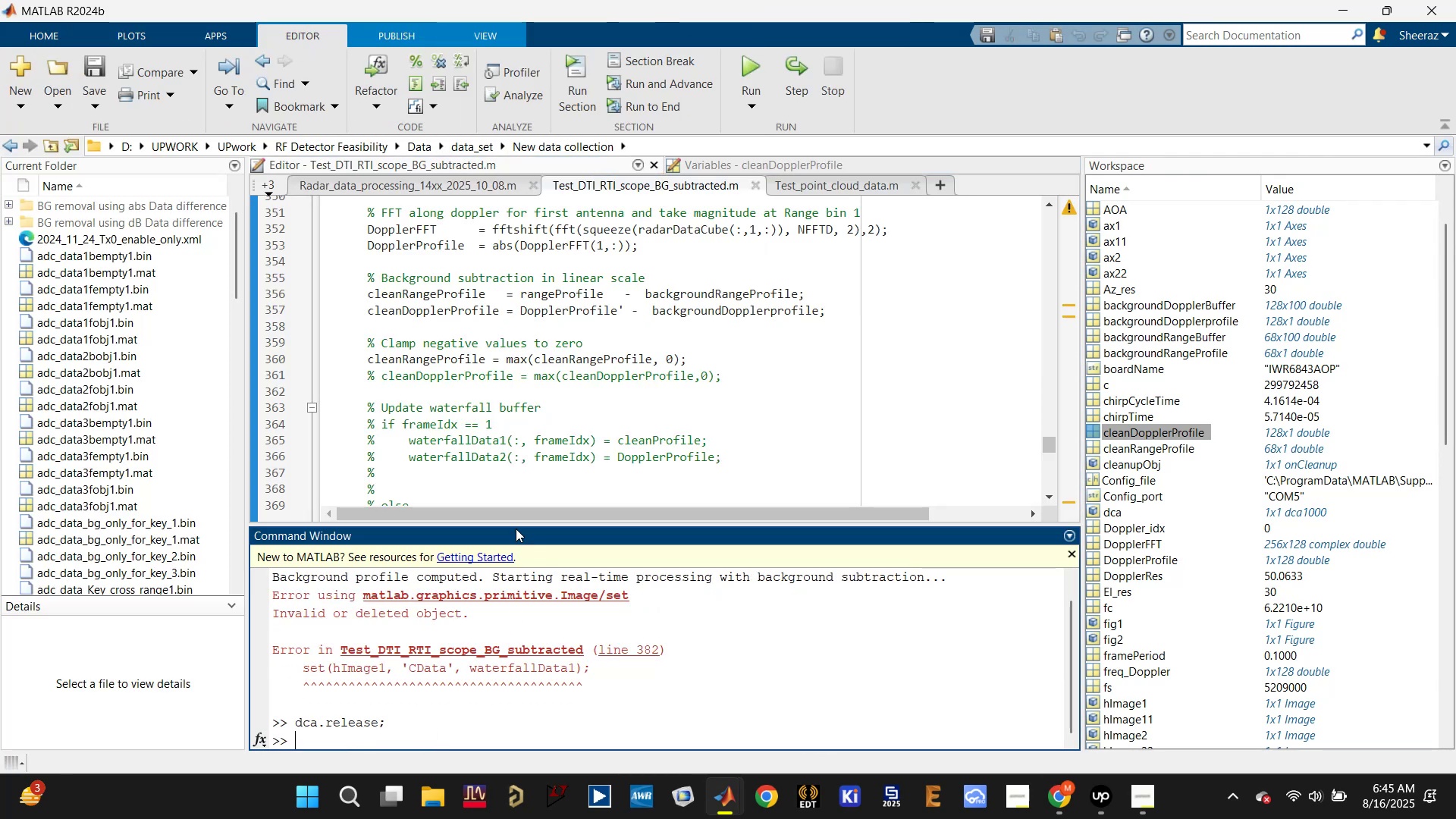 
scroll: coordinate [557, 312], scroll_direction: up, amount: 8.0
 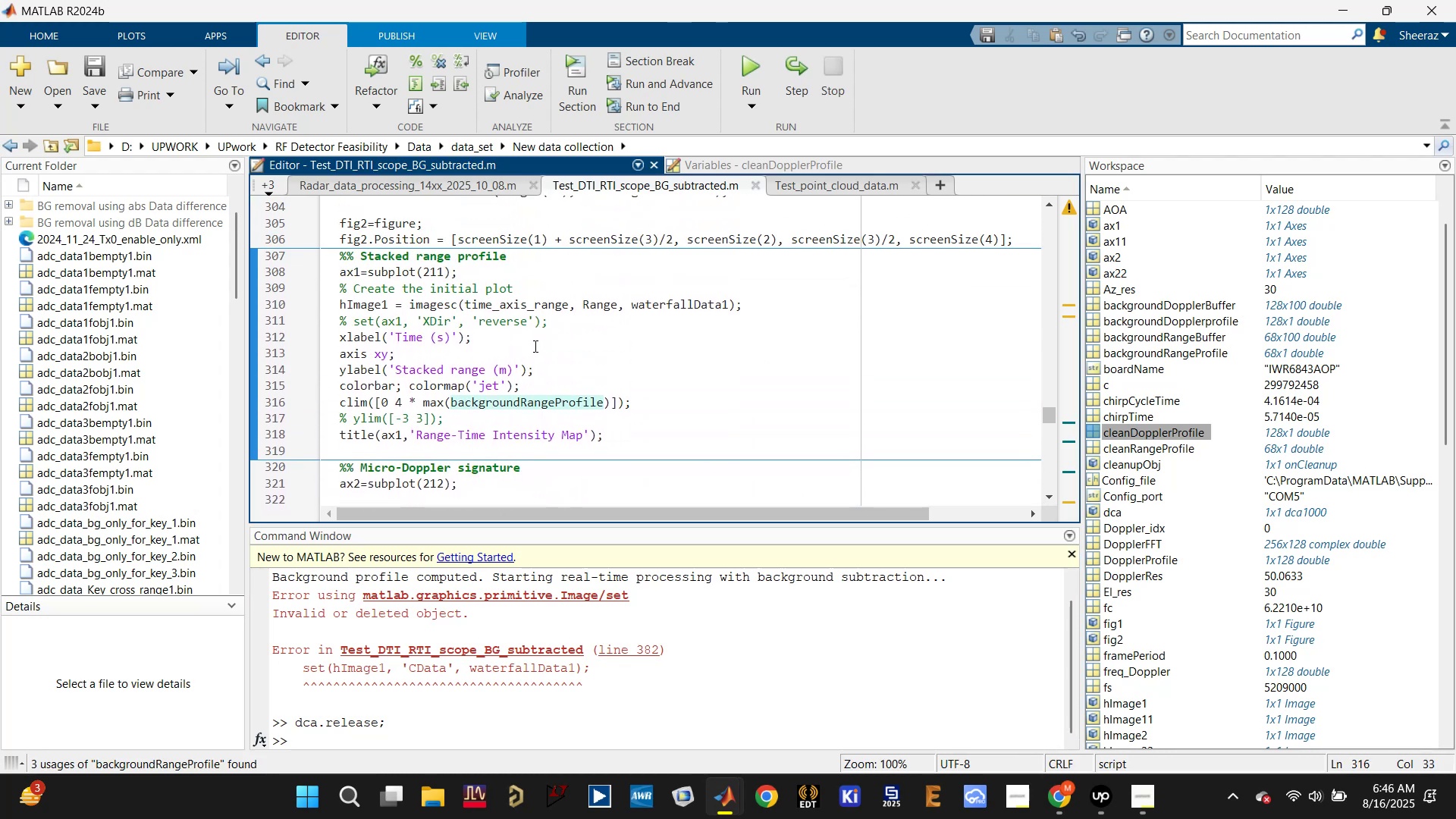 
scroll: coordinate [513, 381], scroll_direction: down, amount: 2.0
 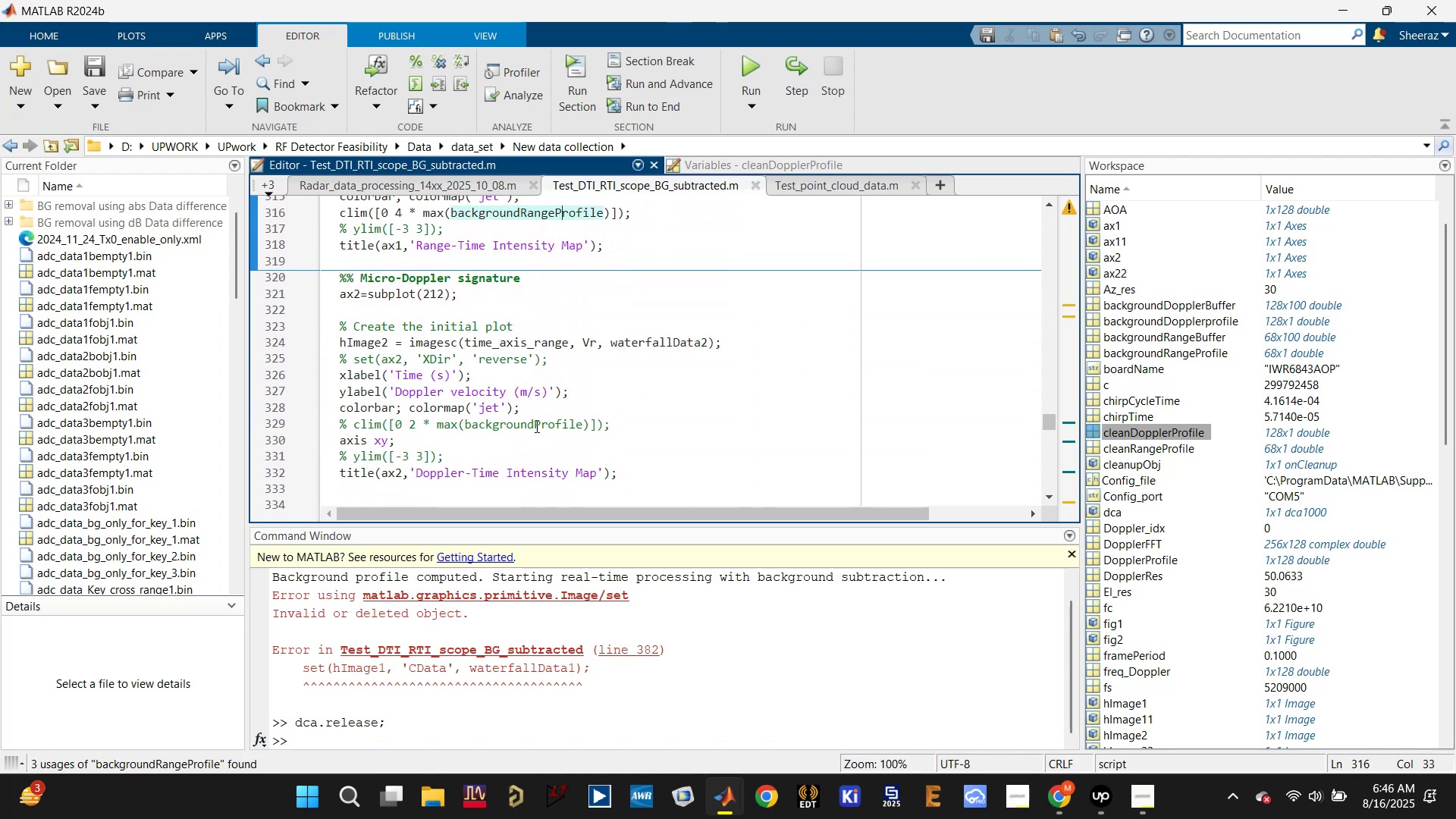 
left_click([497, 427])
 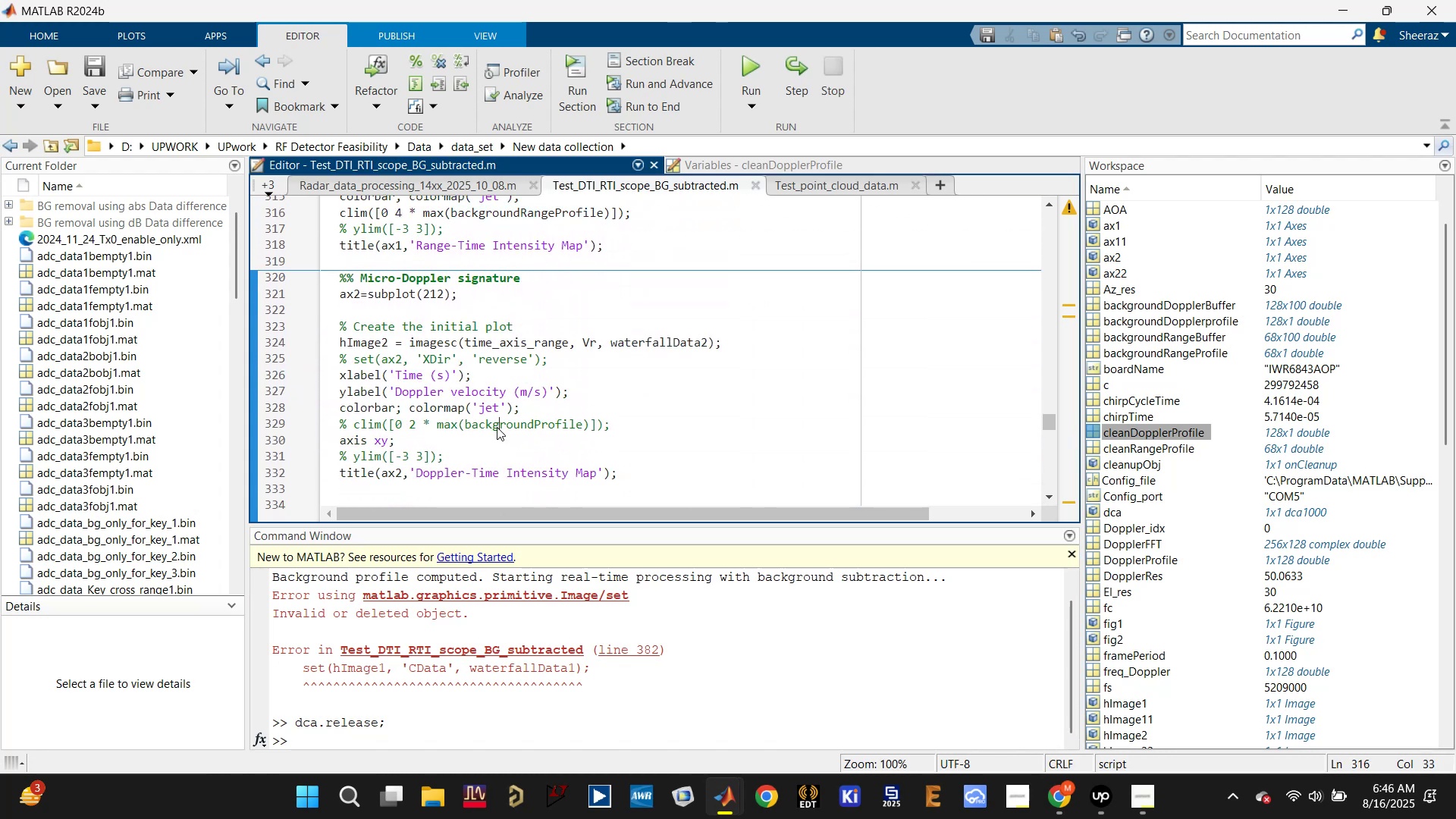 
key(Control+T)
 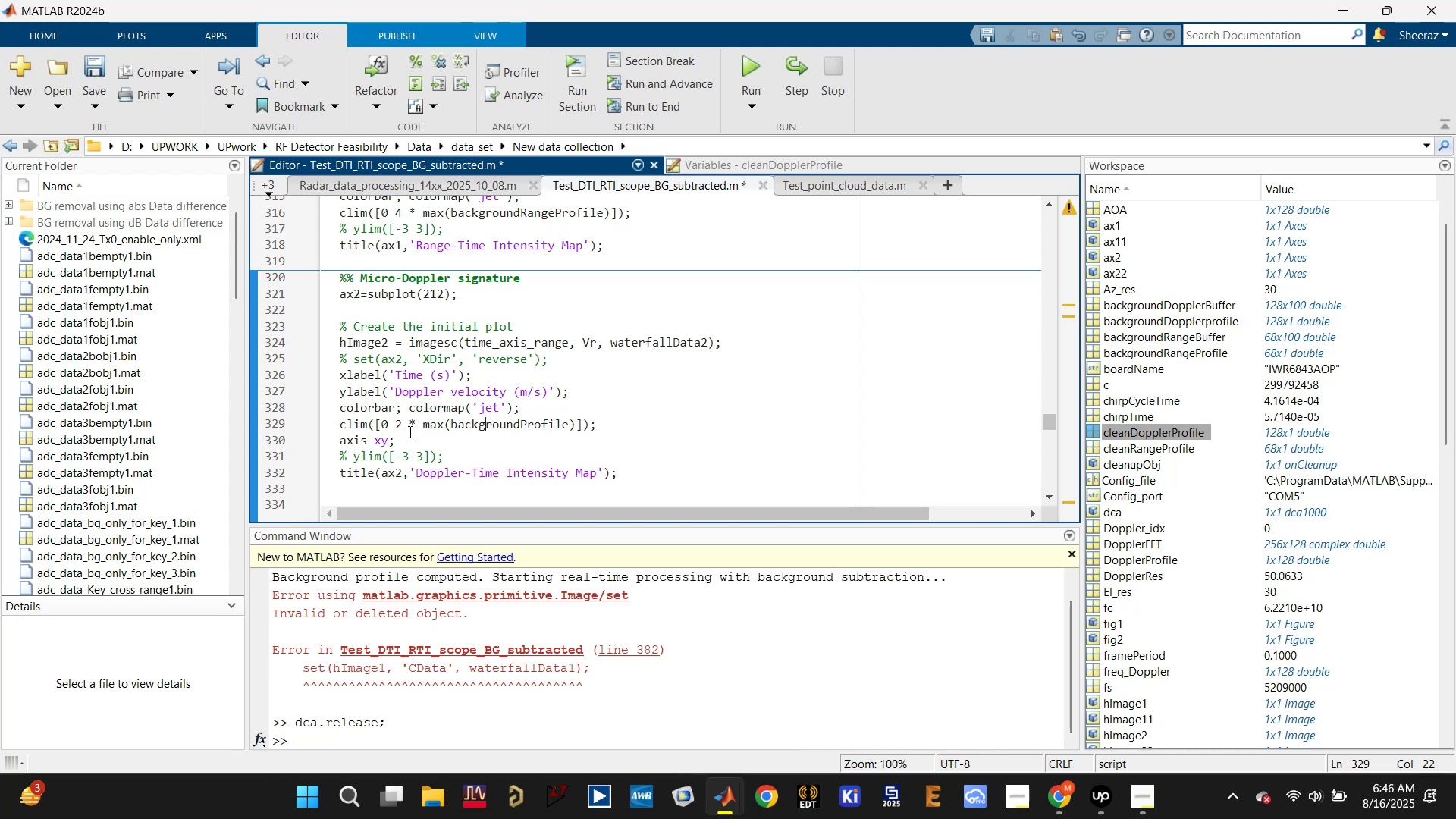 
left_click_drag(start_coordinate=[402, 425], to_coordinate=[398, 424])
 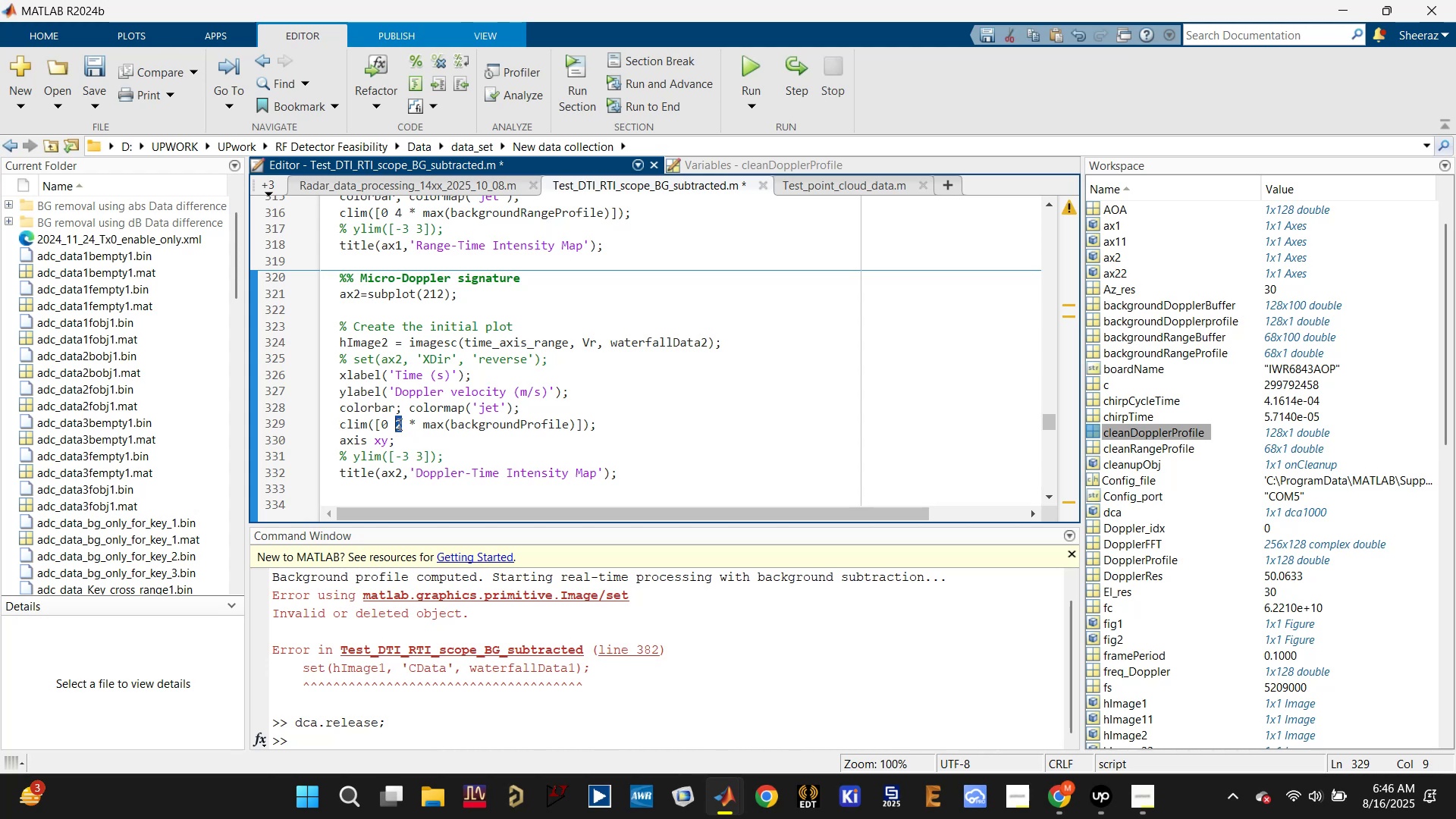 
key(4)
 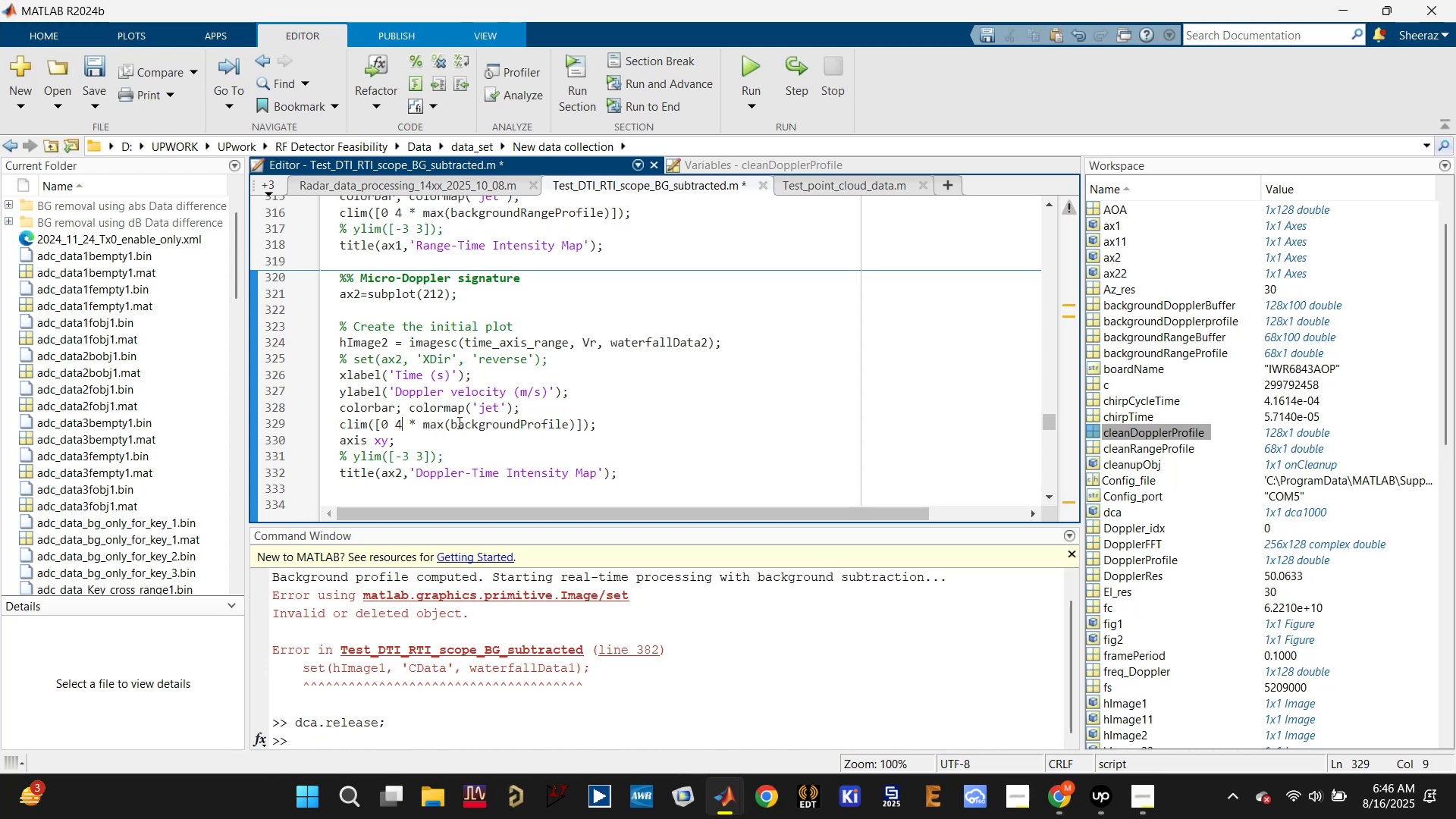 
key(Control+S)
 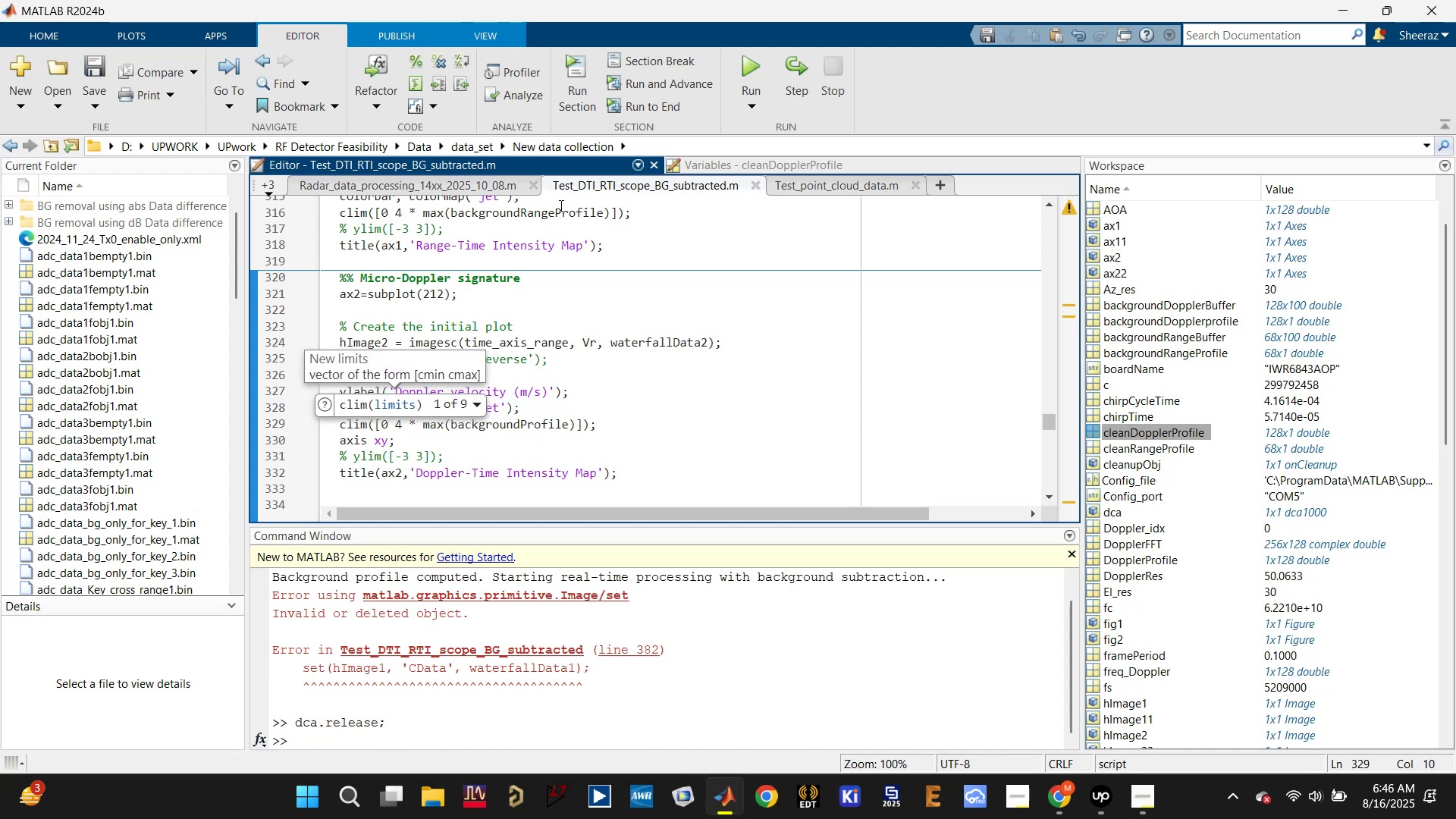 
left_click([560, 209])
 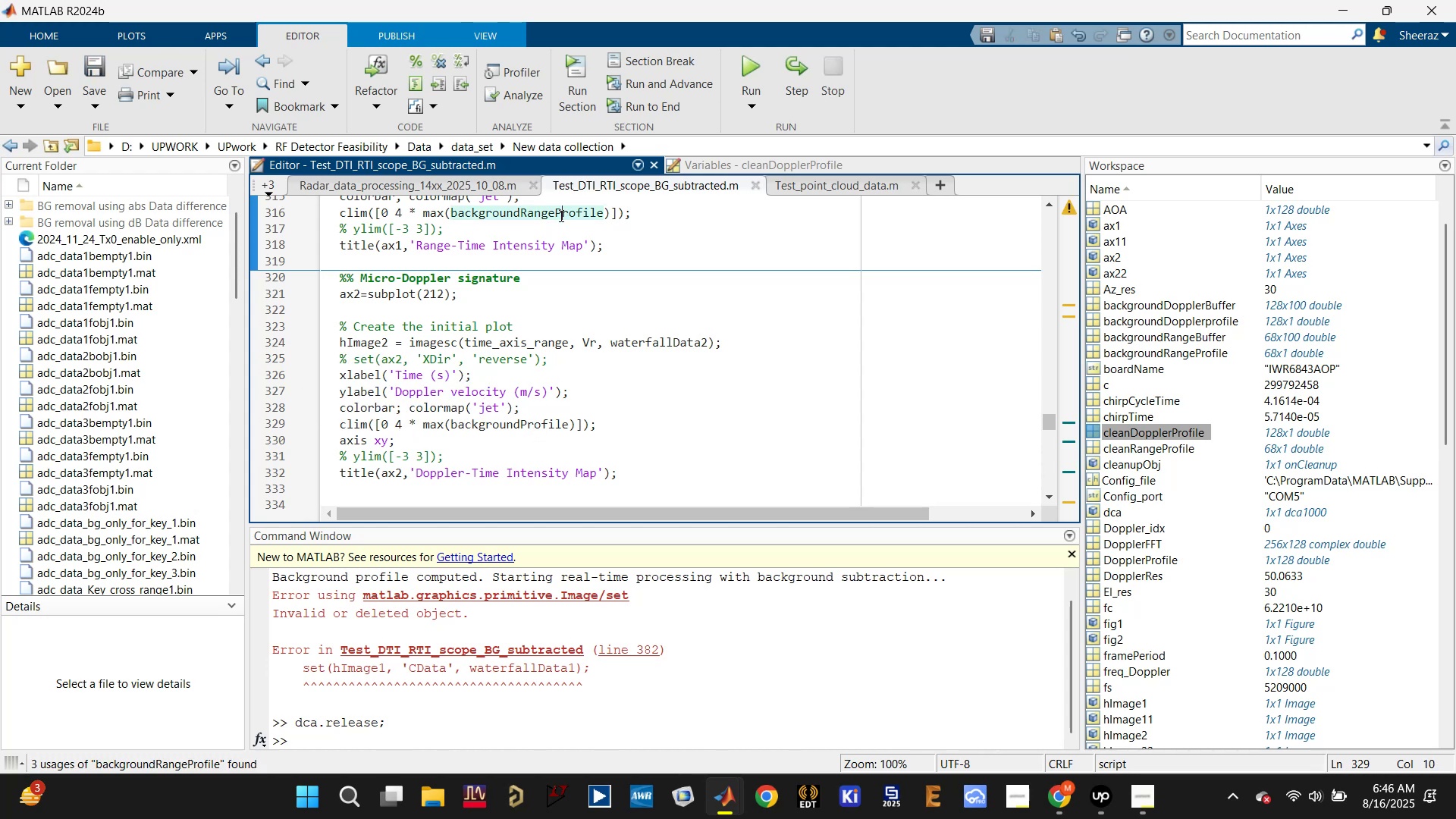 
scroll: coordinate [605, 350], scroll_direction: up, amount: 7.0
 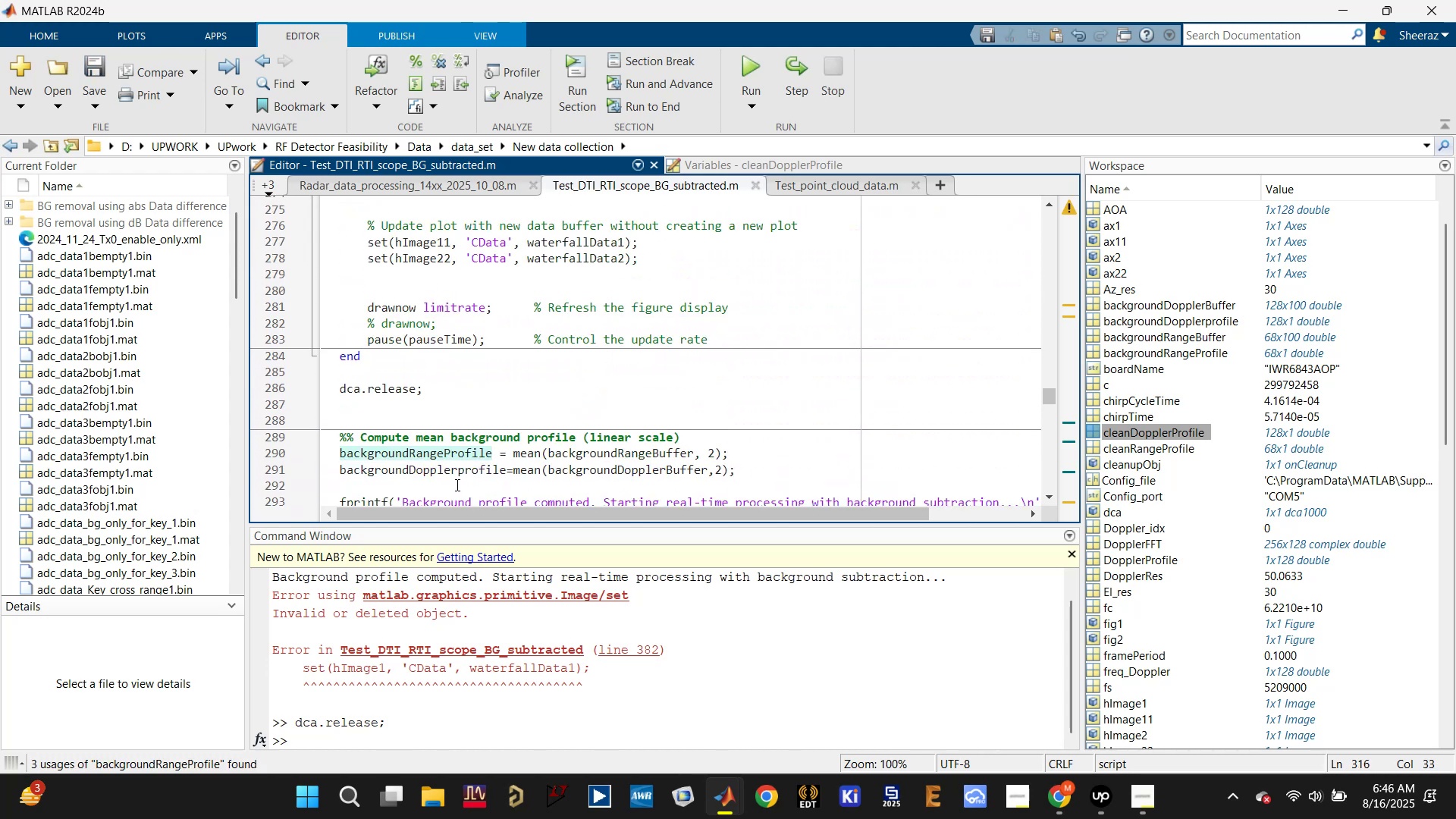 
double_click([453, 471])
 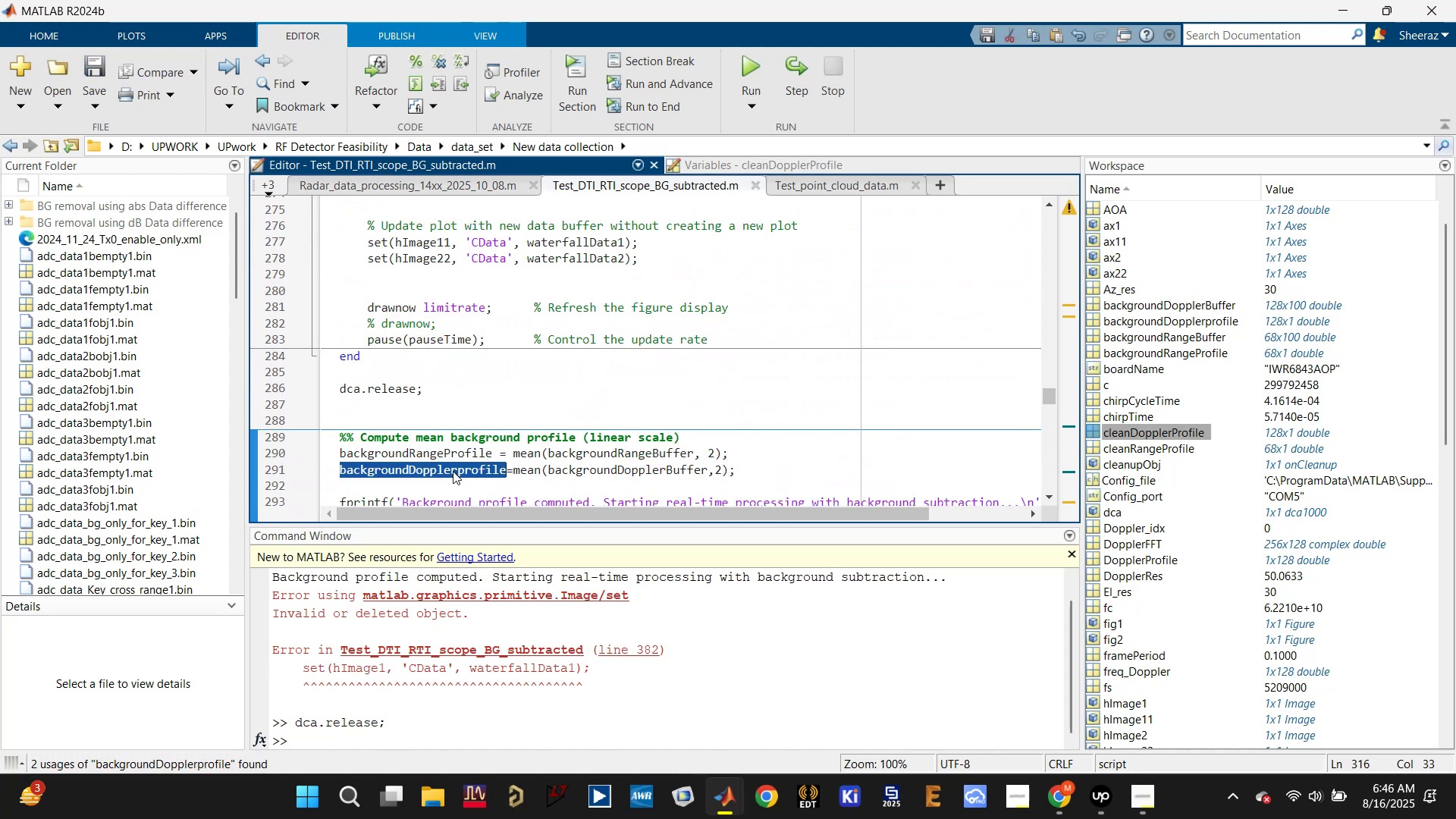 
key(Control+C)
 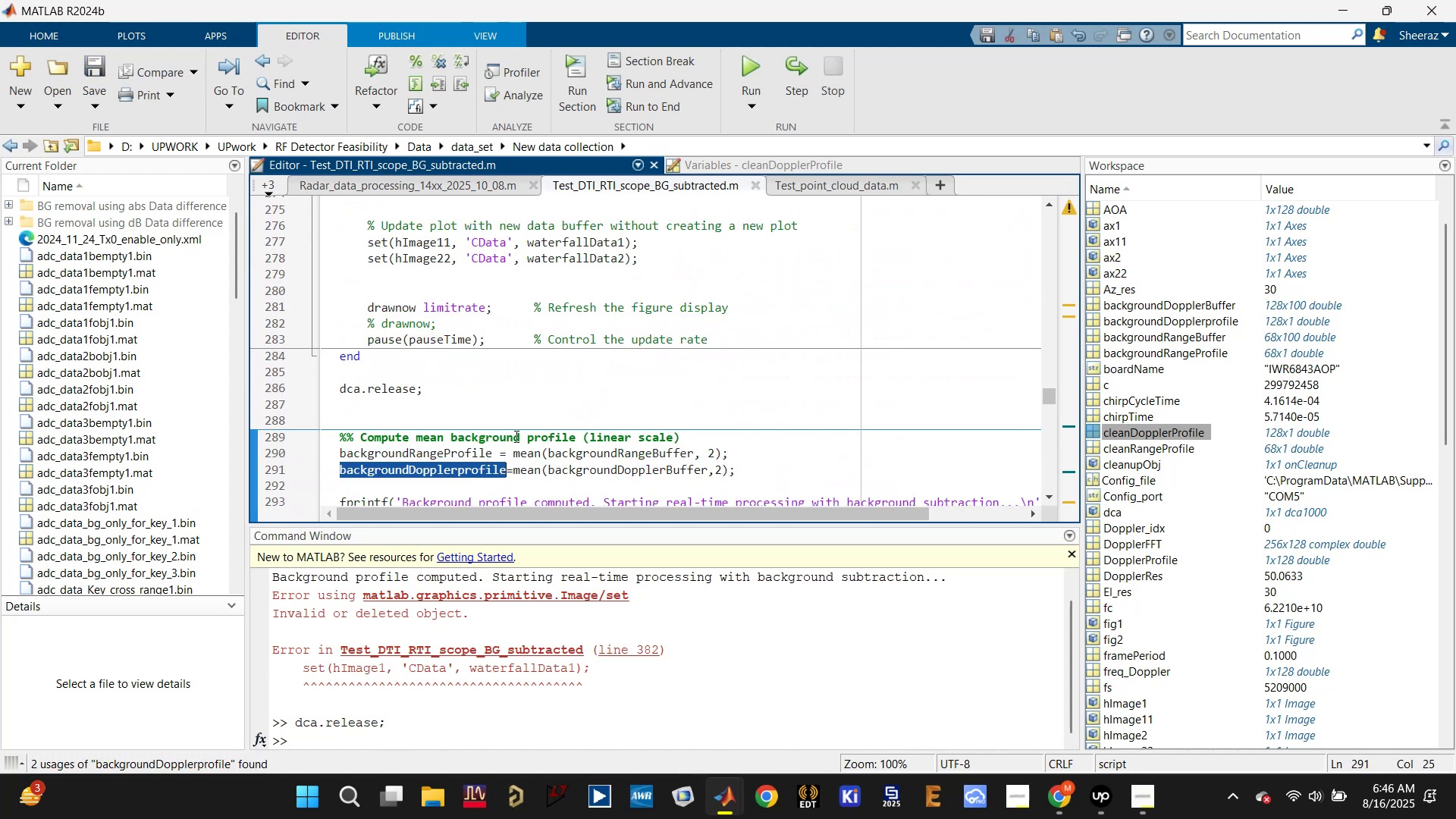 
scroll: coordinate [563, 413], scroll_direction: down, amount: 8.0
 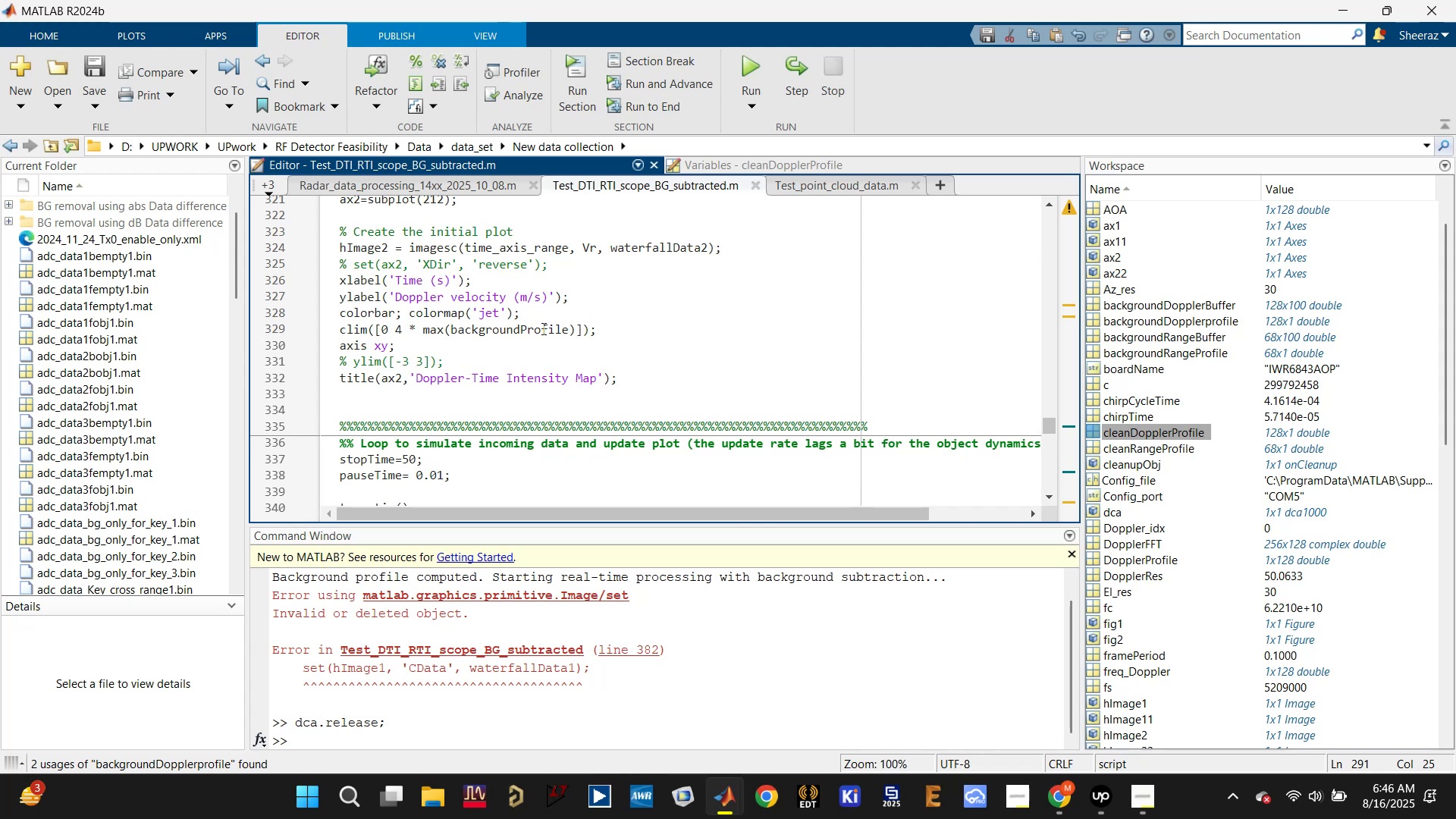 
double_click([542, 328])
 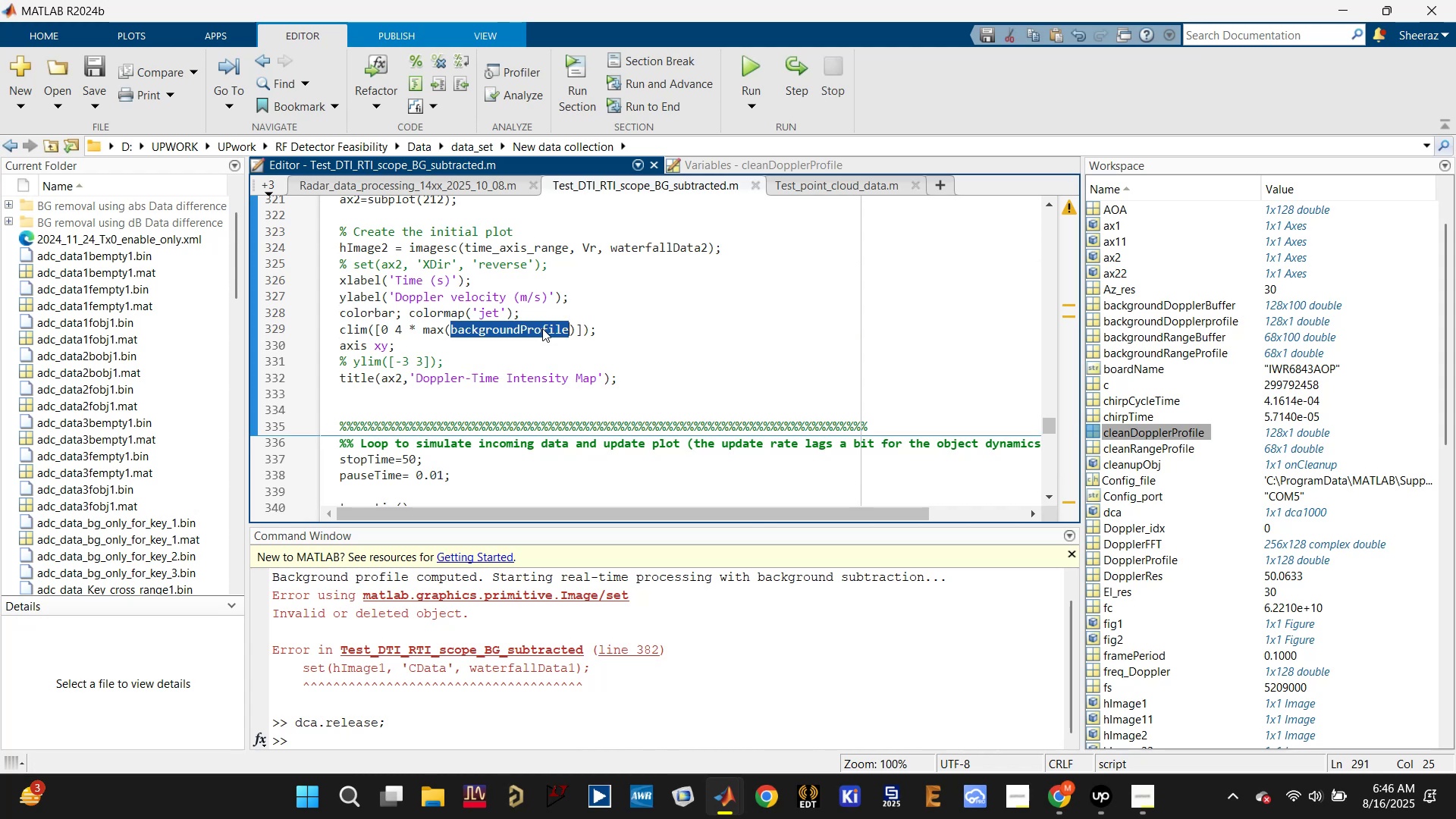 
key(Control+V)
 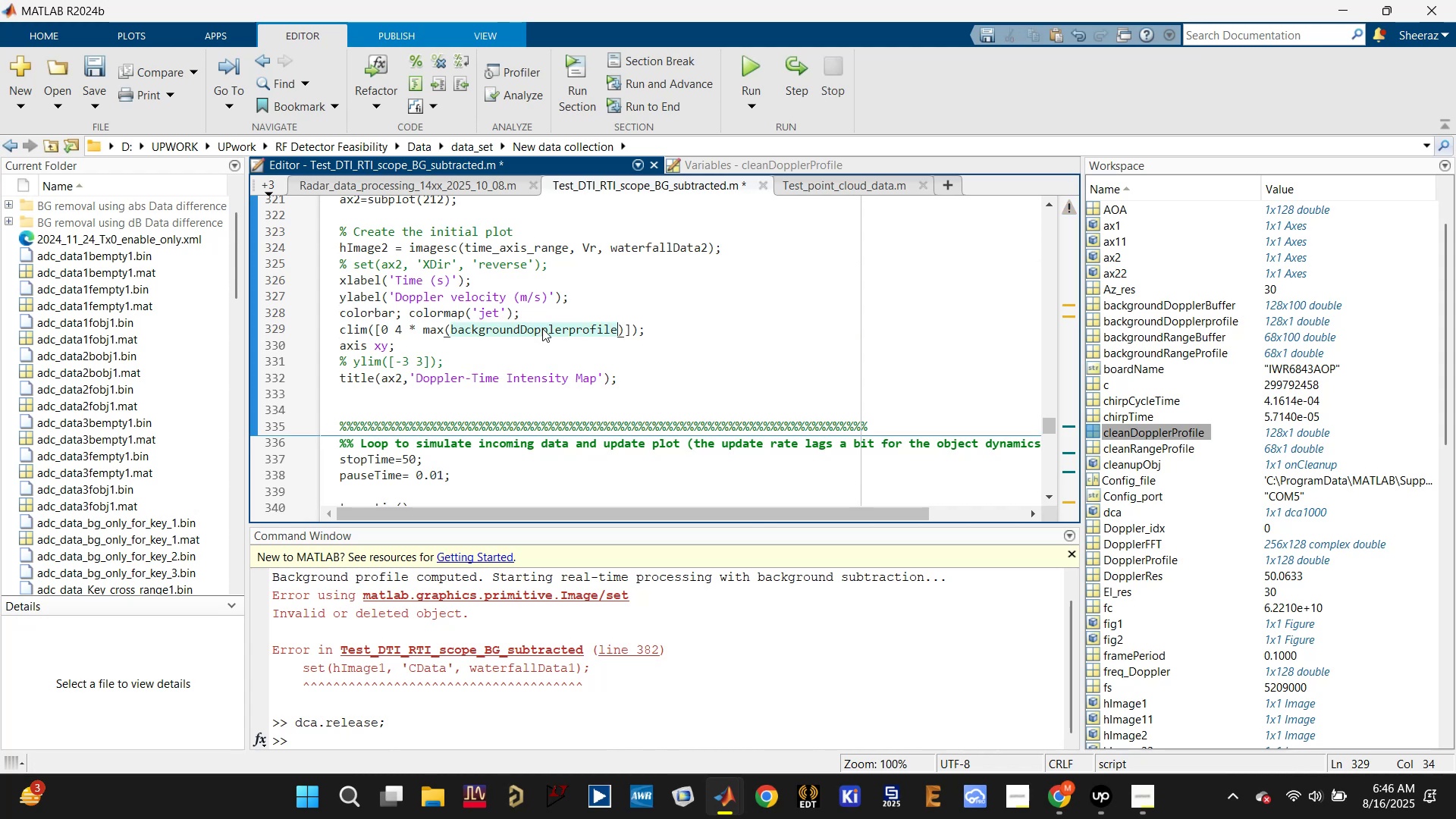 
key(Control+S)
 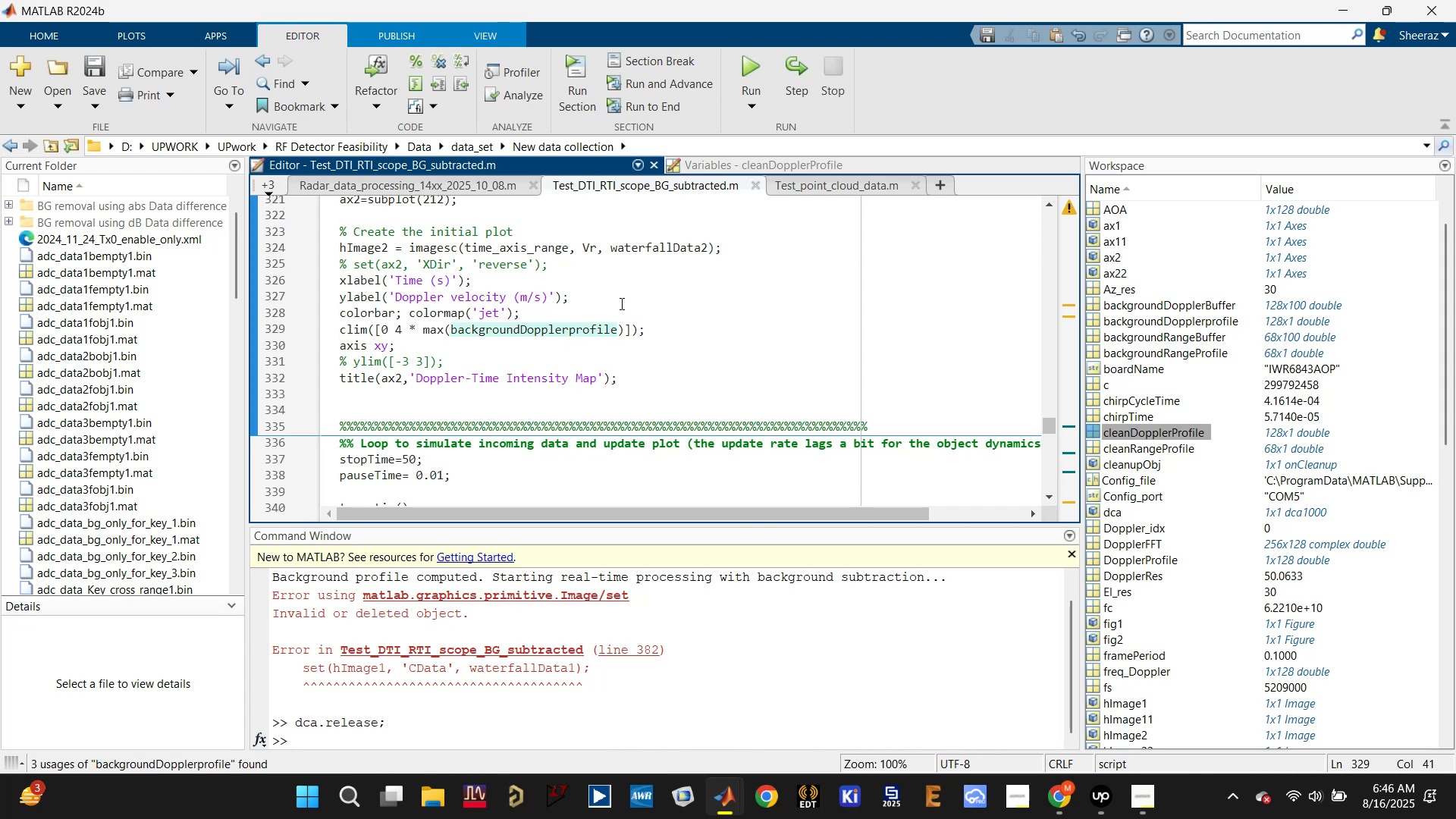 
scroll: coordinate [620, 303], scroll_direction: up, amount: 1.0
 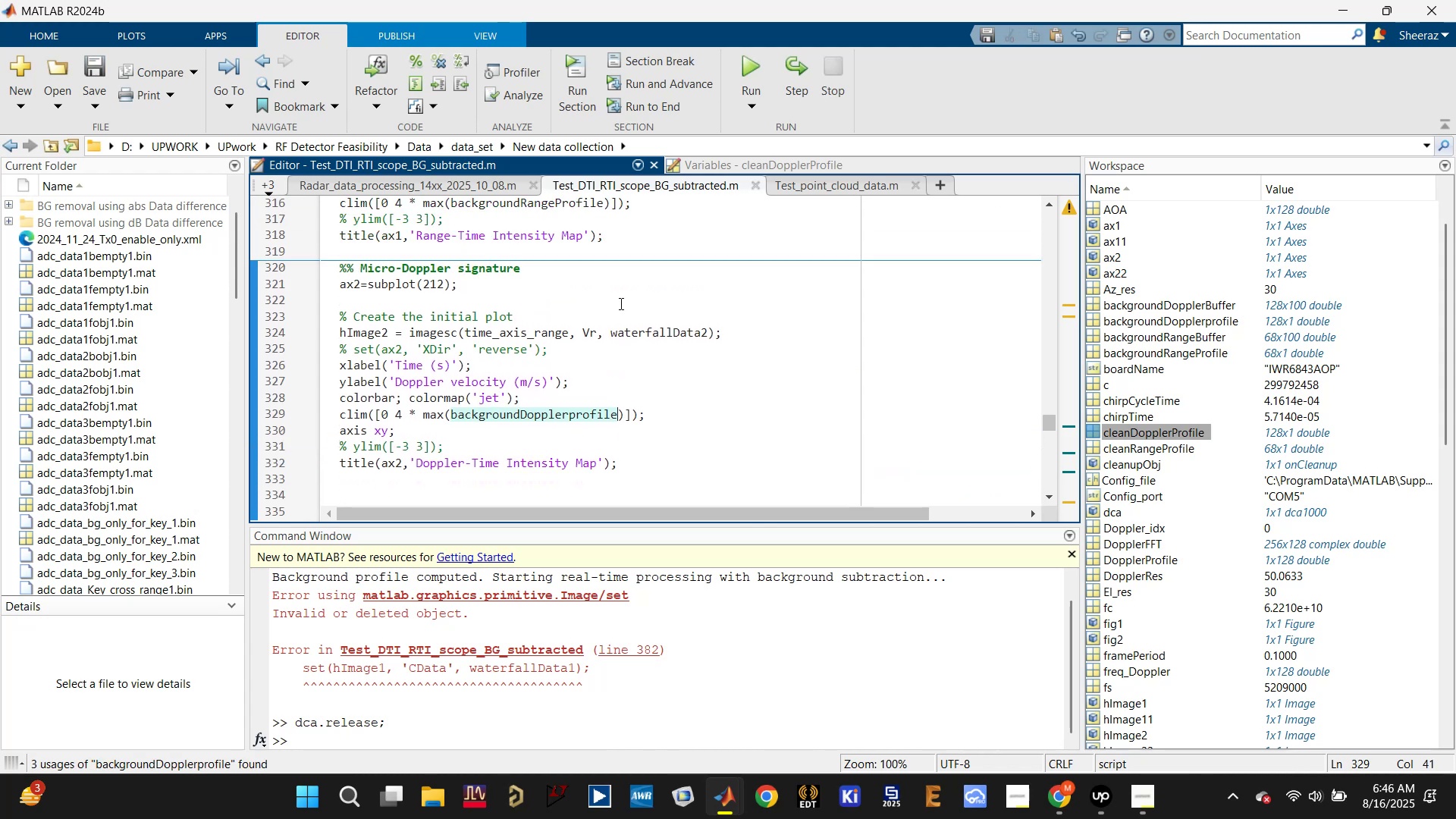 
key(Control+S)
 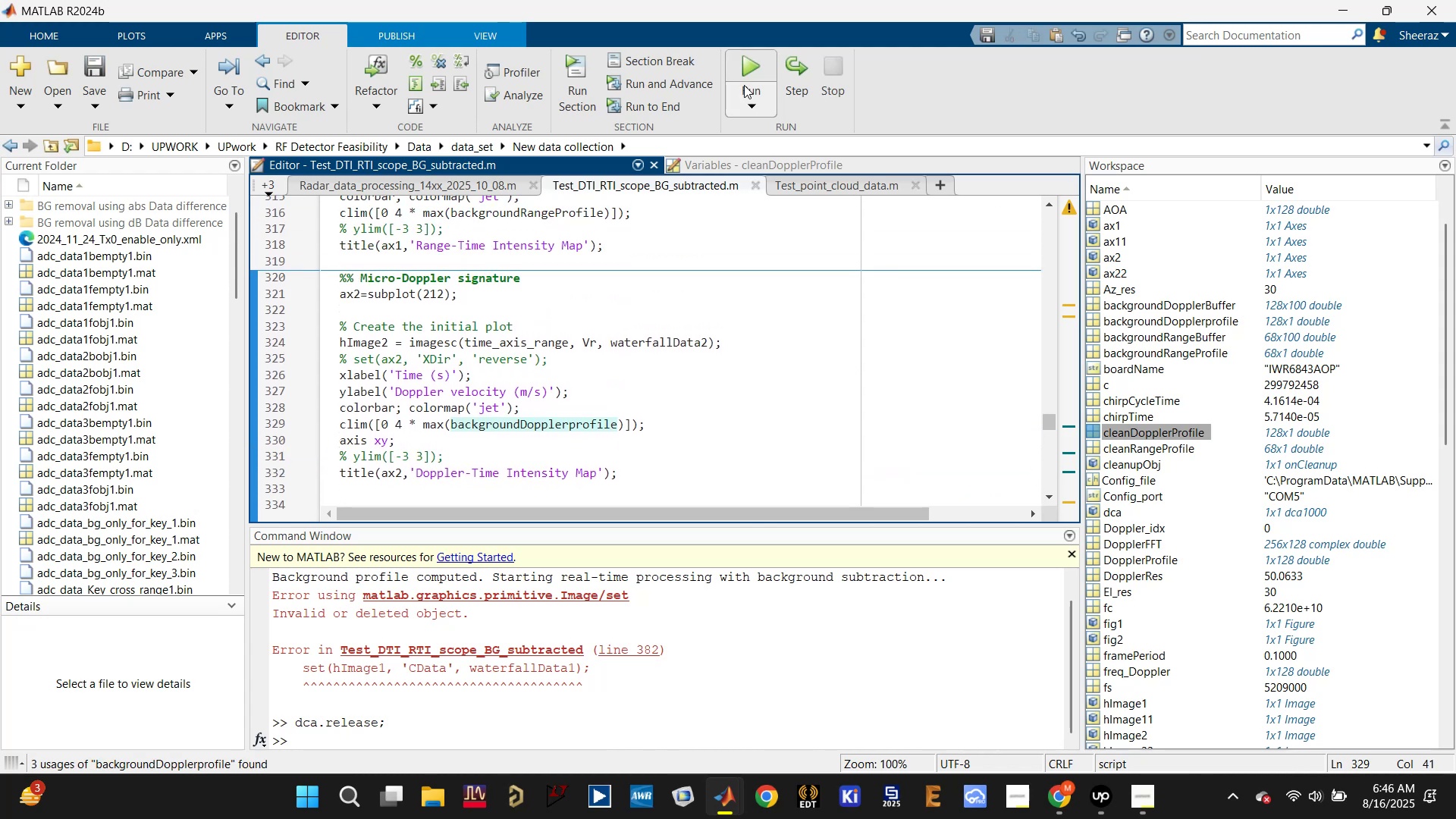 
left_click([746, 67])
 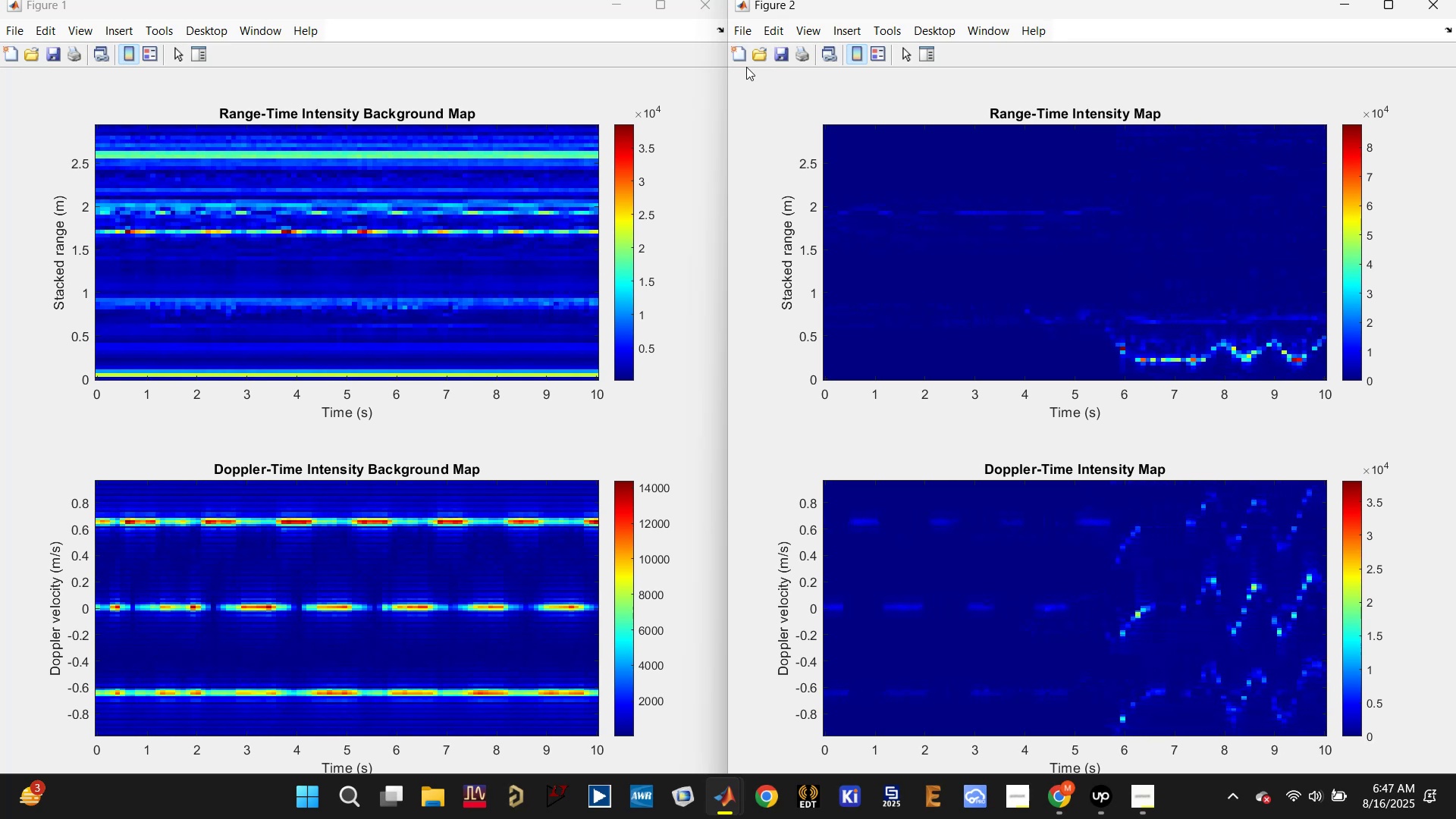 
wait(48.59)
 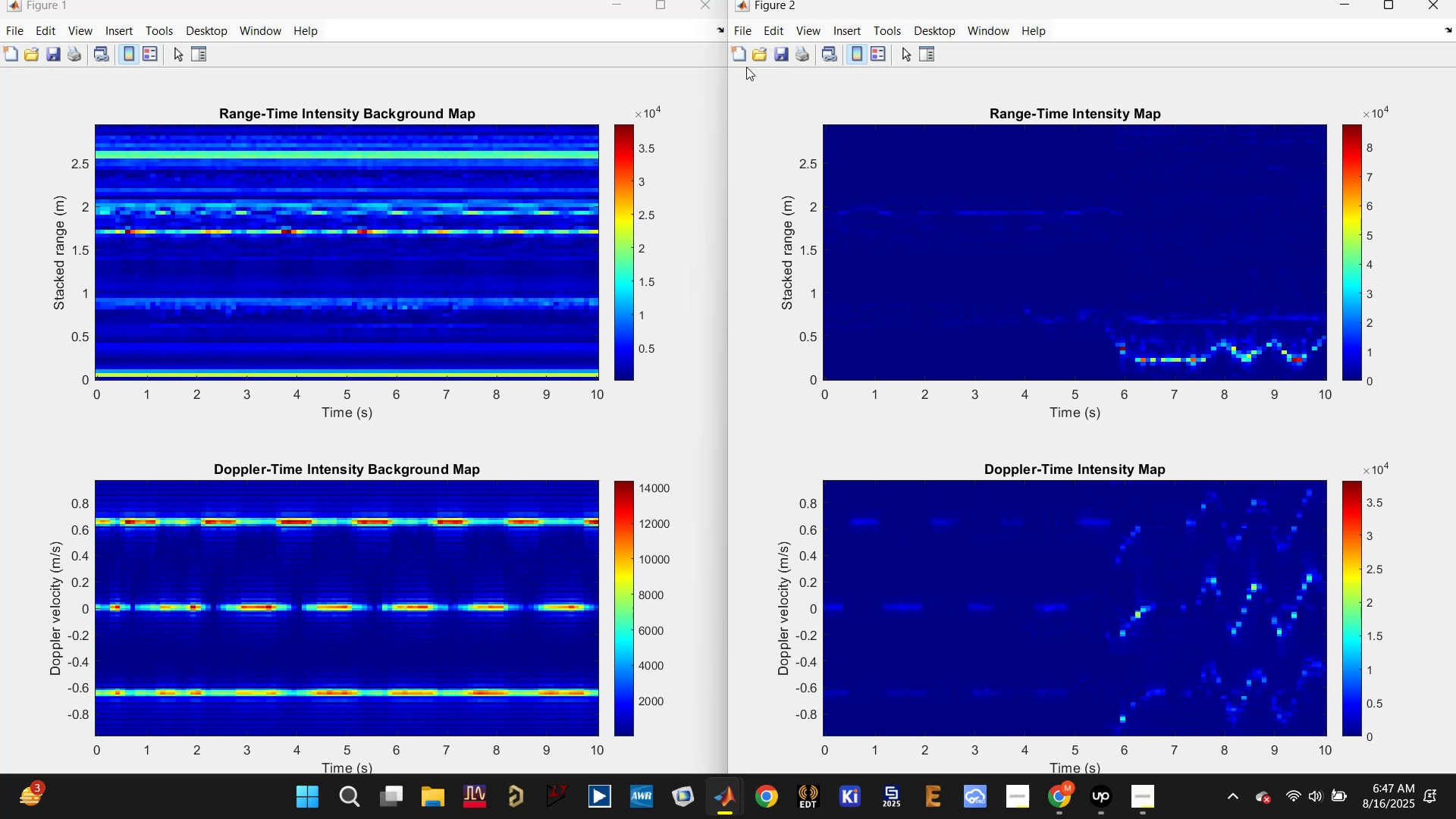 
left_click([698, 0])
 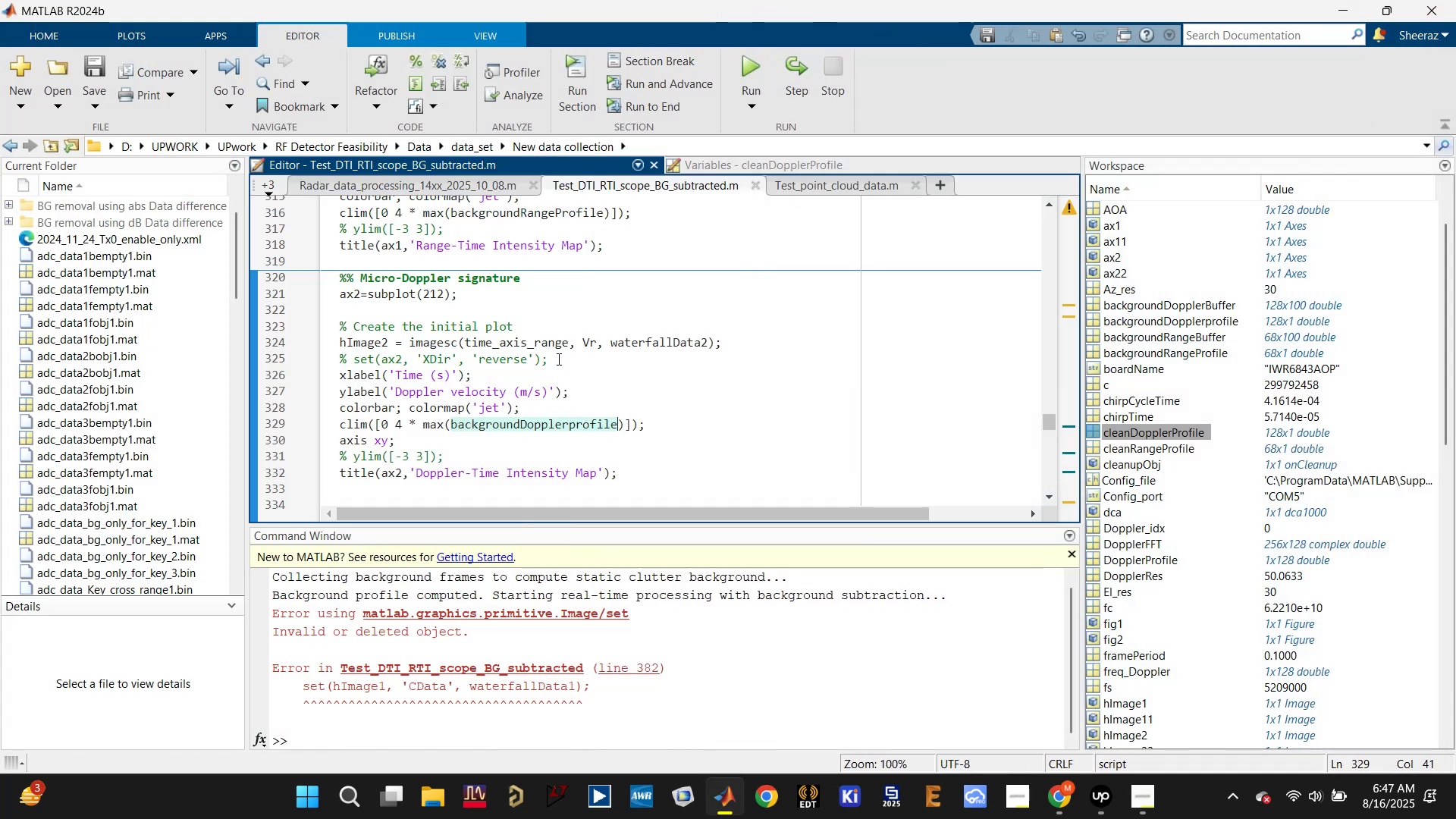 
left_click([551, 388])
 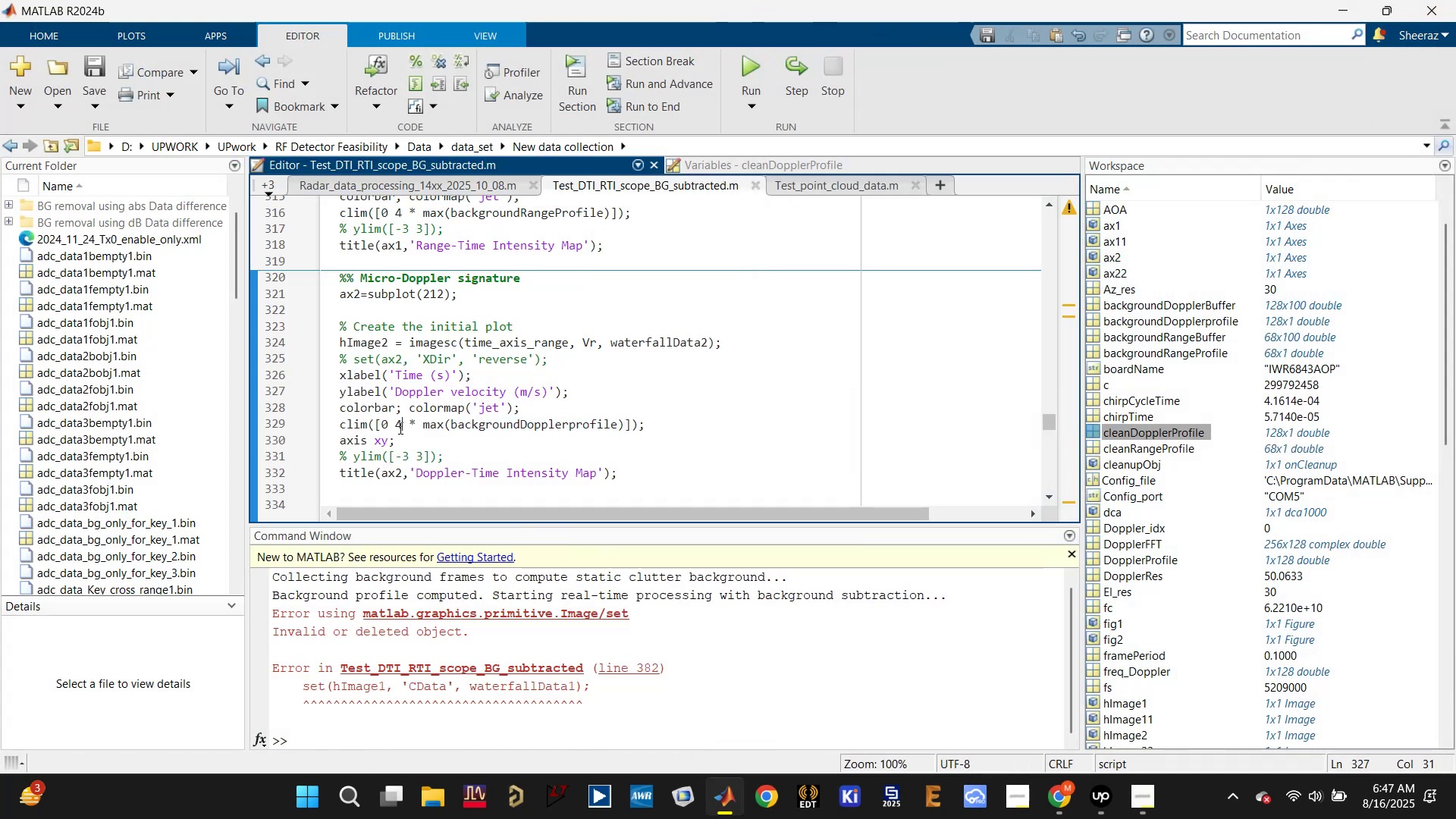 
type(22)
 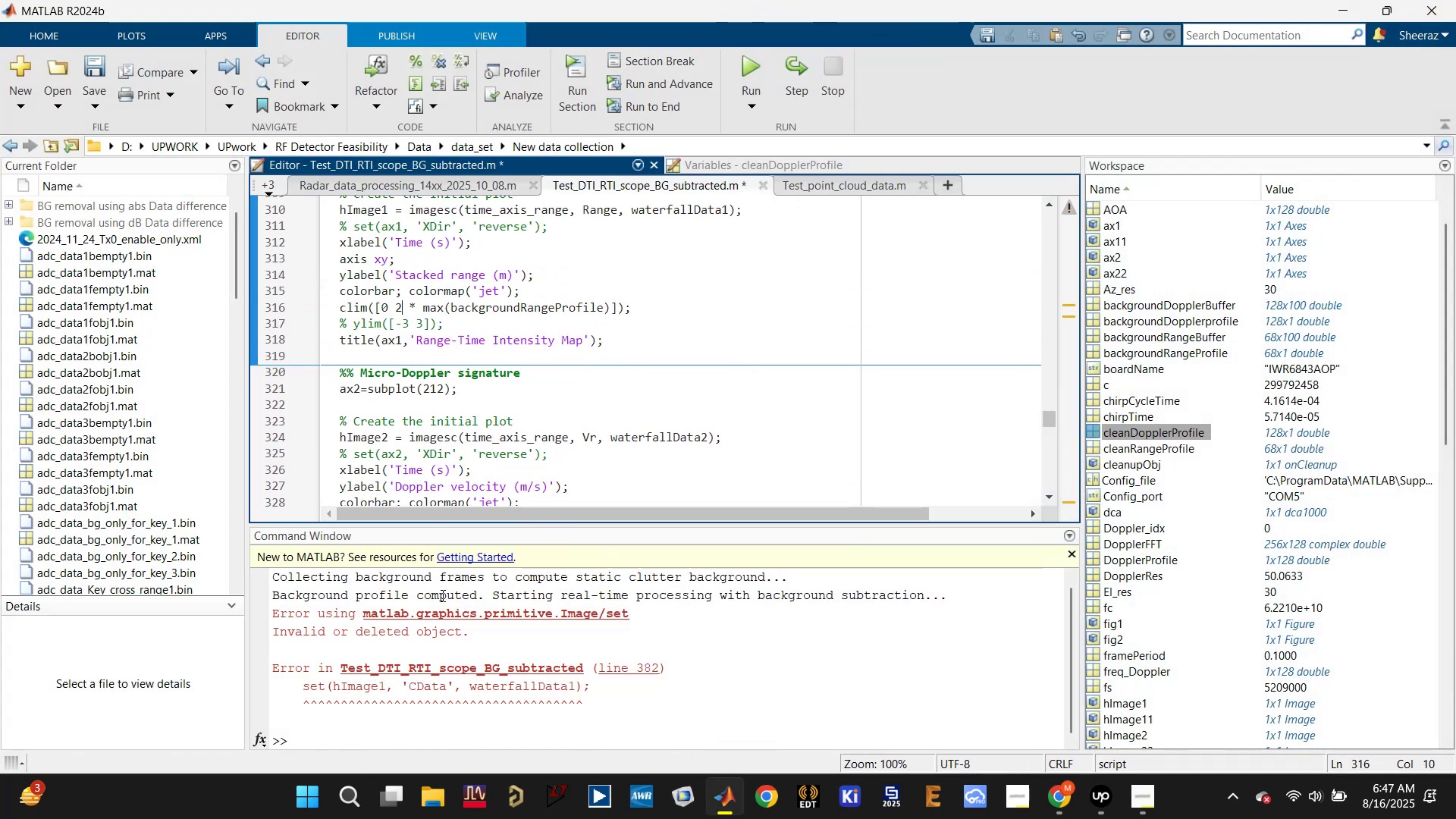 
scroll: coordinate [423, 240], scroll_direction: up, amount: 1.0
 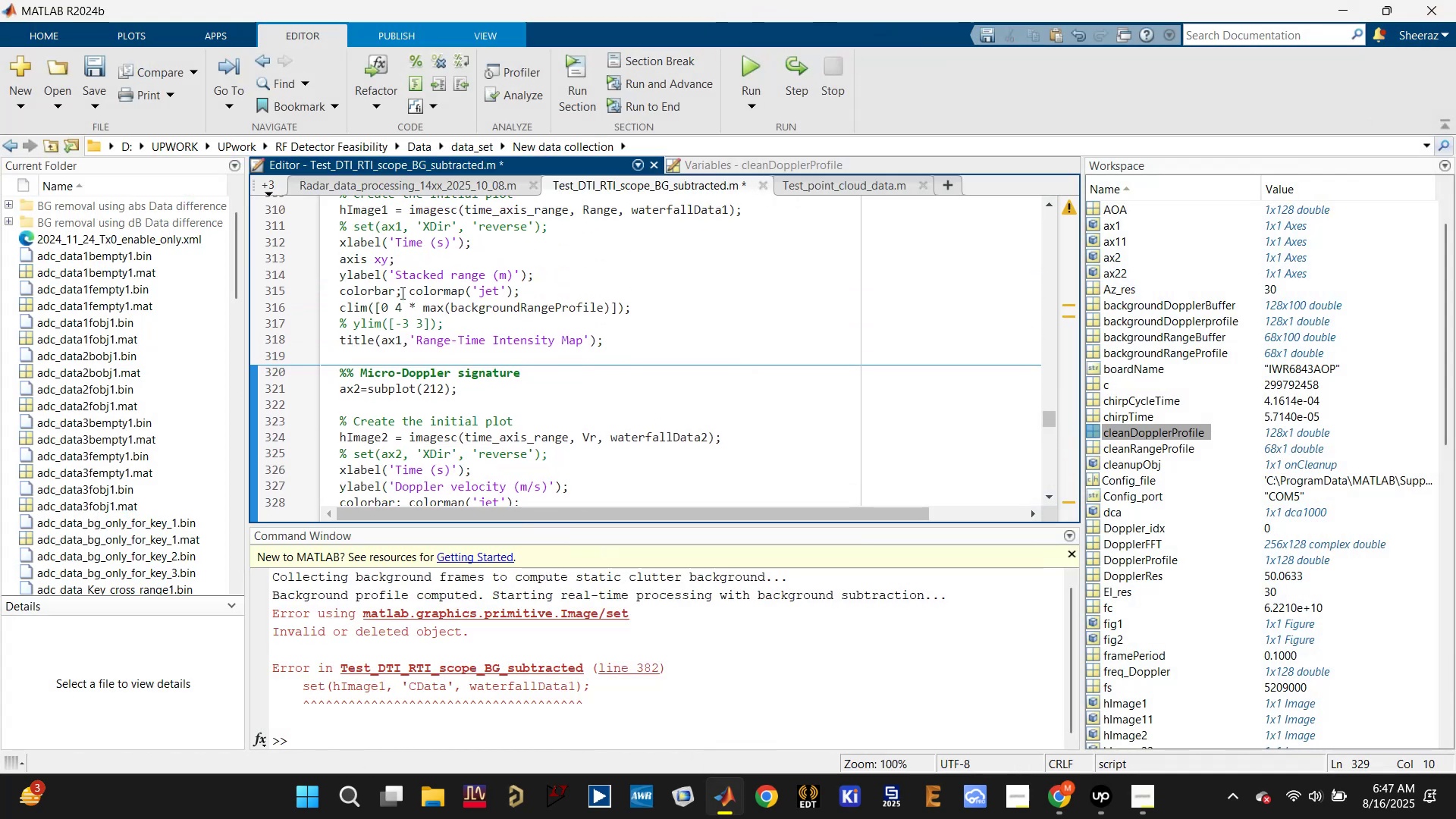 
left_click_drag(start_coordinate=[401, 306], to_coordinate=[397, 305])
 